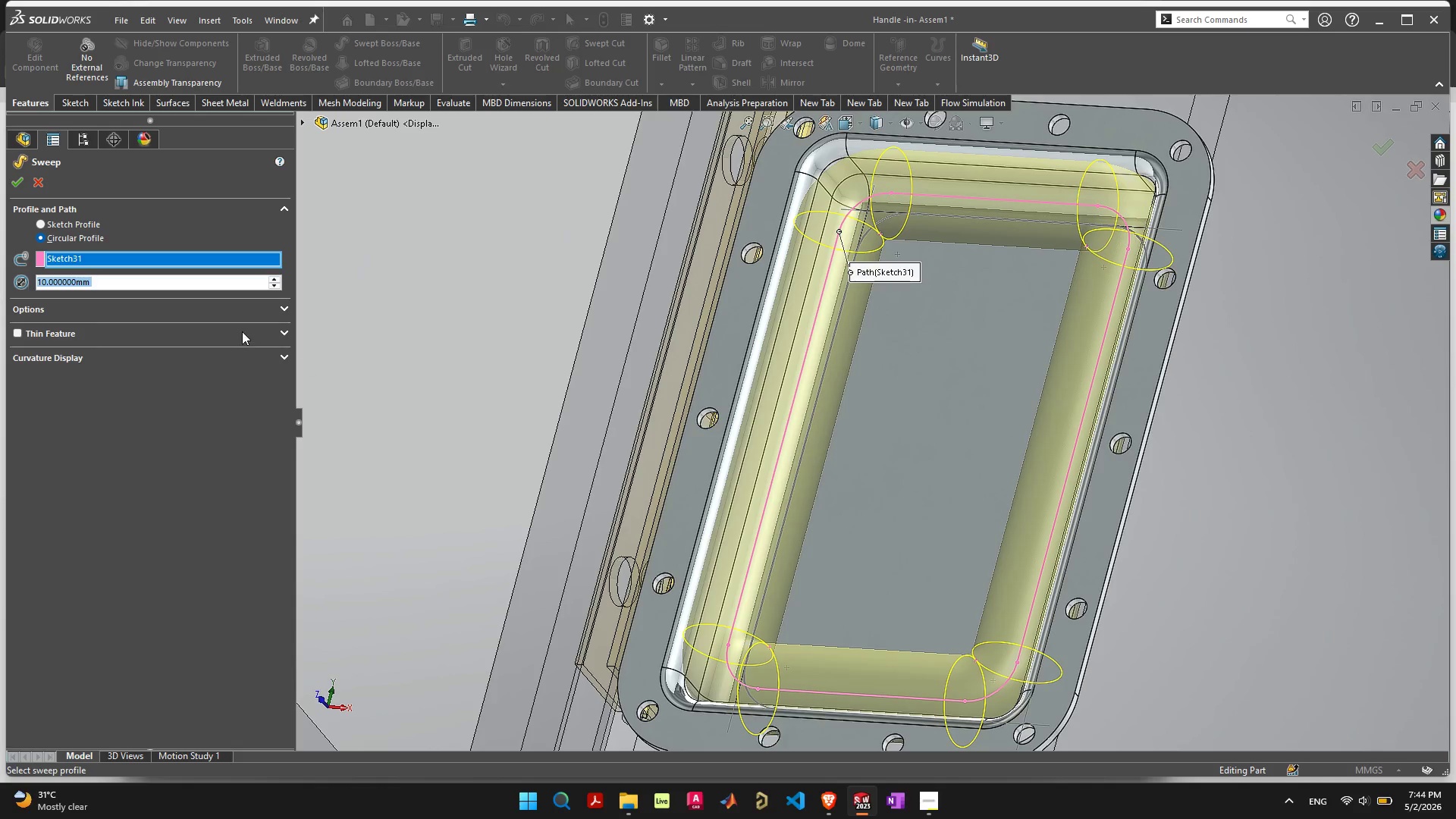 
key(5)
 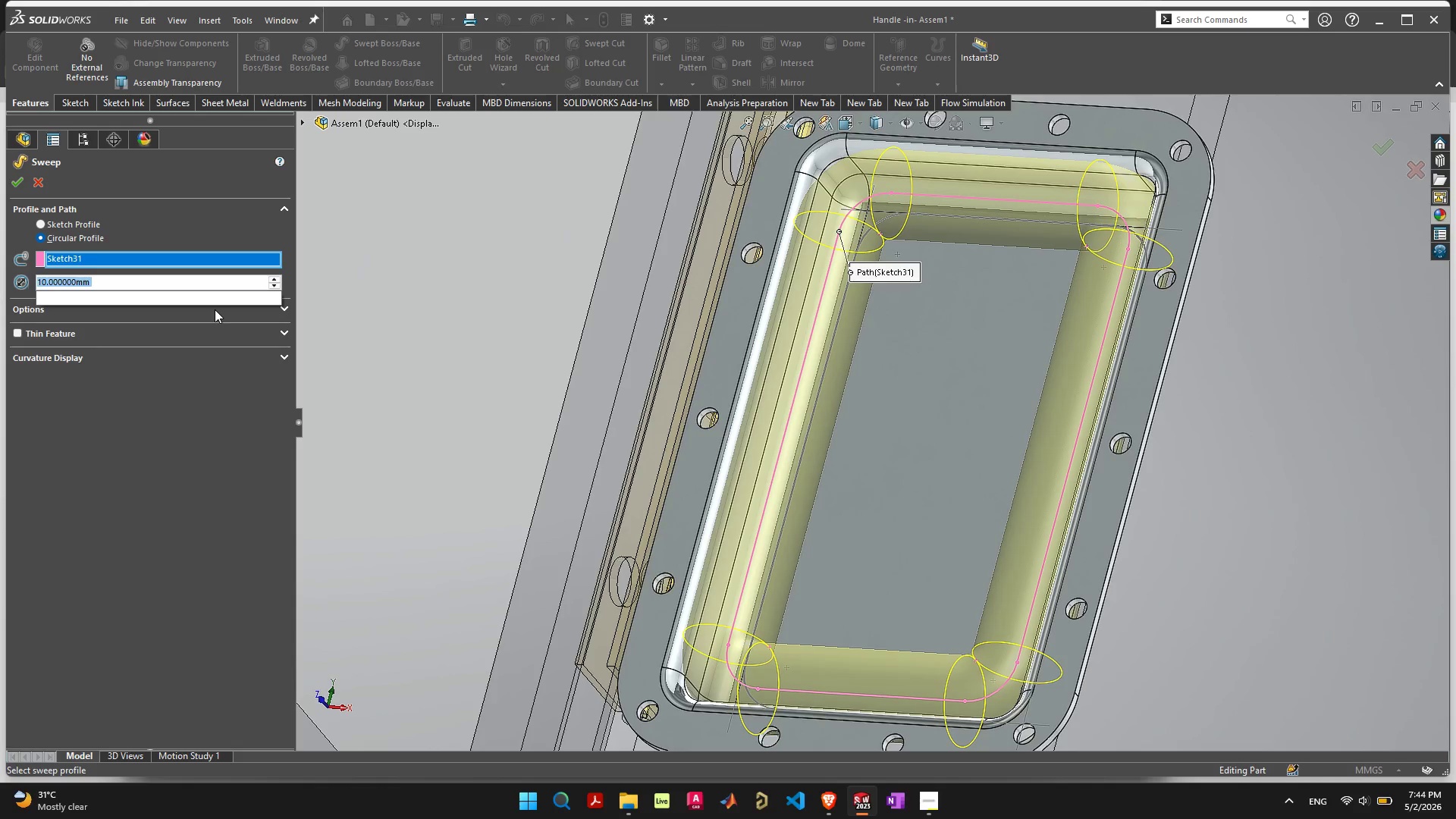 
key(Enter)
 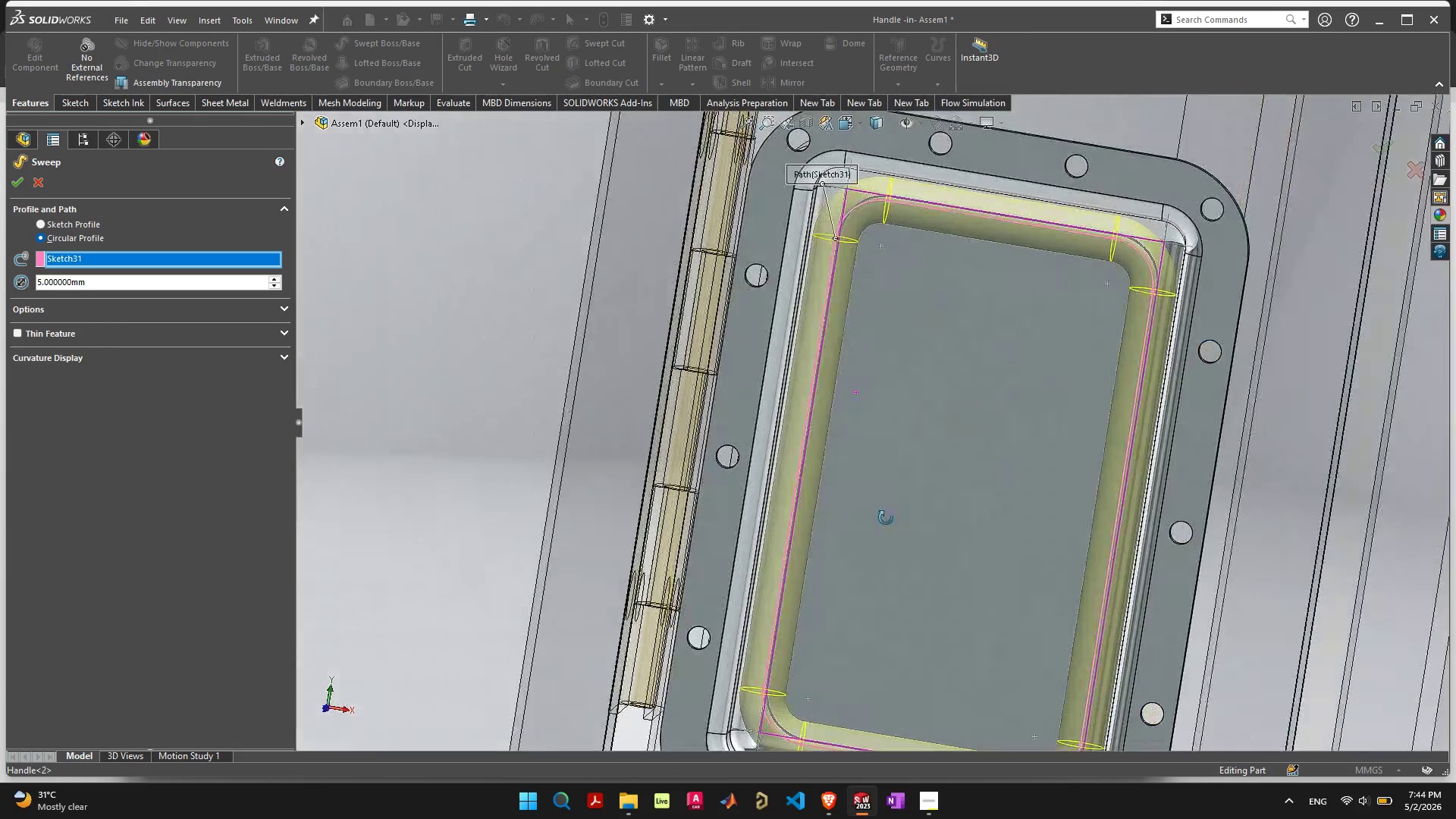 
wait(9.56)
 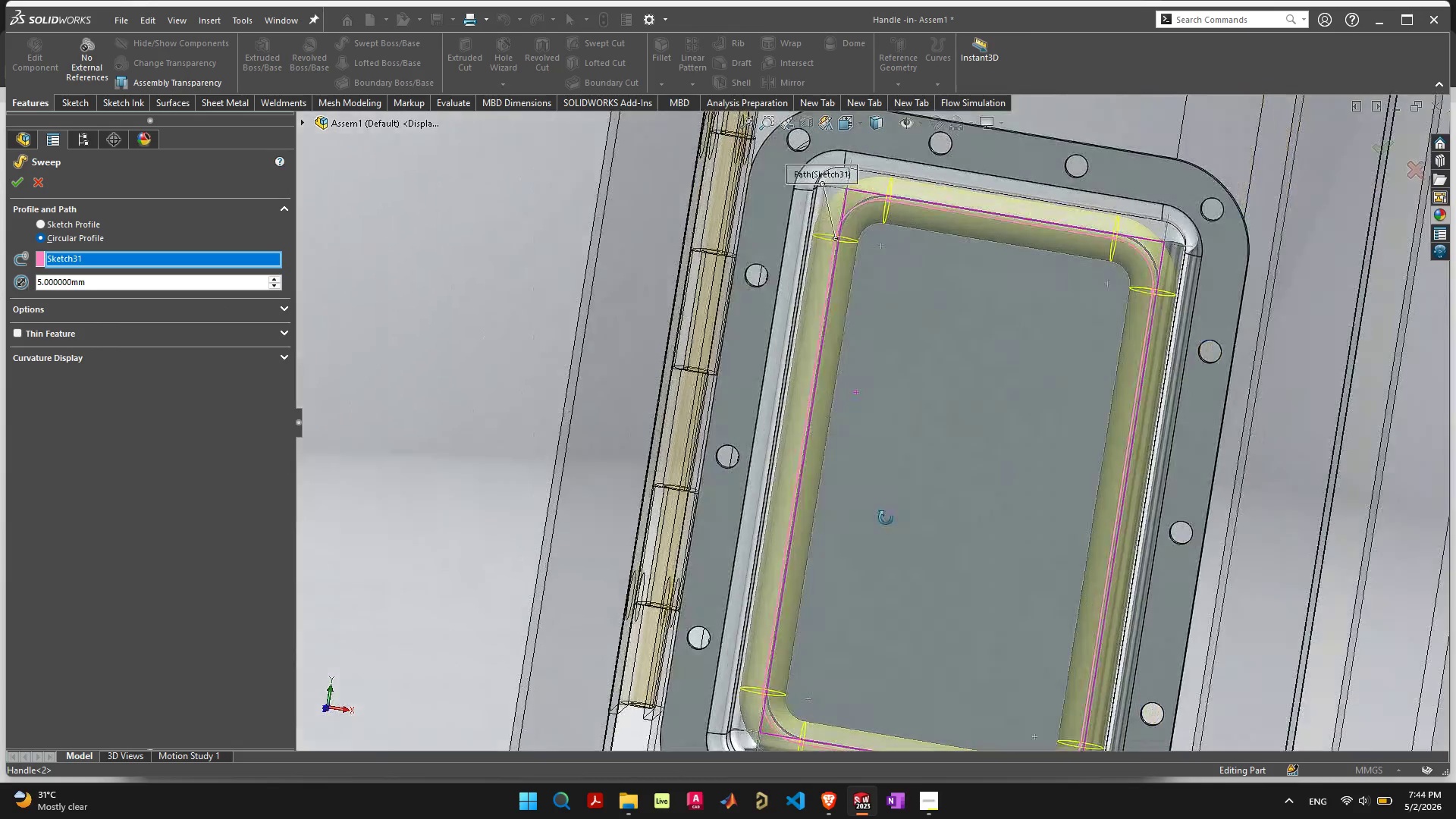 
left_click([14, 187])
 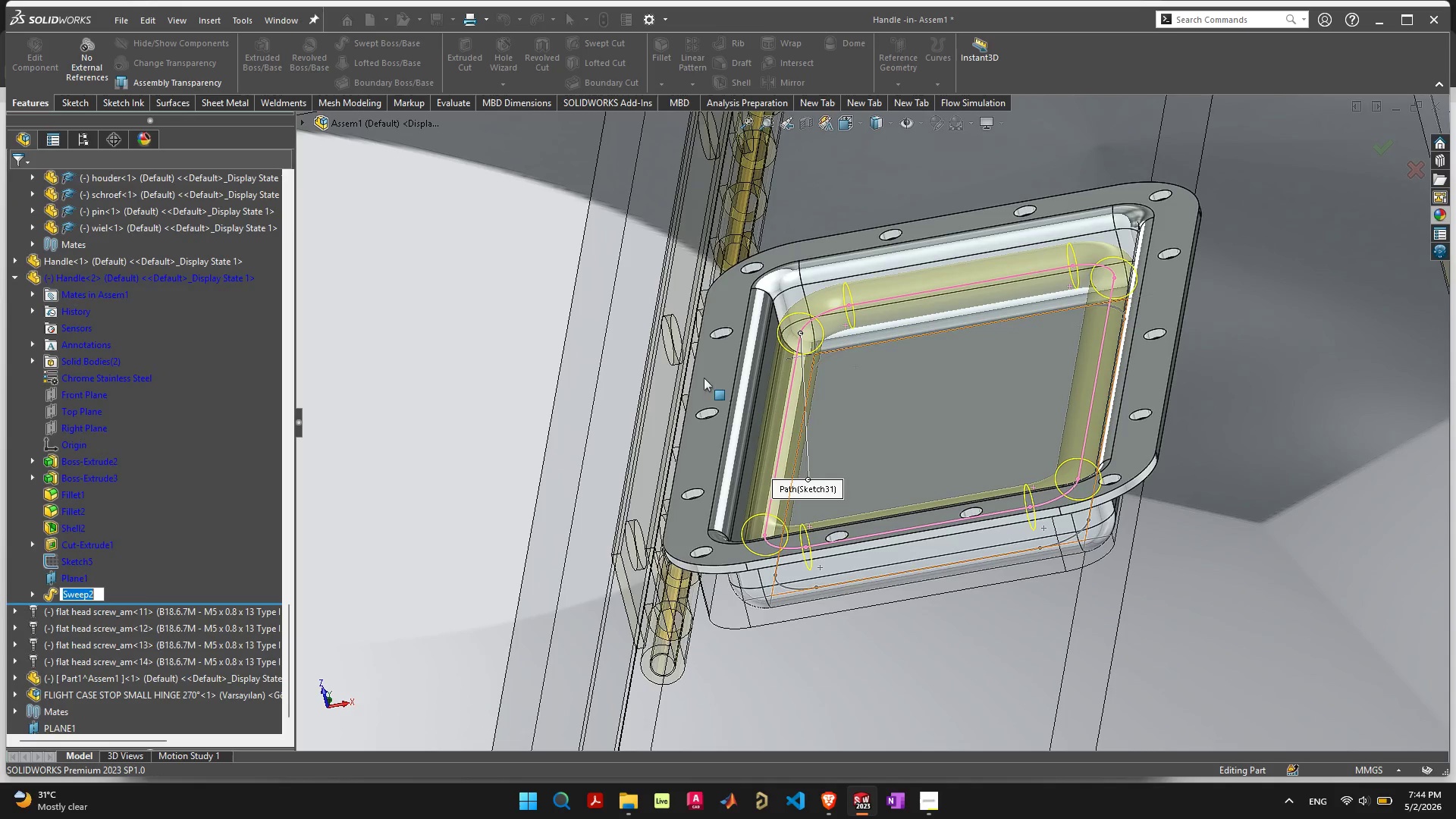 
scroll: coordinate [1045, 429], scroll_direction: down, amount: 3.0
 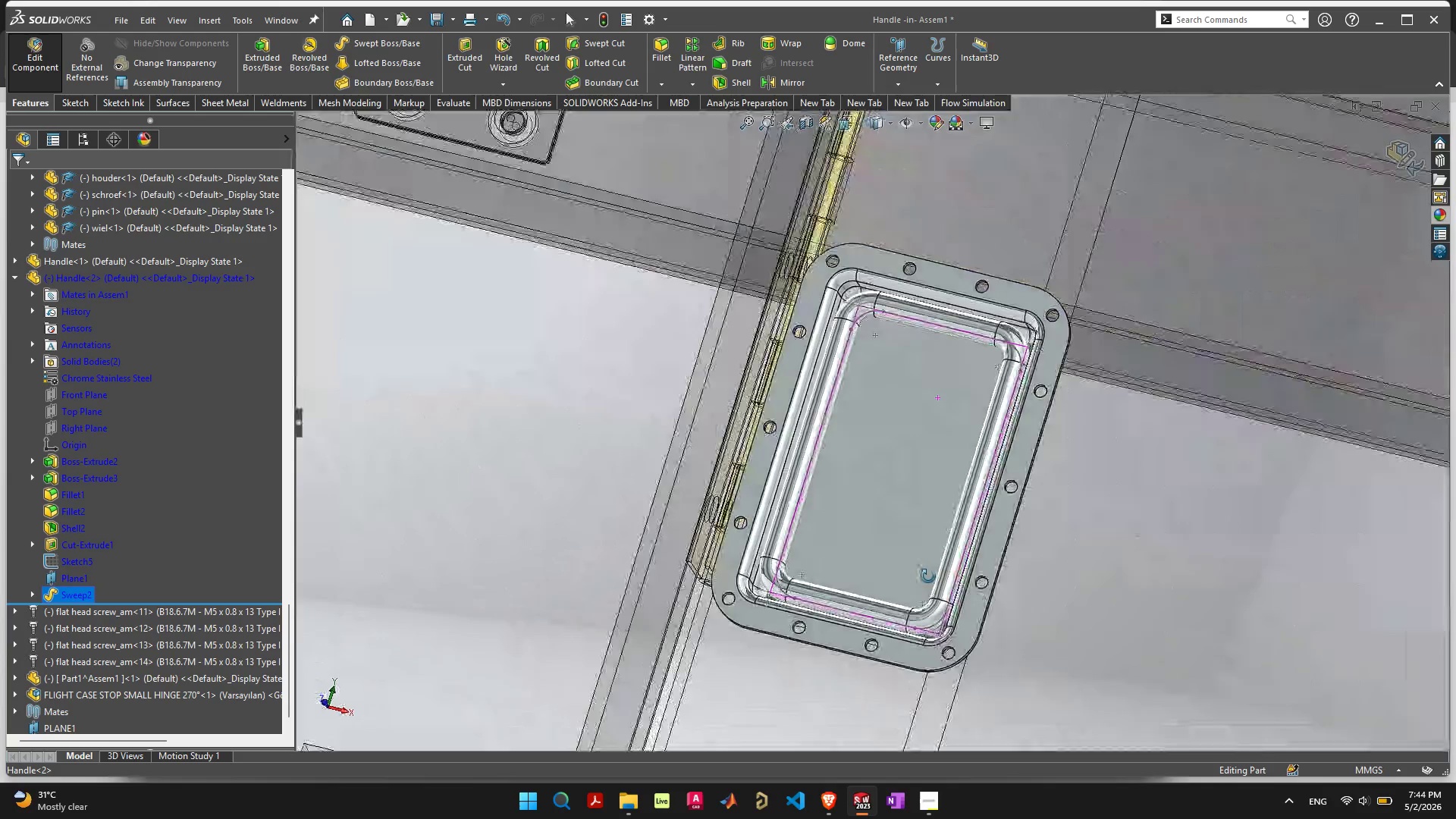 
wait(11.47)
 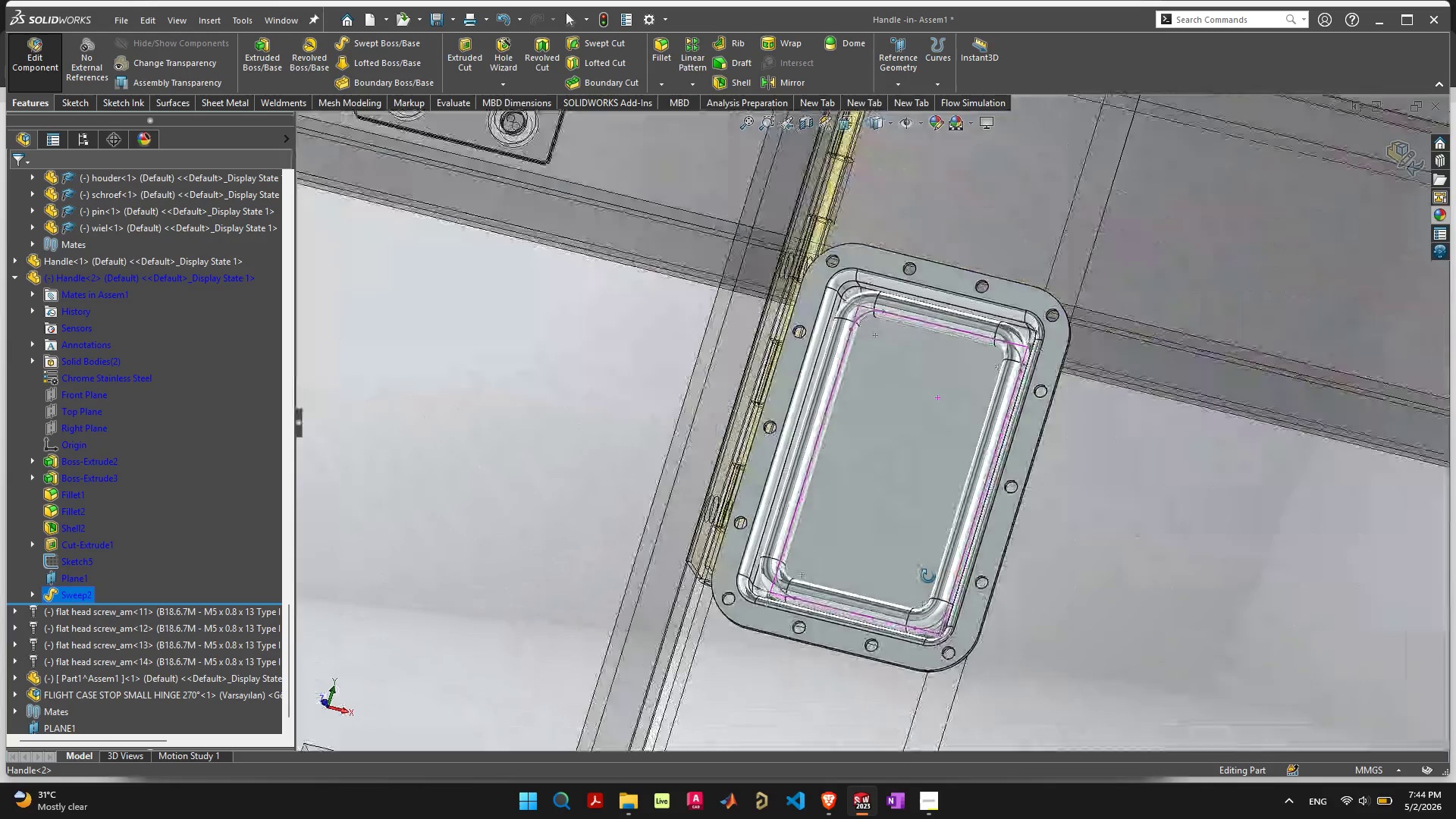 
left_click([1398, 146])
 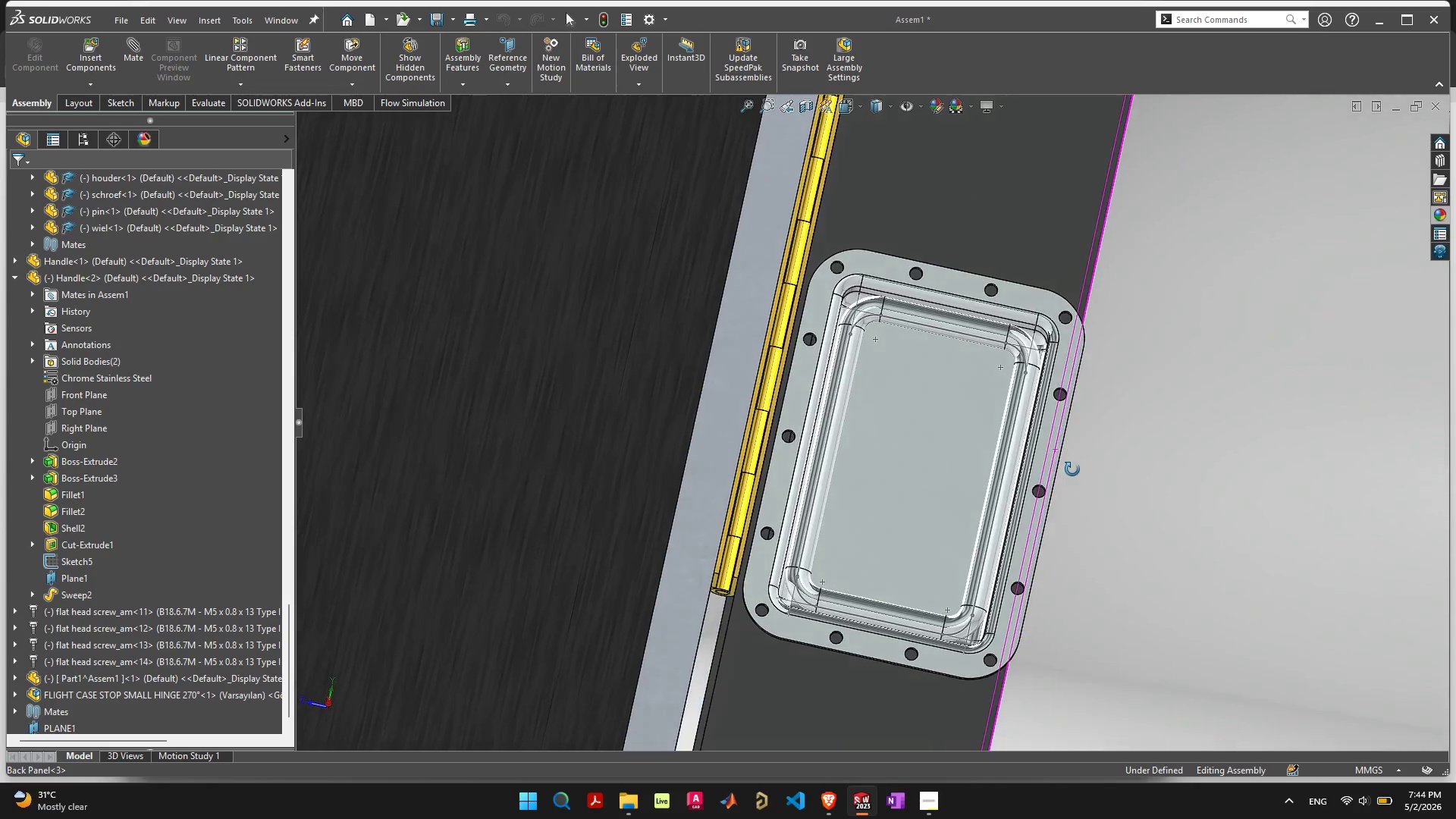 
scroll: coordinate [847, 416], scroll_direction: up, amount: 5.0
 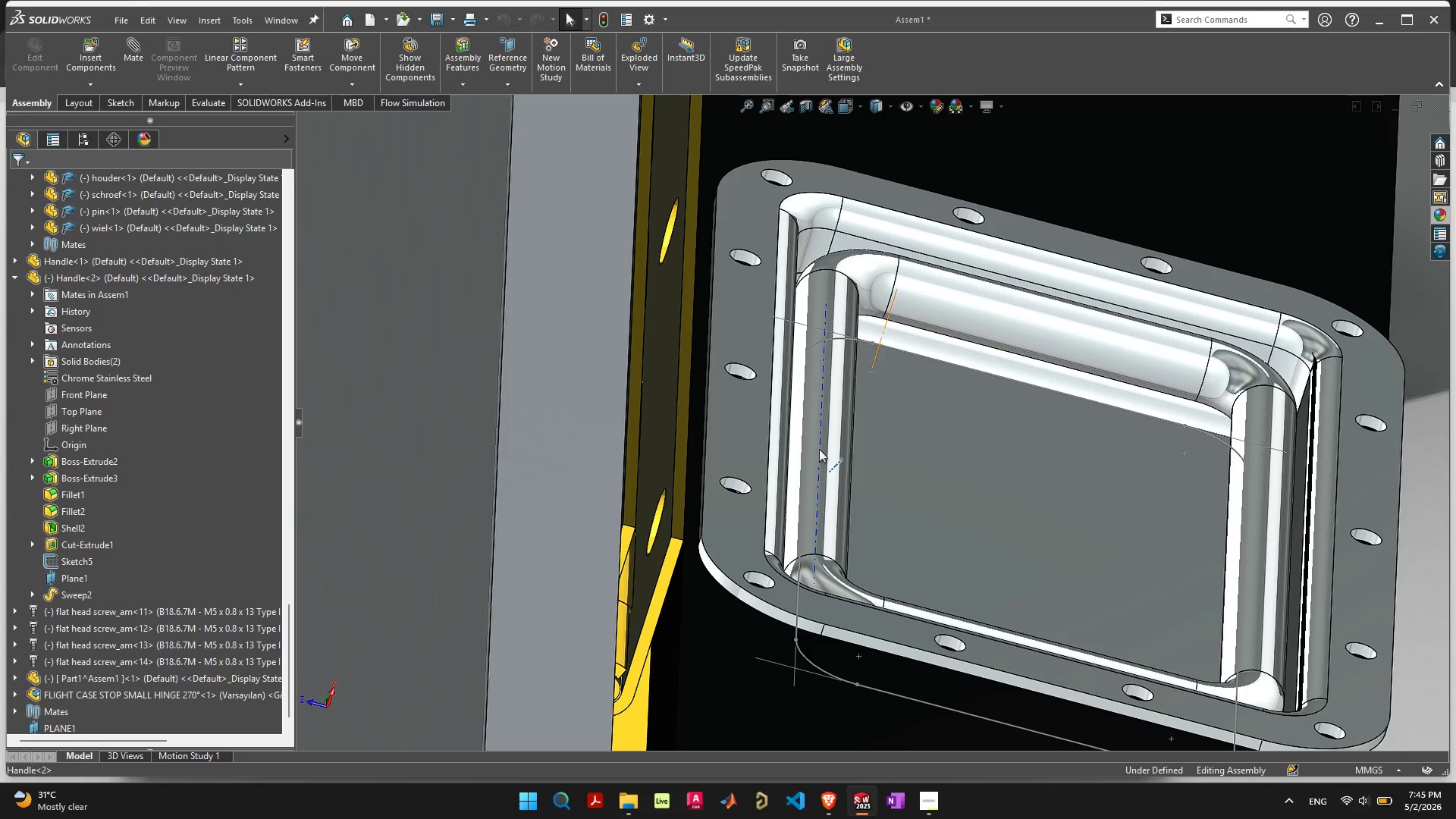 
wait(28.73)
 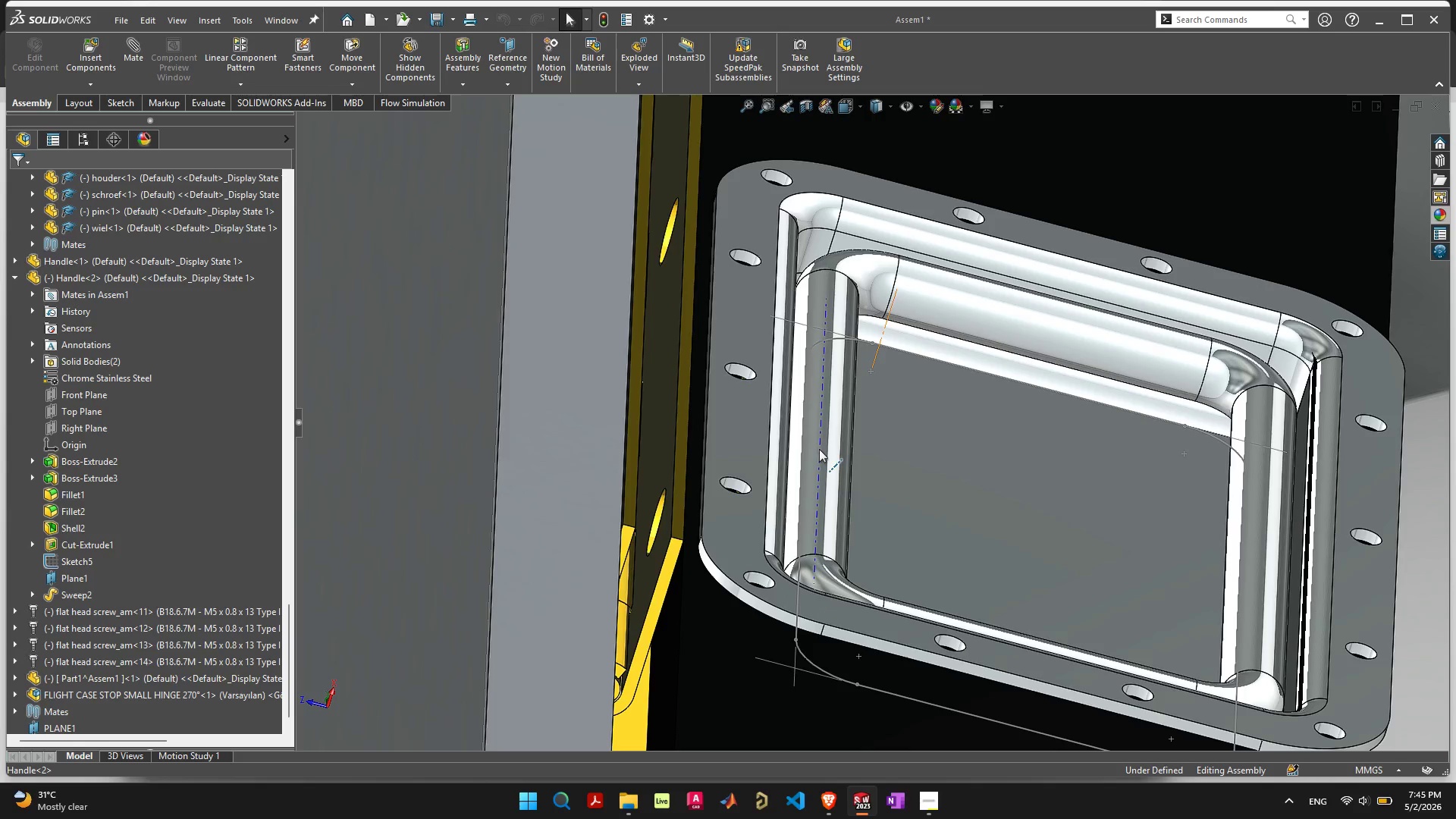 
scroll: coordinate [889, 369], scroll_direction: down, amount: 19.0
 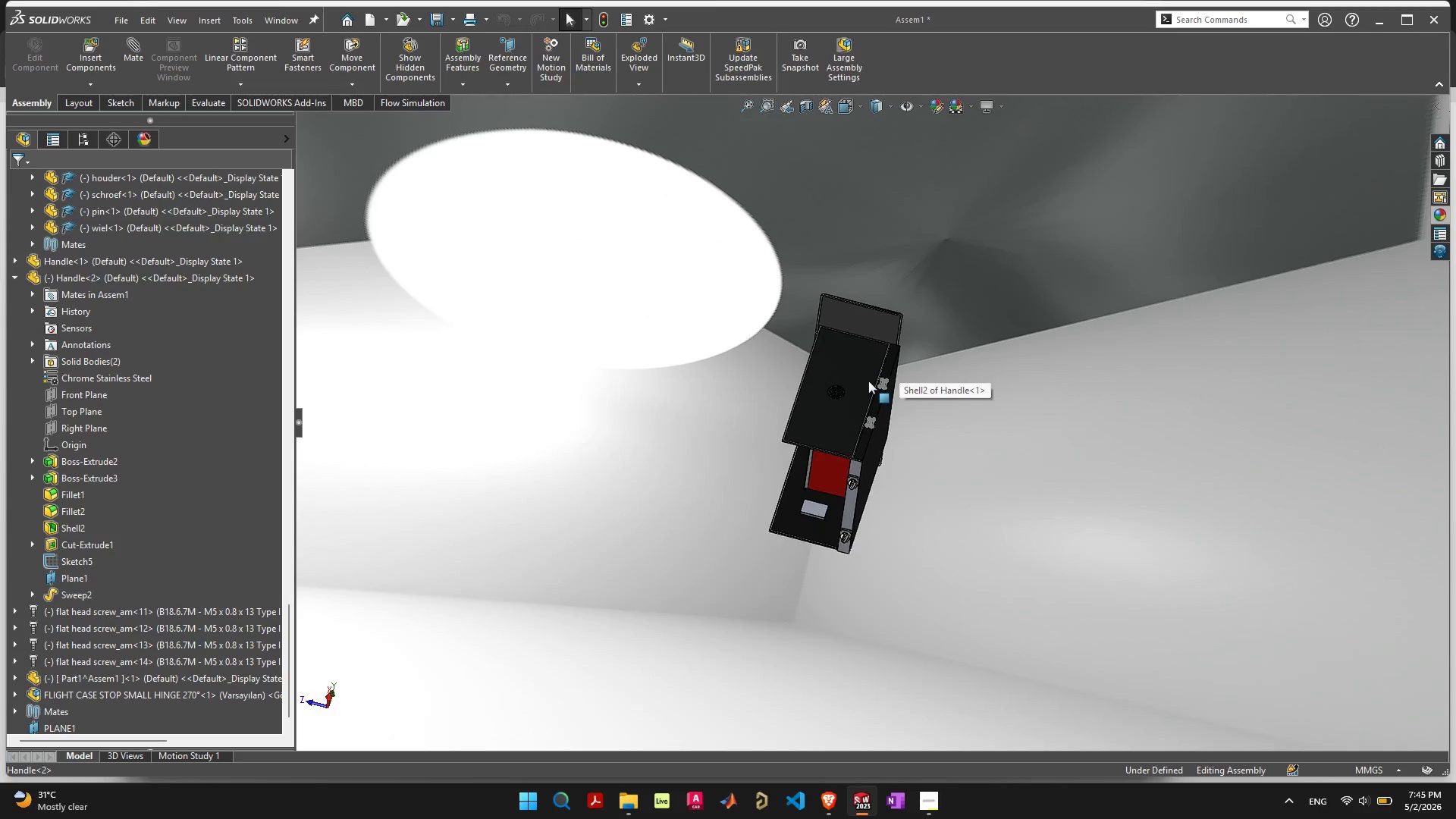 
scroll: coordinate [828, 373], scroll_direction: up, amount: 25.0
 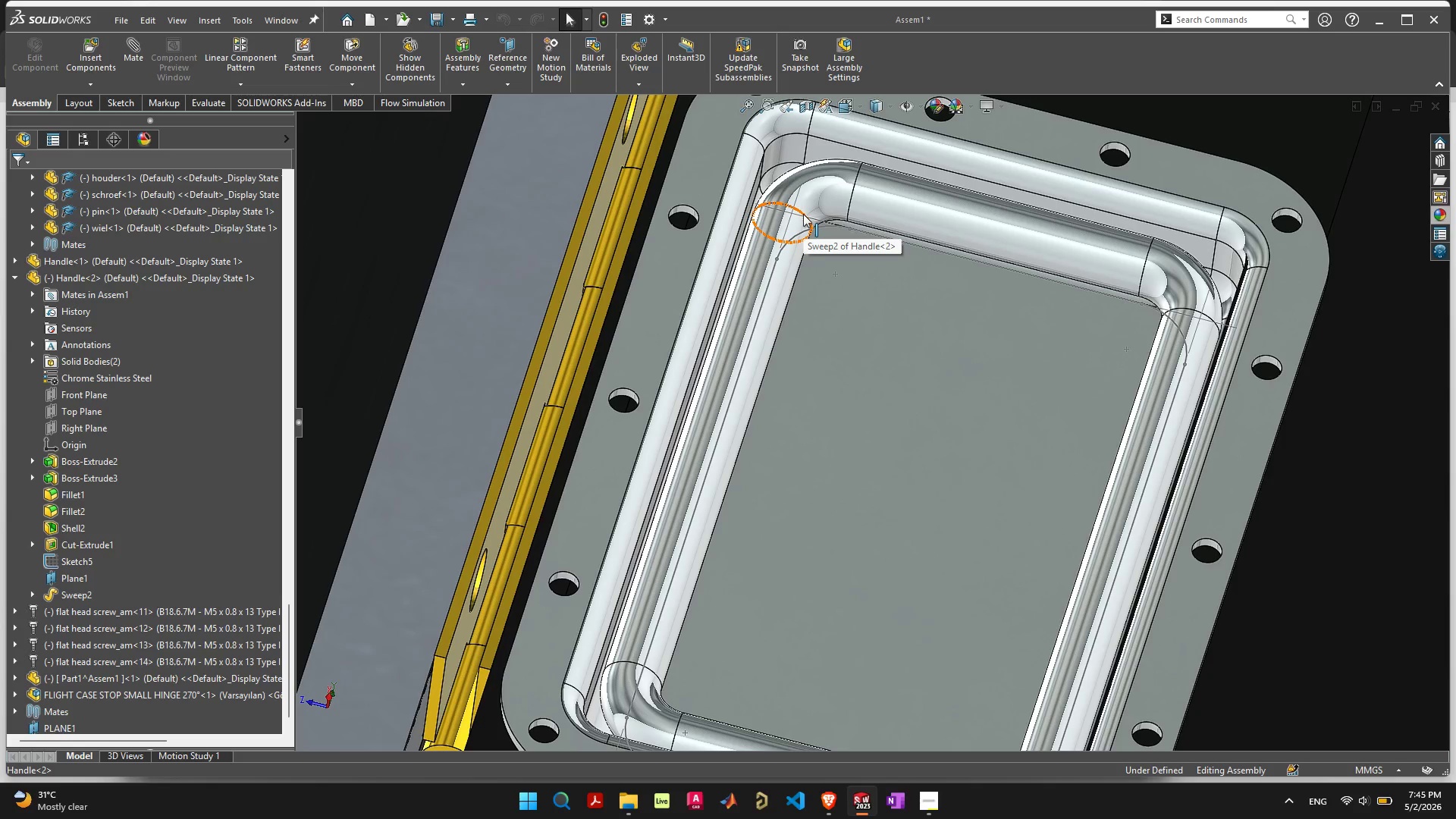 
wait(19.94)
 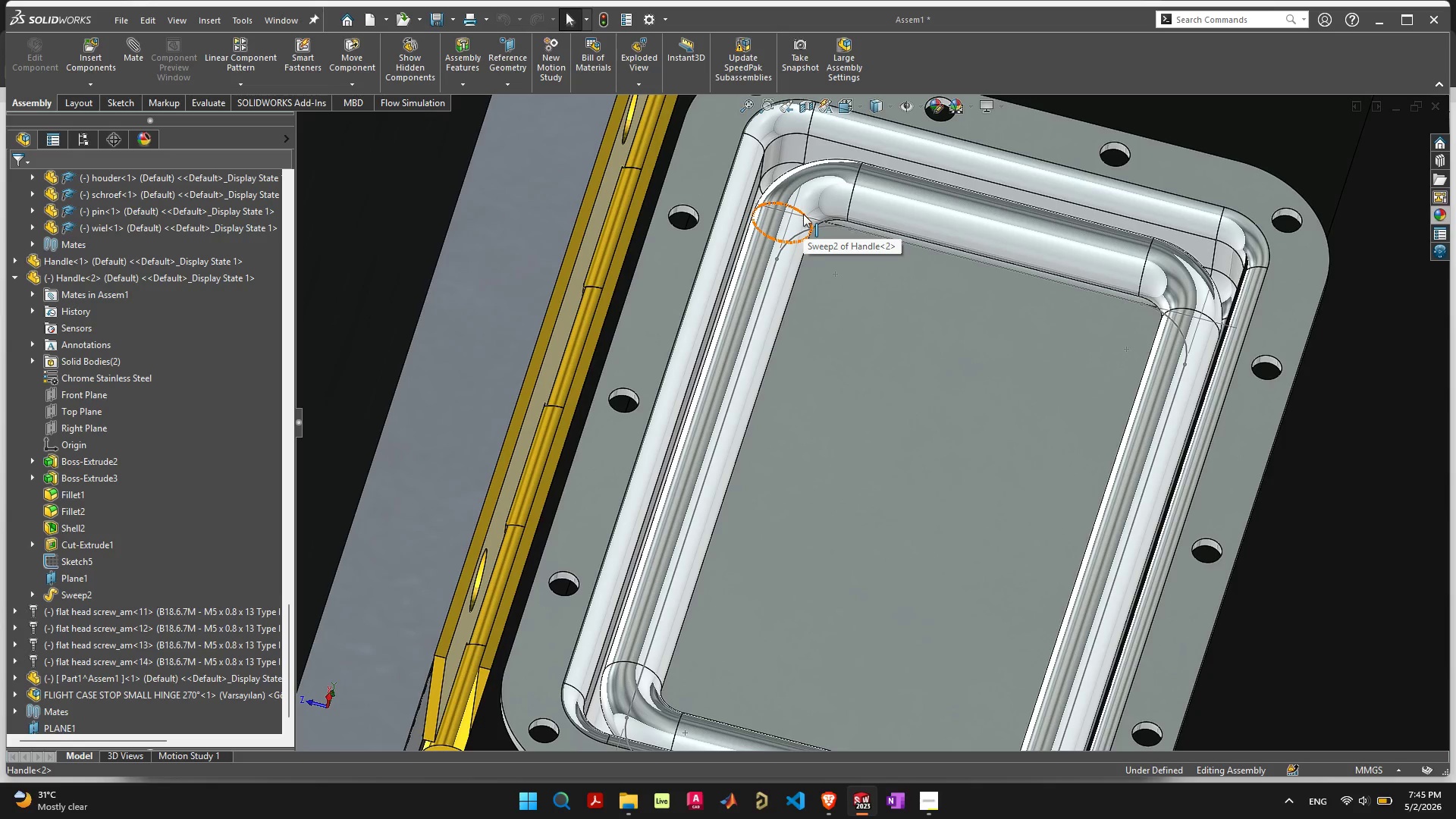 
left_click([803, 214])
 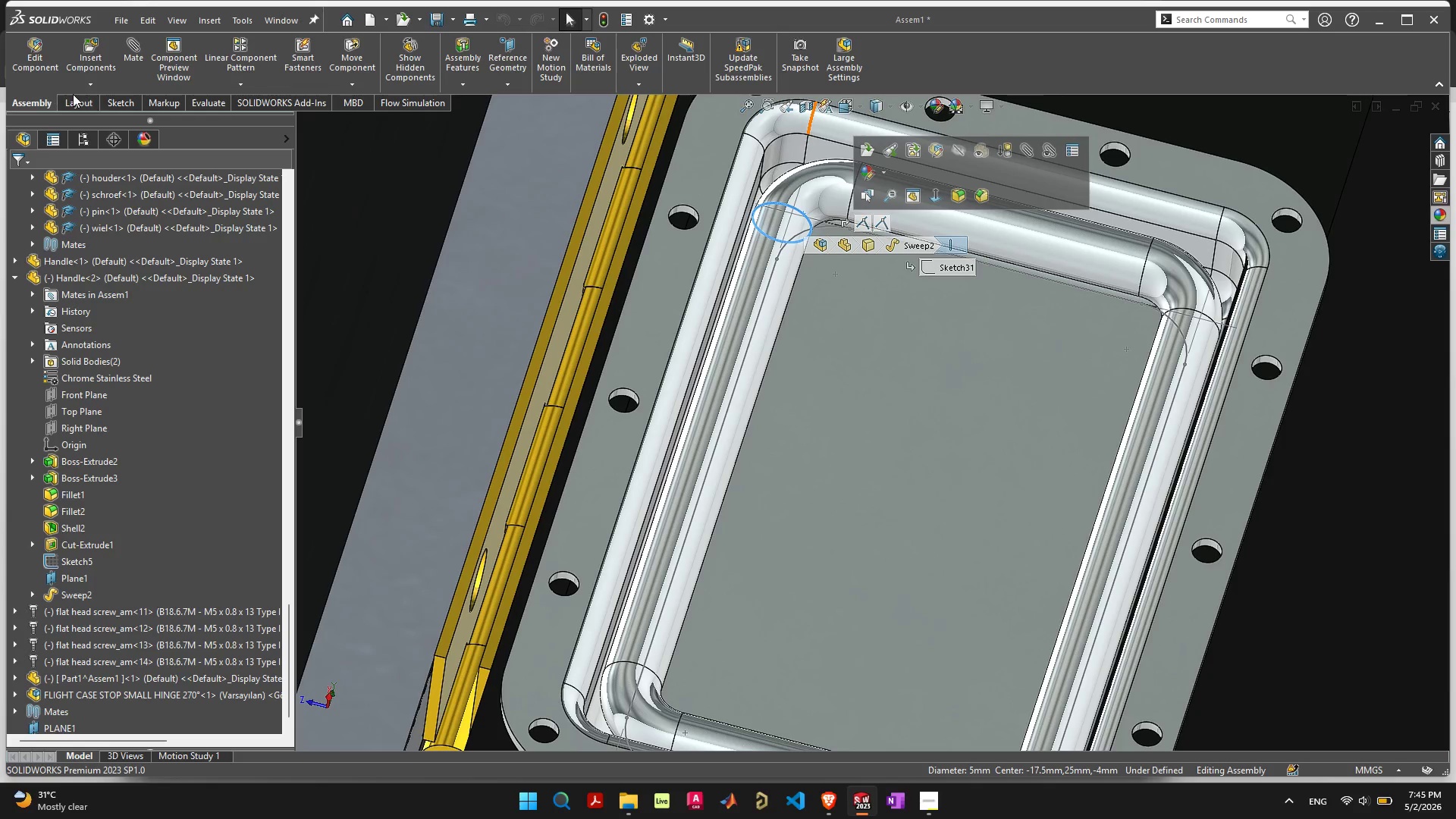 
left_click([110, 101])
 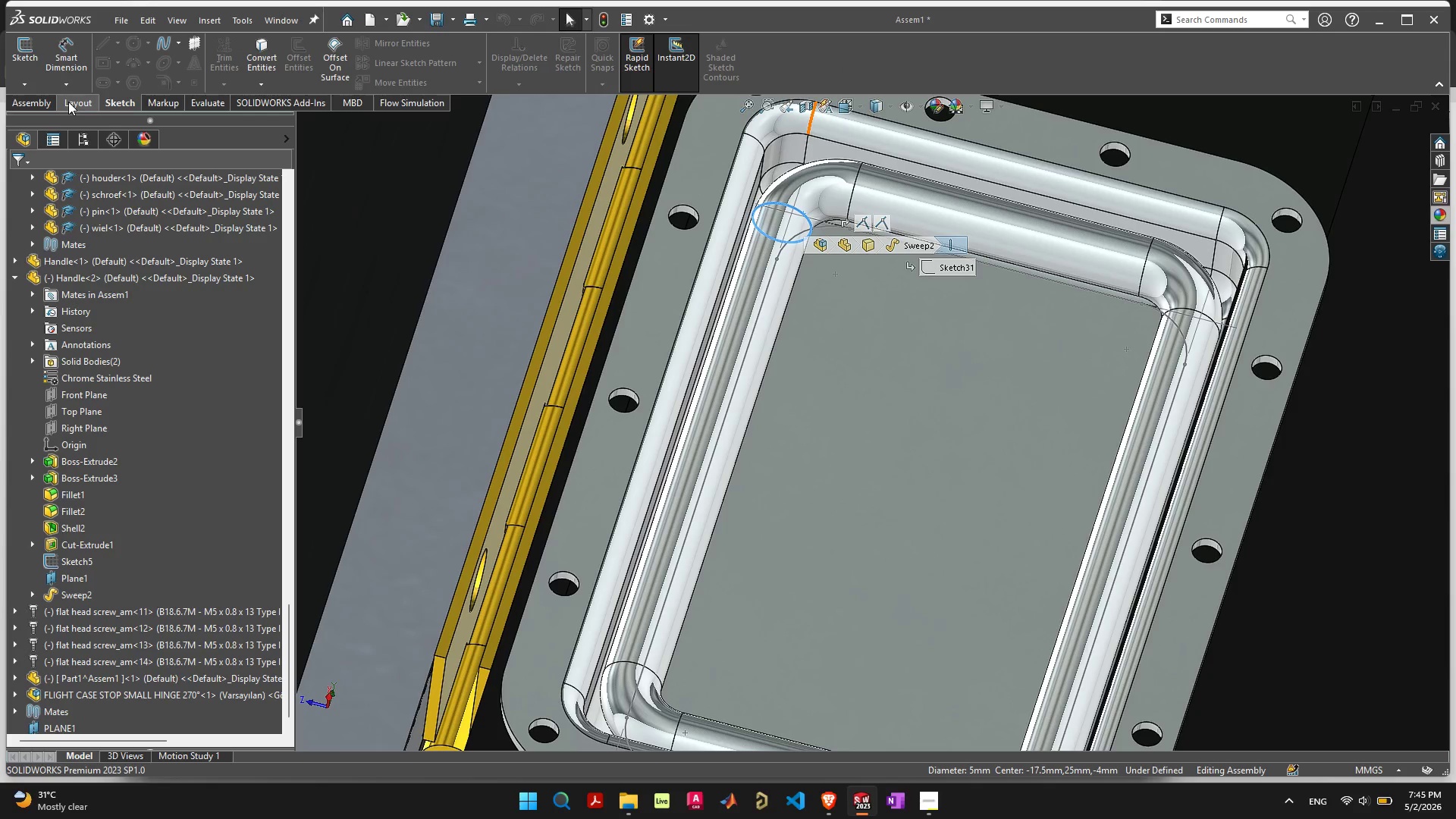 
left_click_drag(start_coordinate=[62, 102], to_coordinate=[67, 102])
 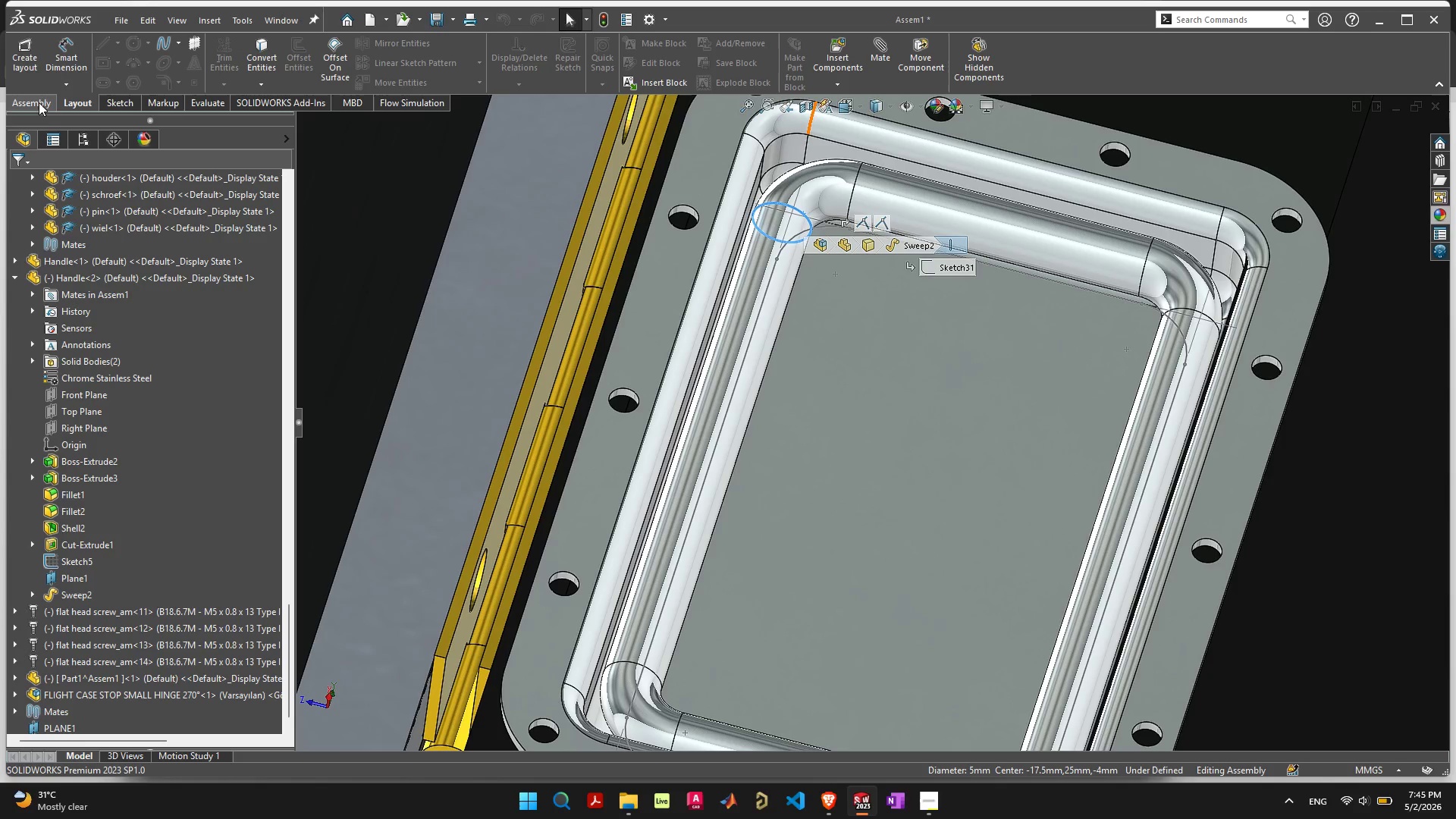 
left_click([39, 102])
 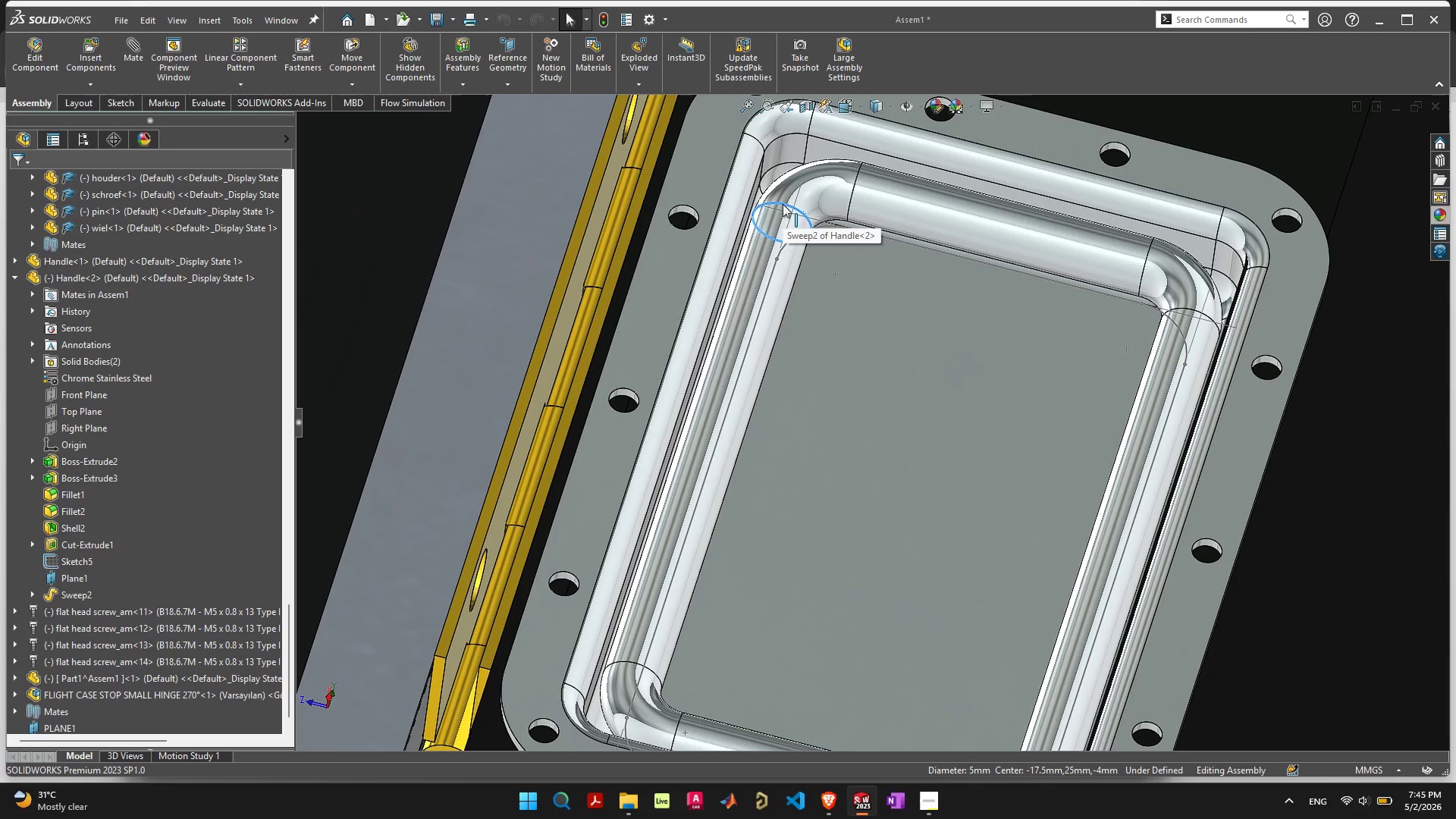 
wait(6.64)
 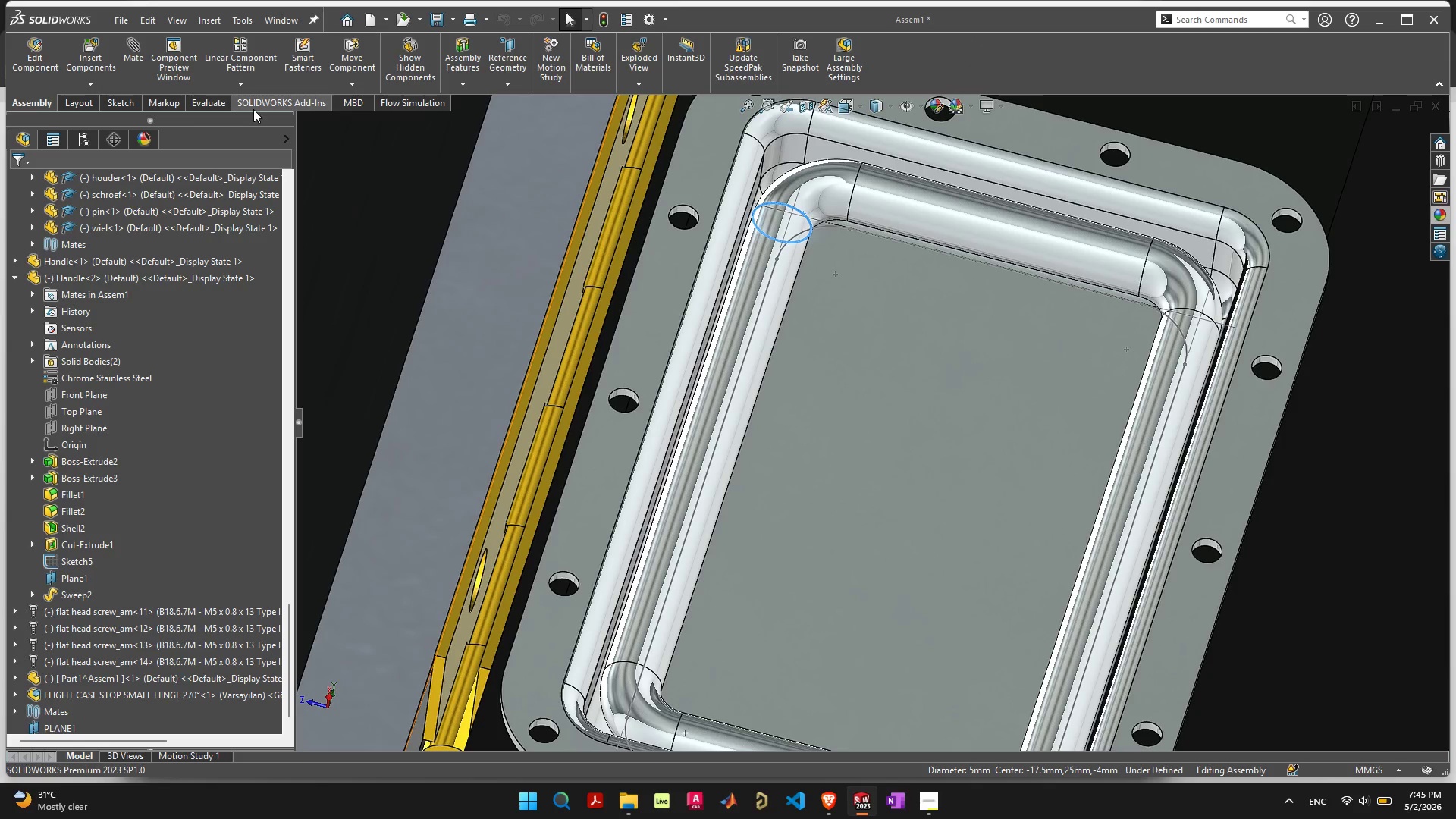 
right_click([783, 204])
 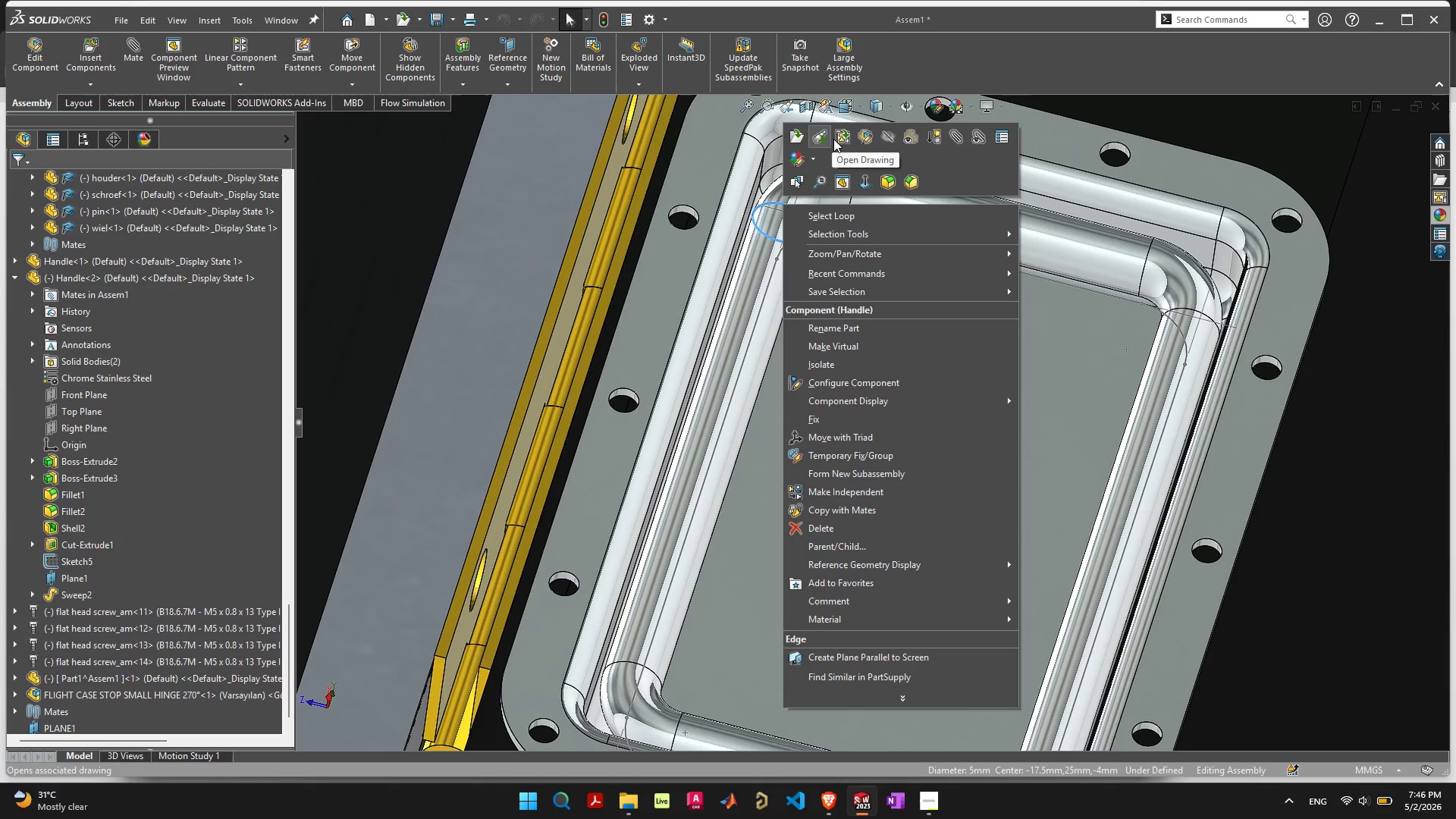 
left_click([864, 136])
 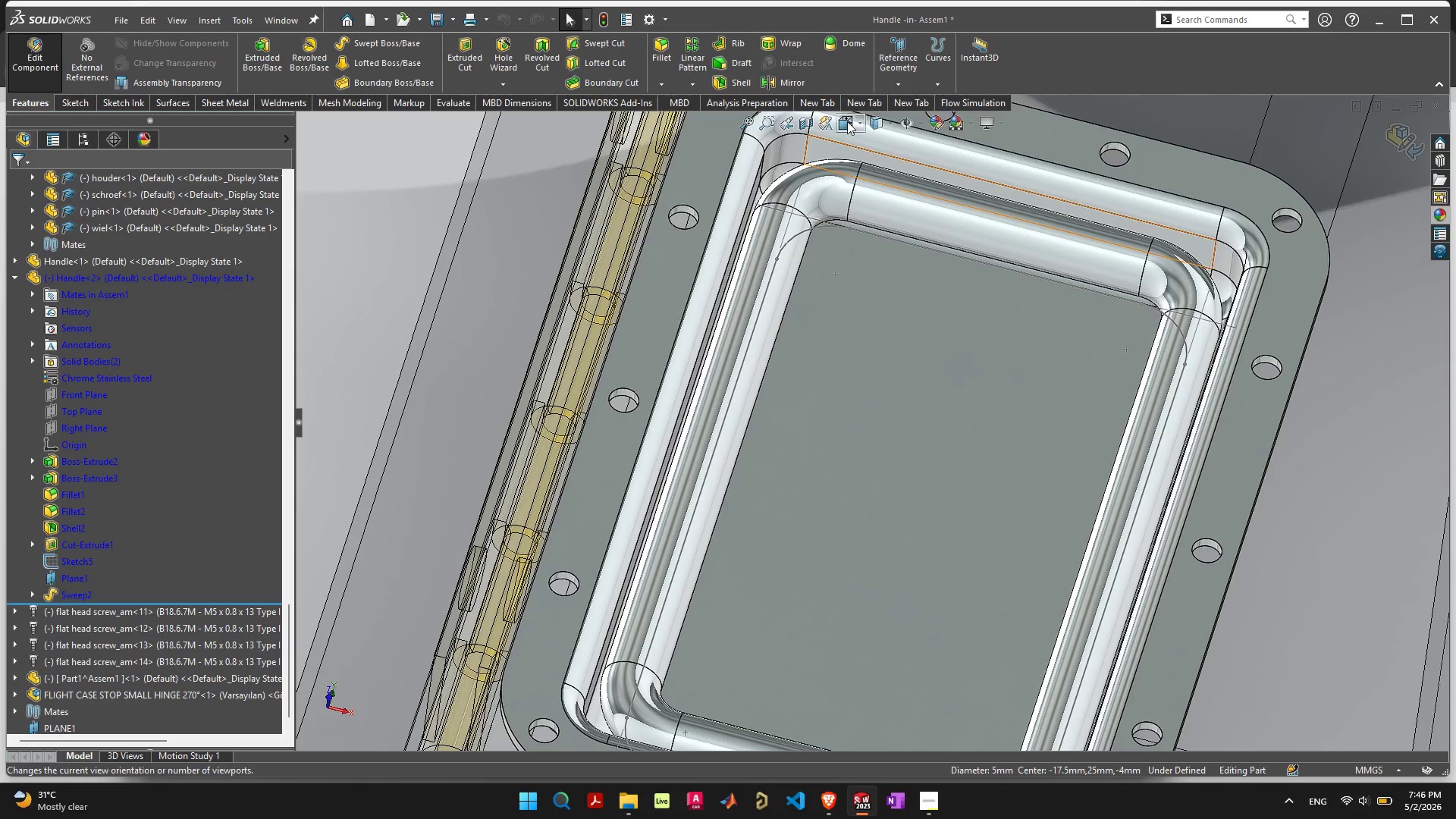 
left_click([898, 45])
 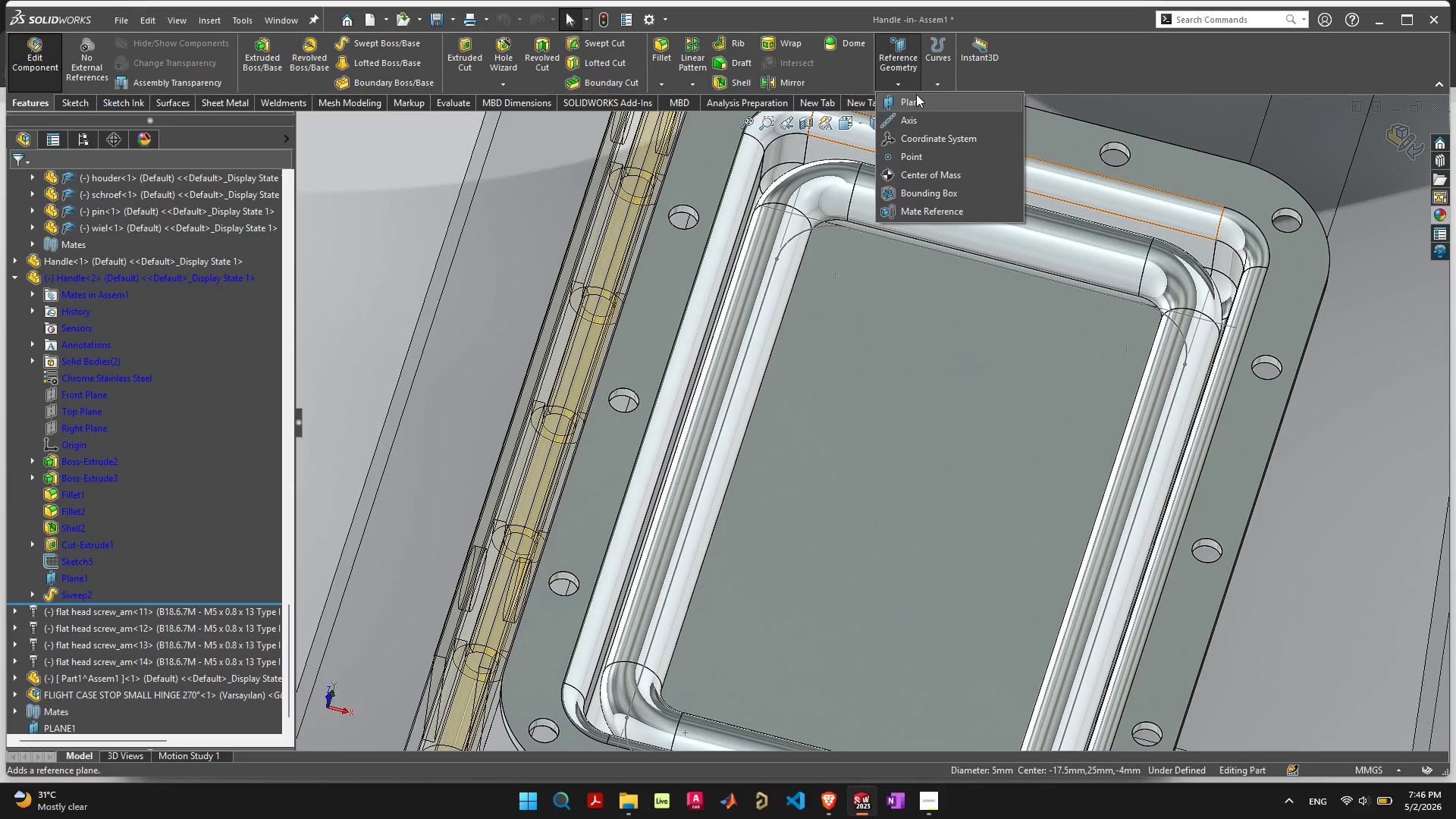 
left_click([916, 97])
 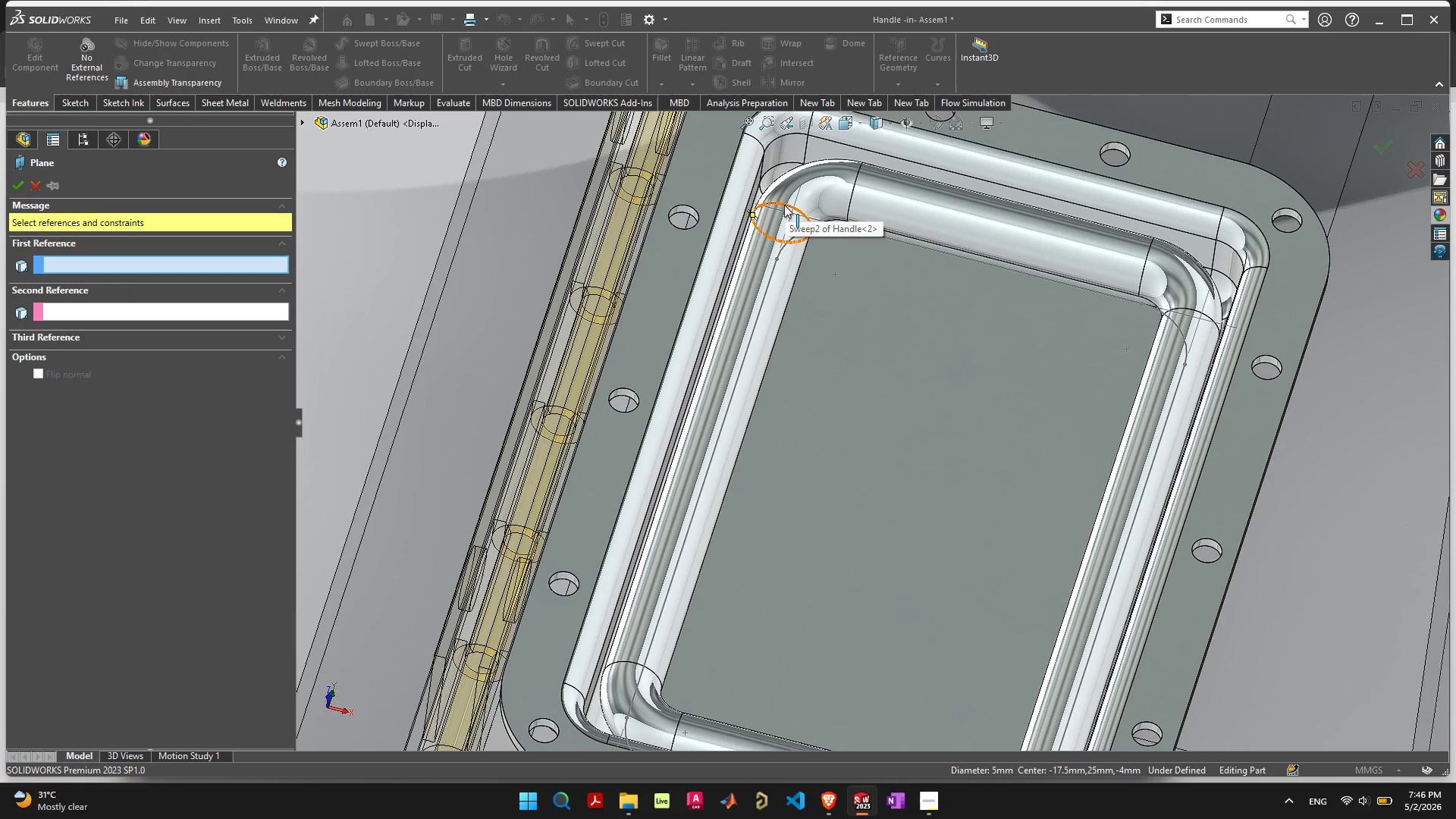 
left_click([784, 205])
 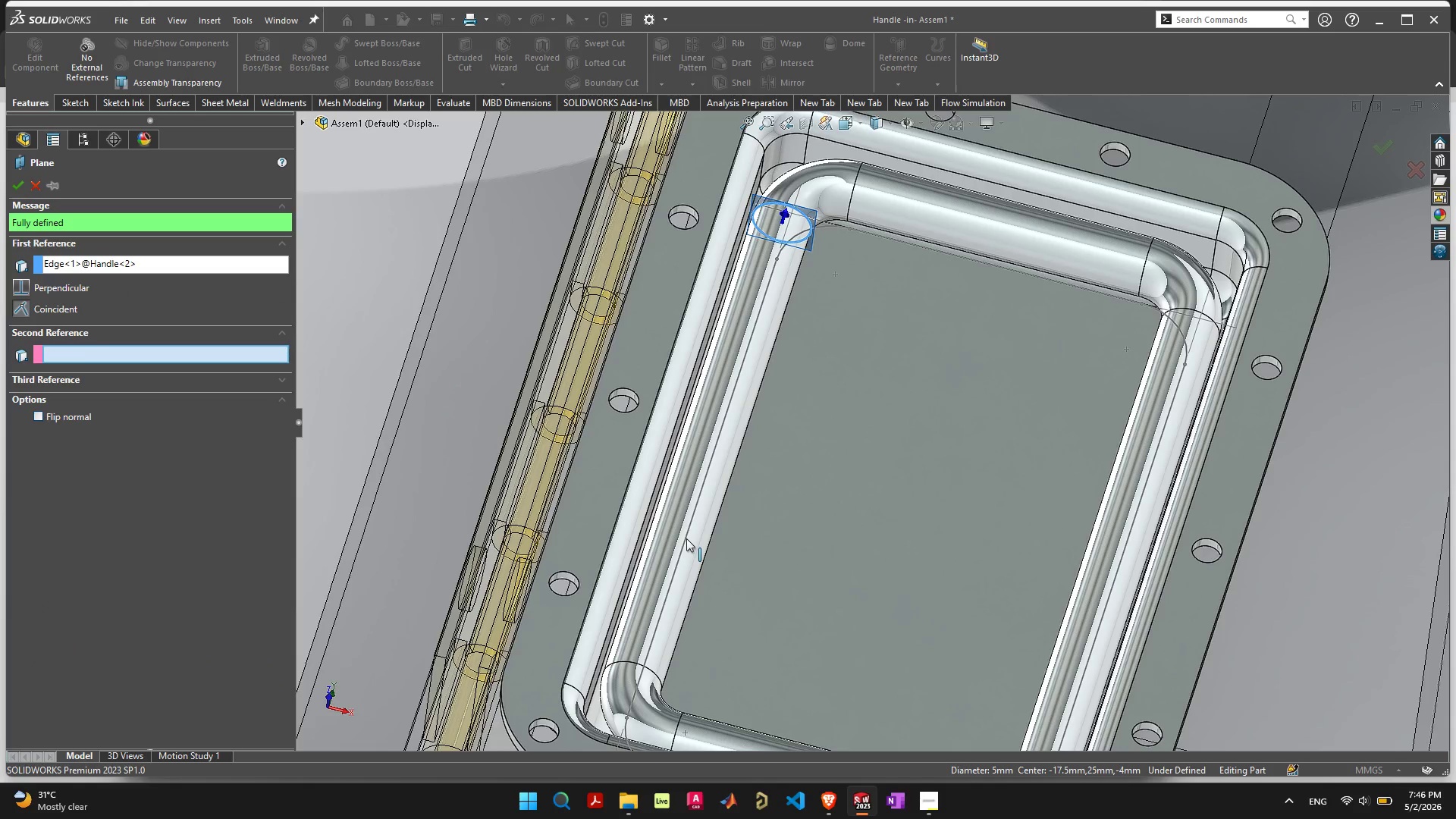 
wait(7.47)
 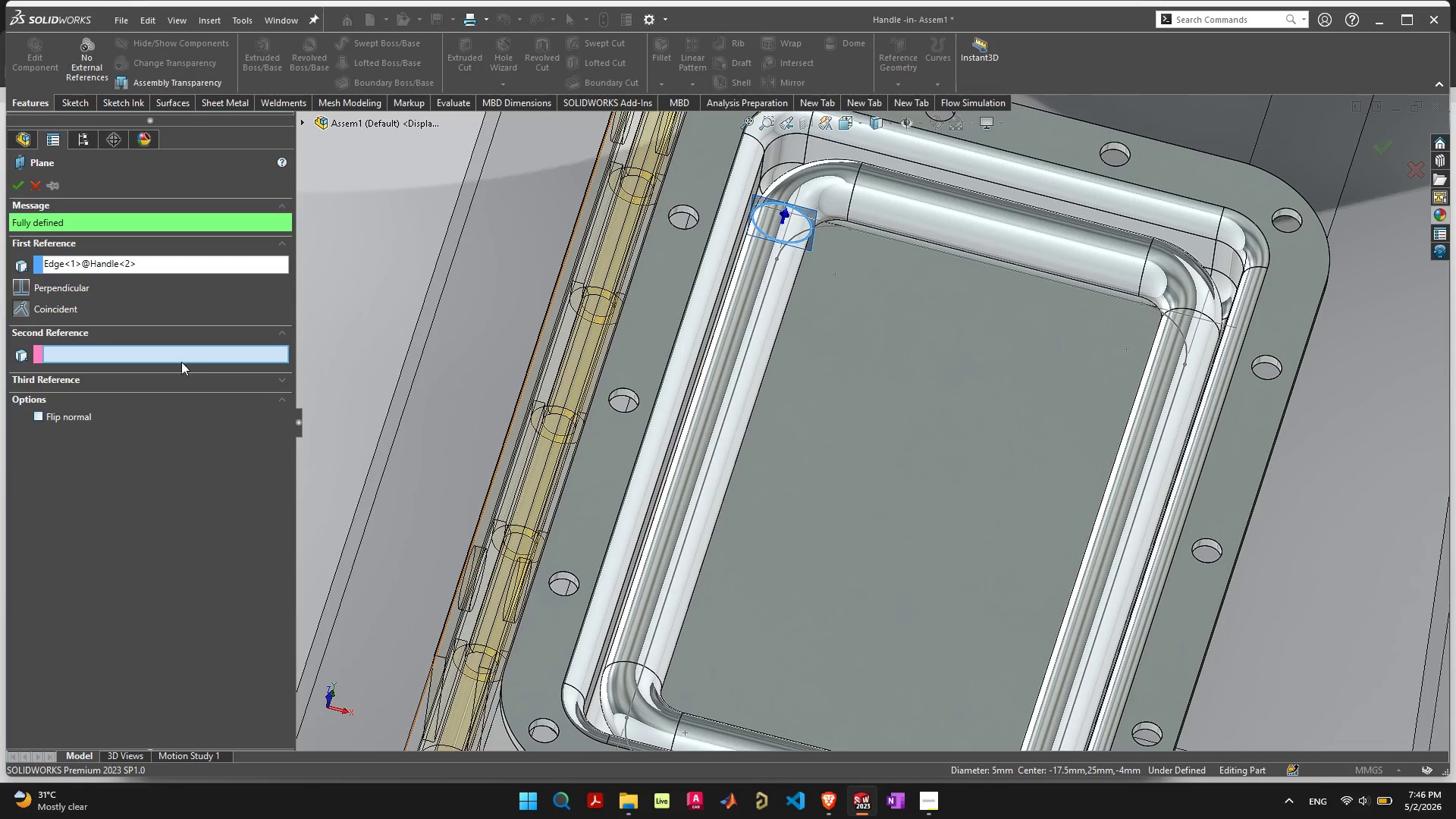 
left_click([631, 661])
 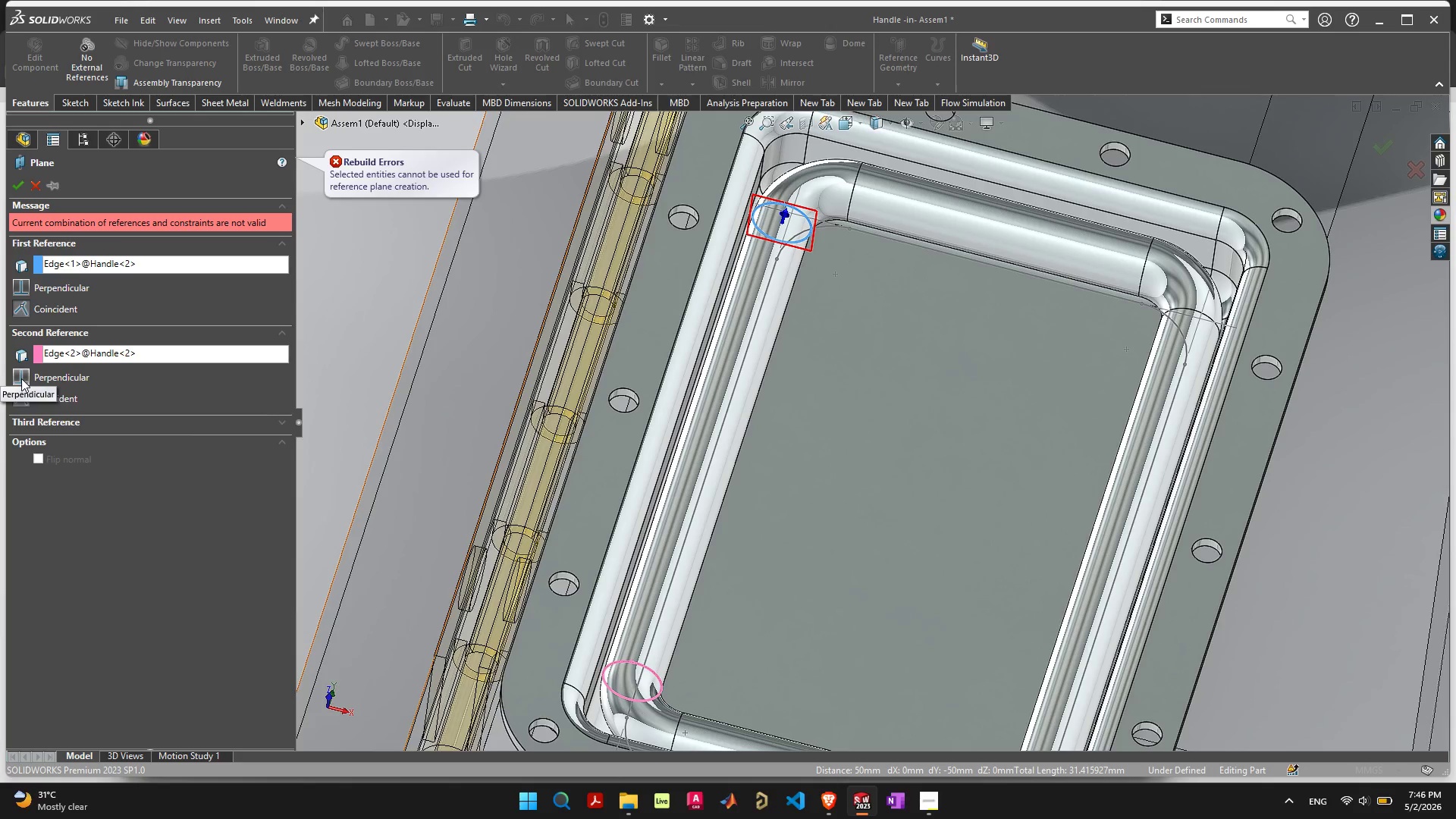 
wait(6.86)
 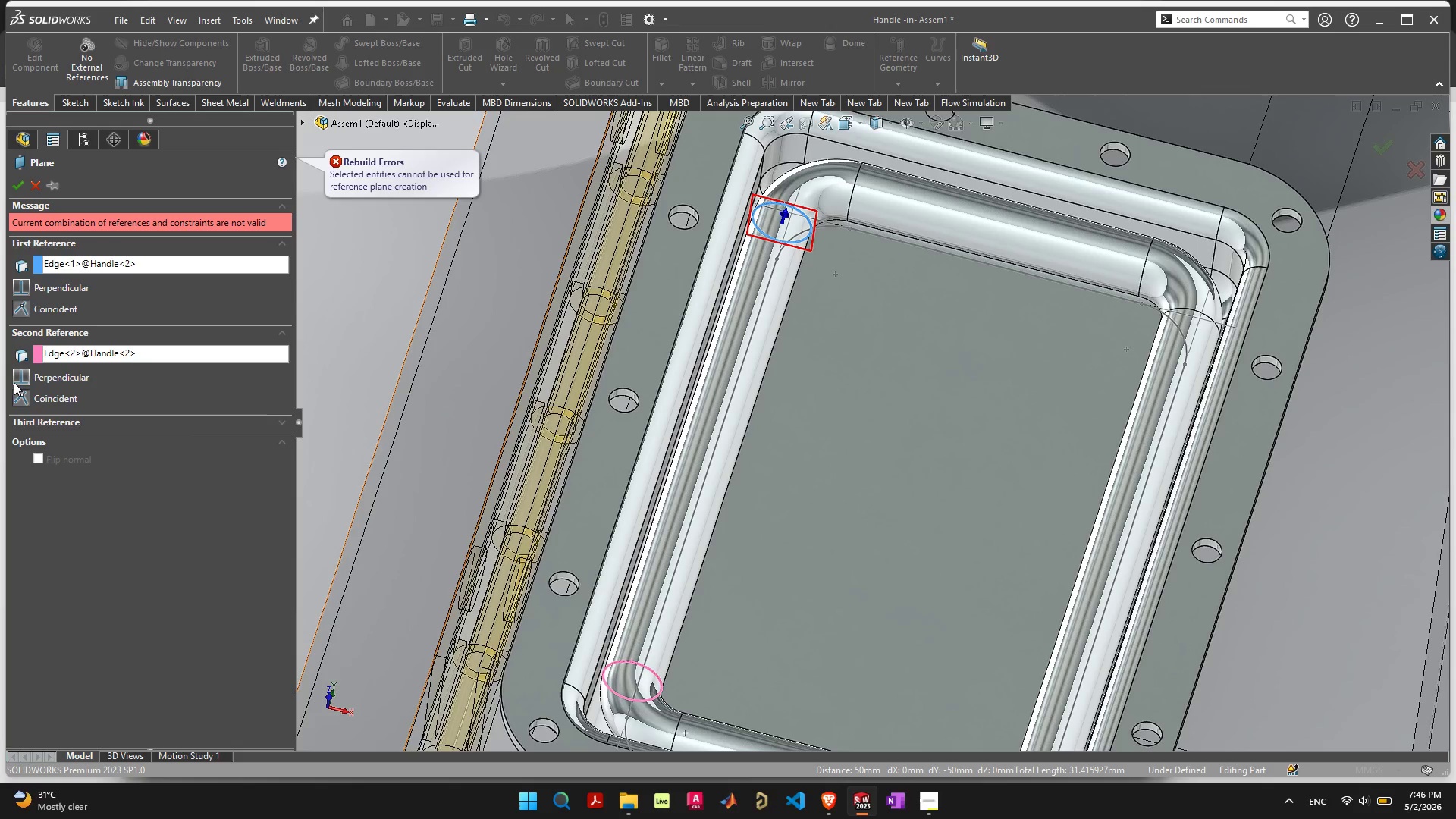 
left_click([136, 357])
 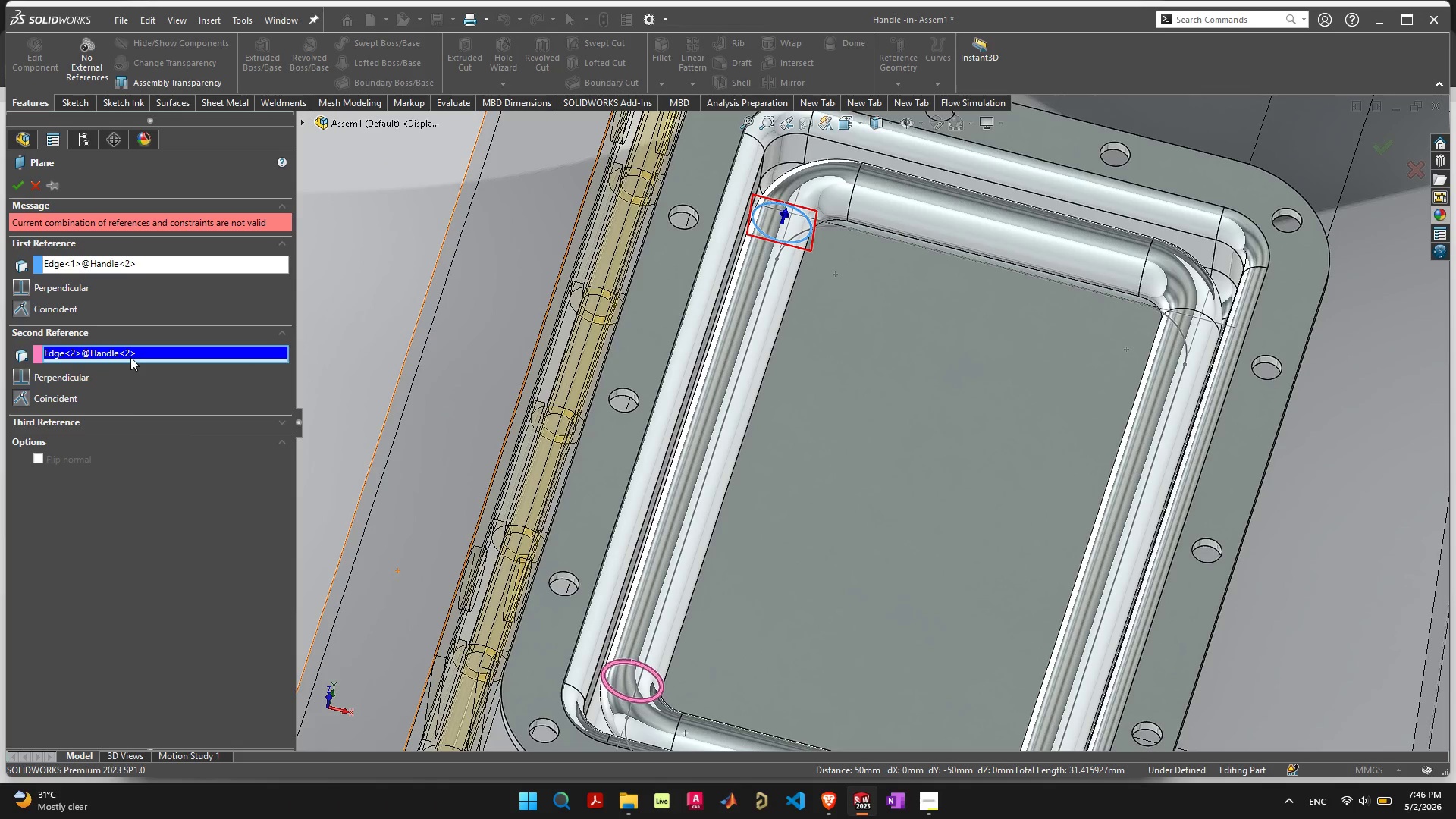 
key(Delete)
 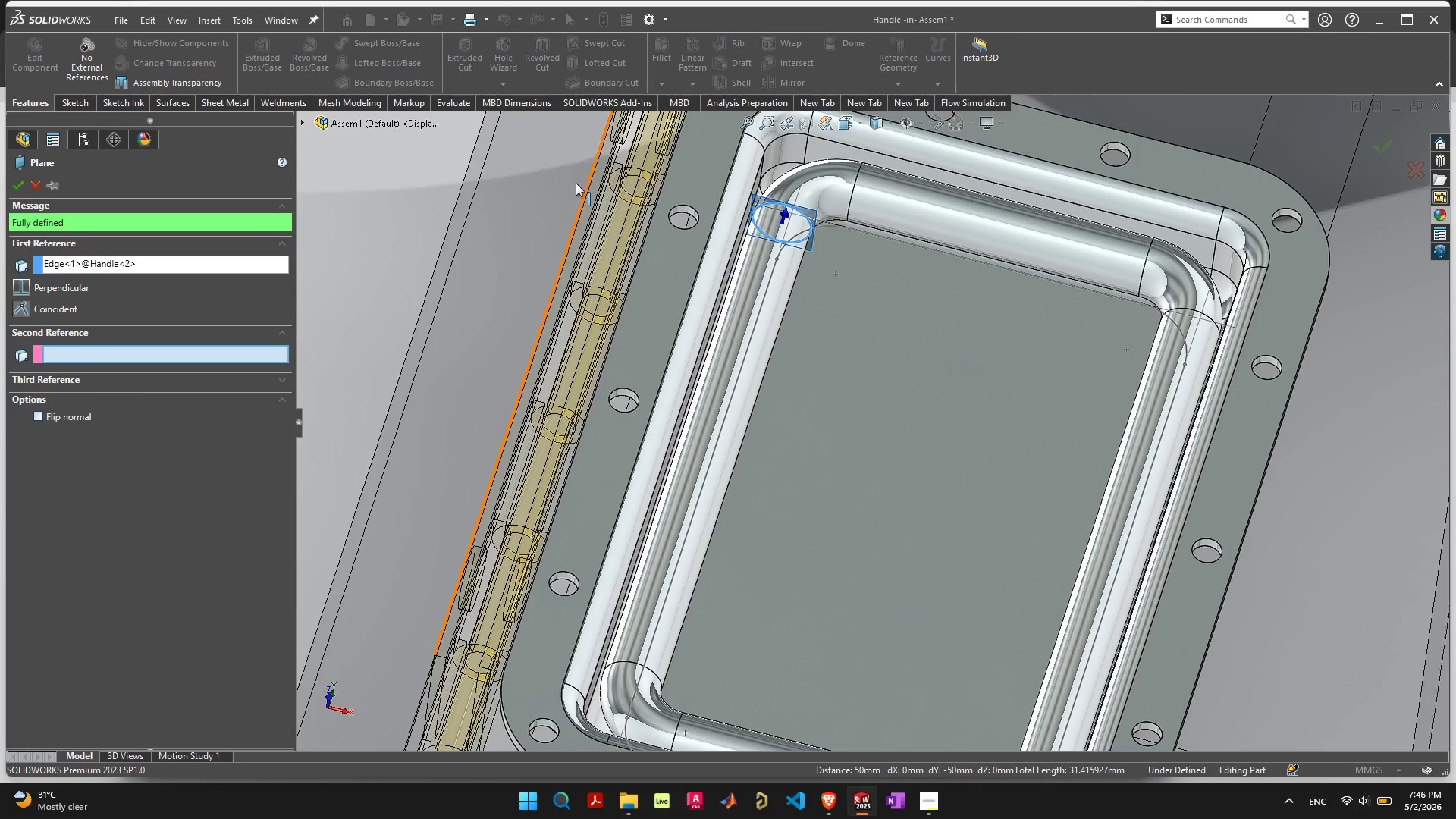 
wait(7.11)
 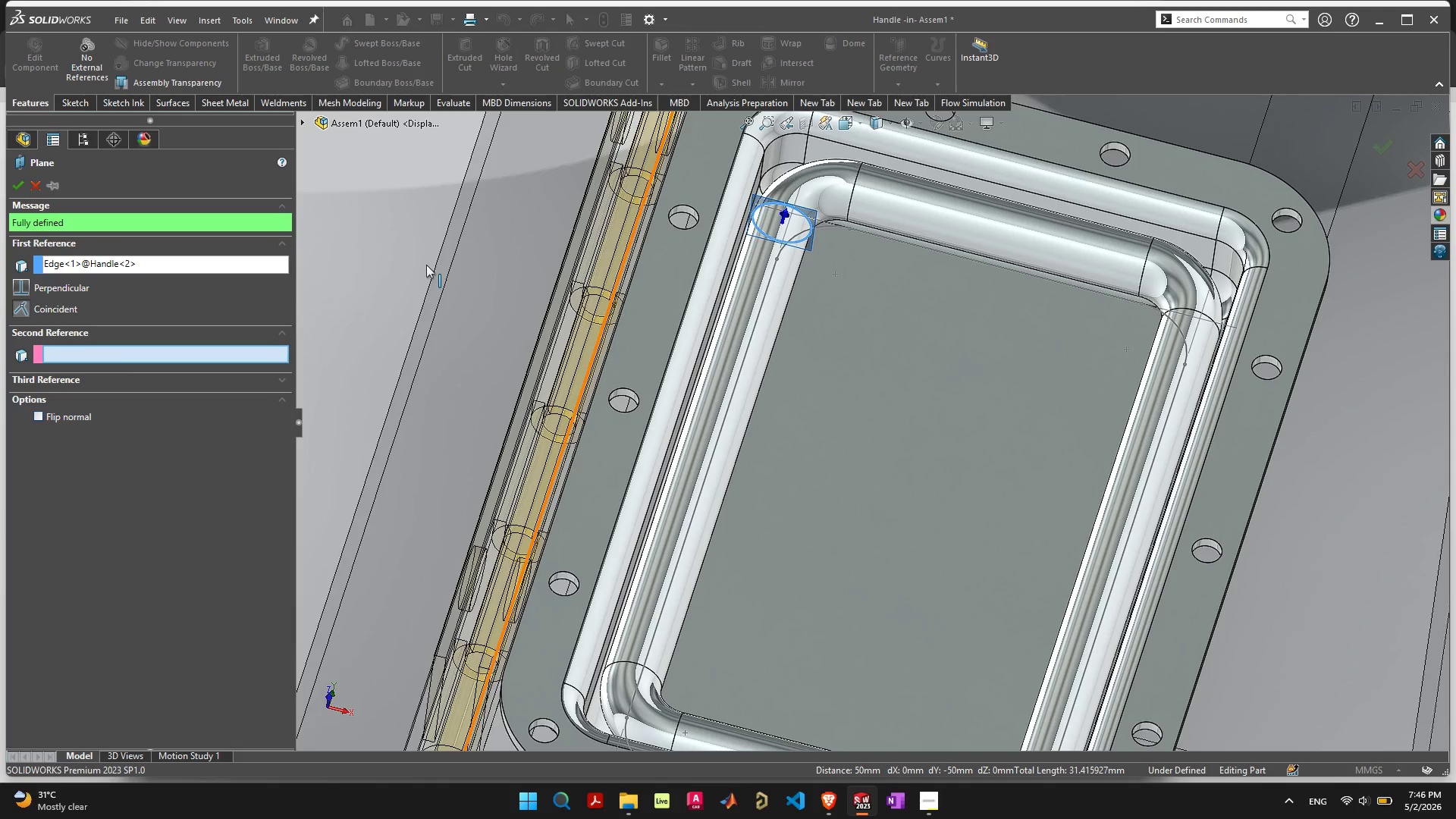 
left_click([125, 379])
 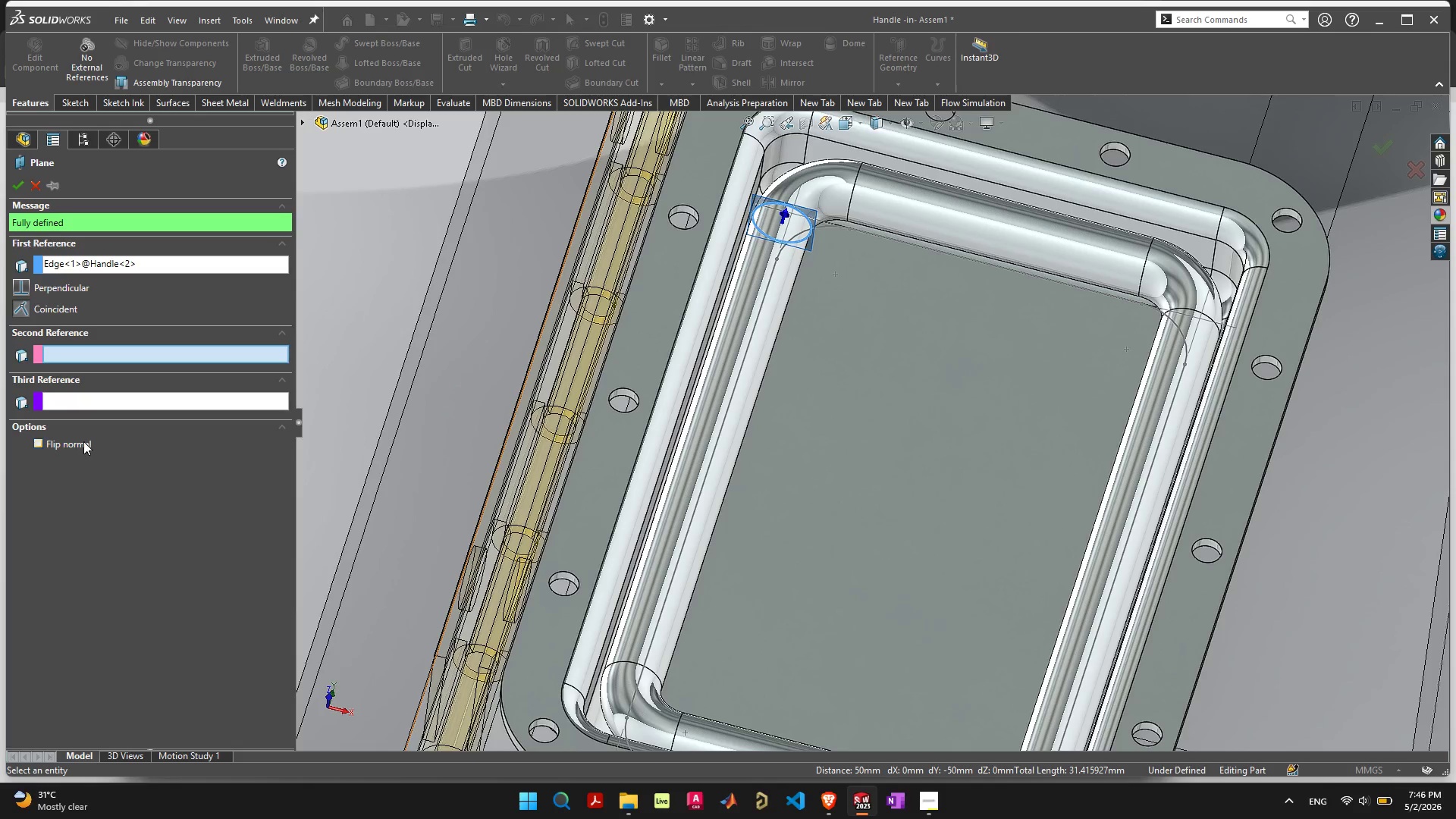 
left_click([83, 441])
 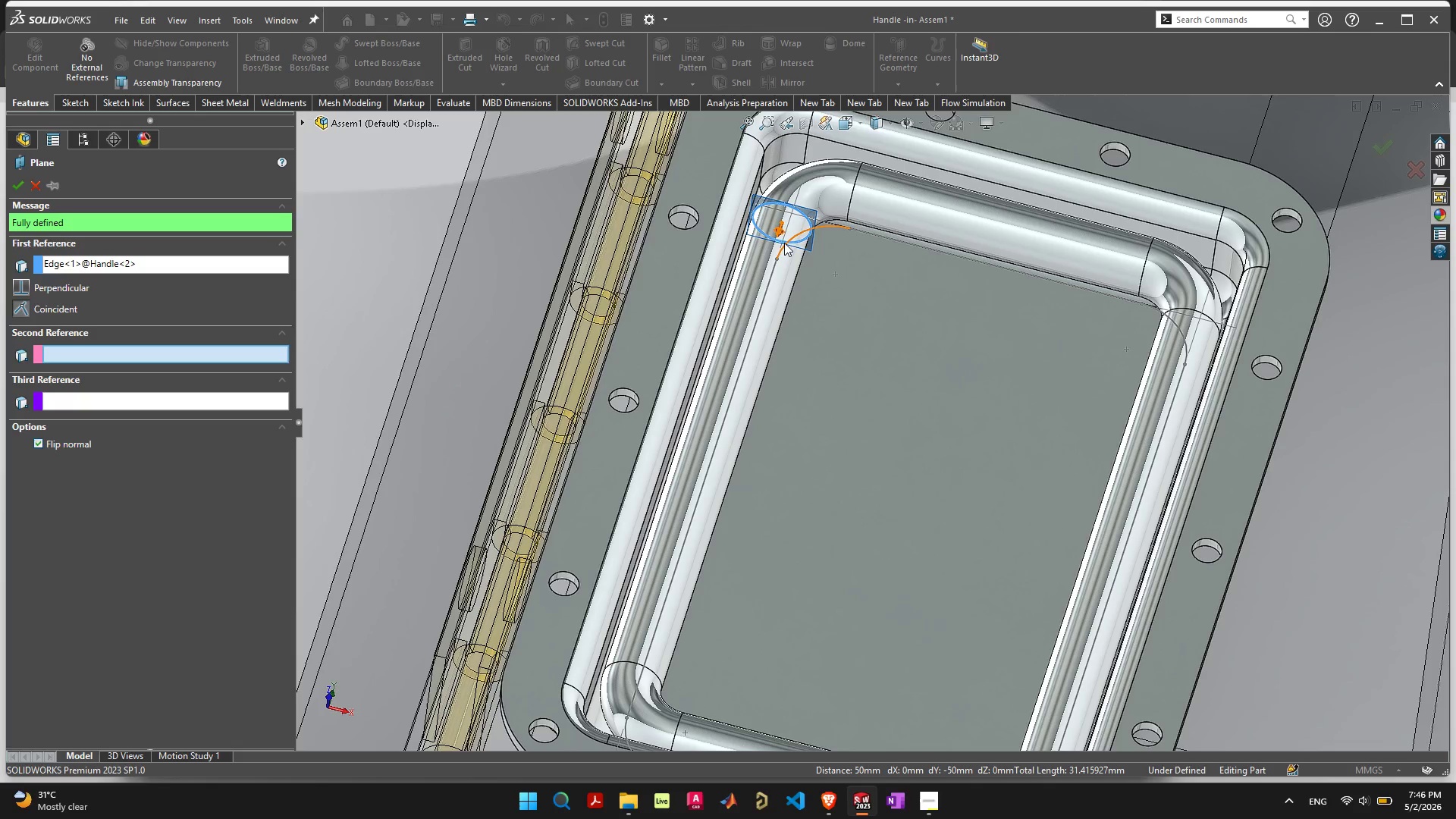 
left_click_drag(start_coordinate=[780, 234], to_coordinate=[752, 306])
 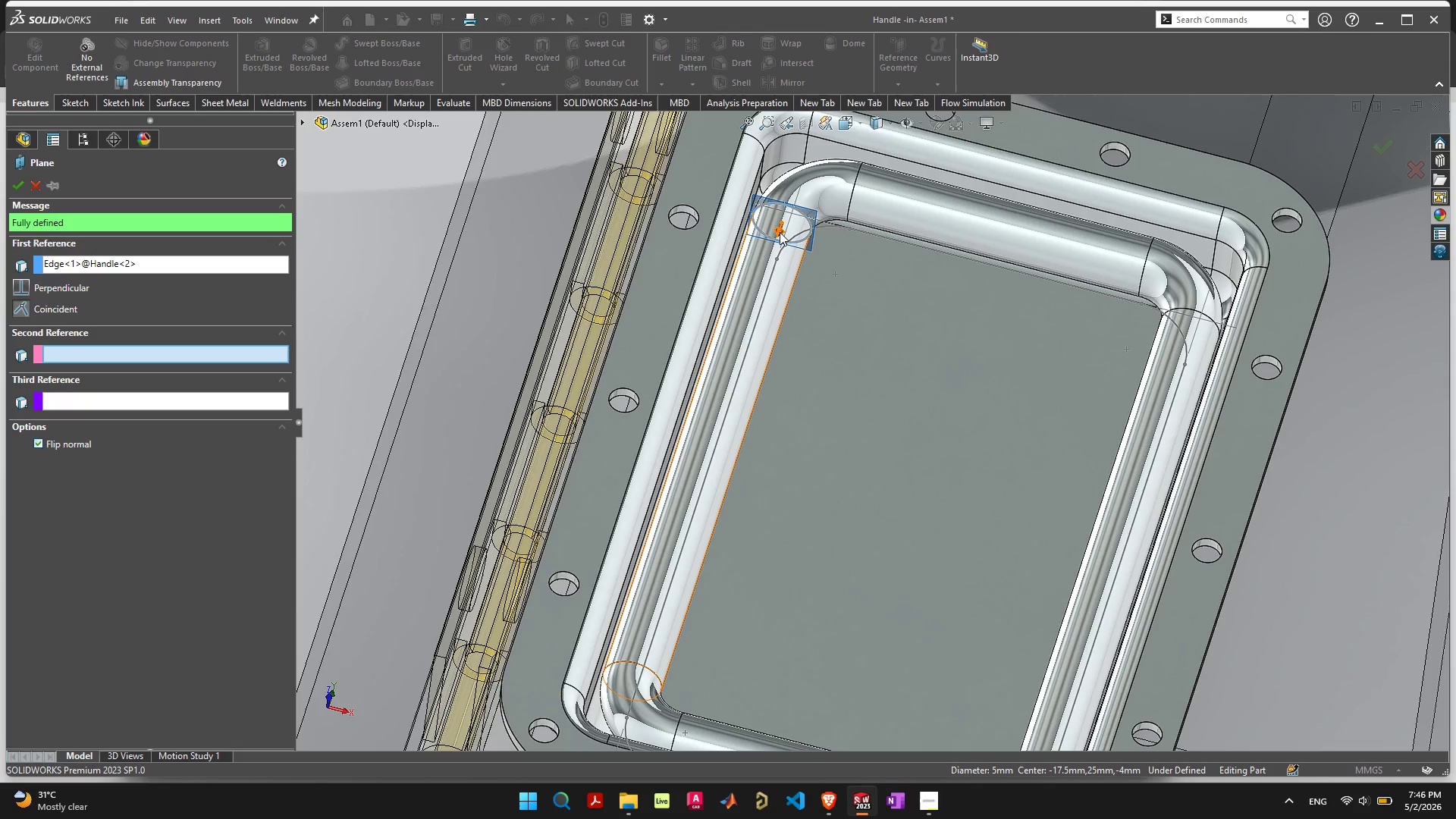 
left_click_drag(start_coordinate=[779, 231], to_coordinate=[764, 270])
 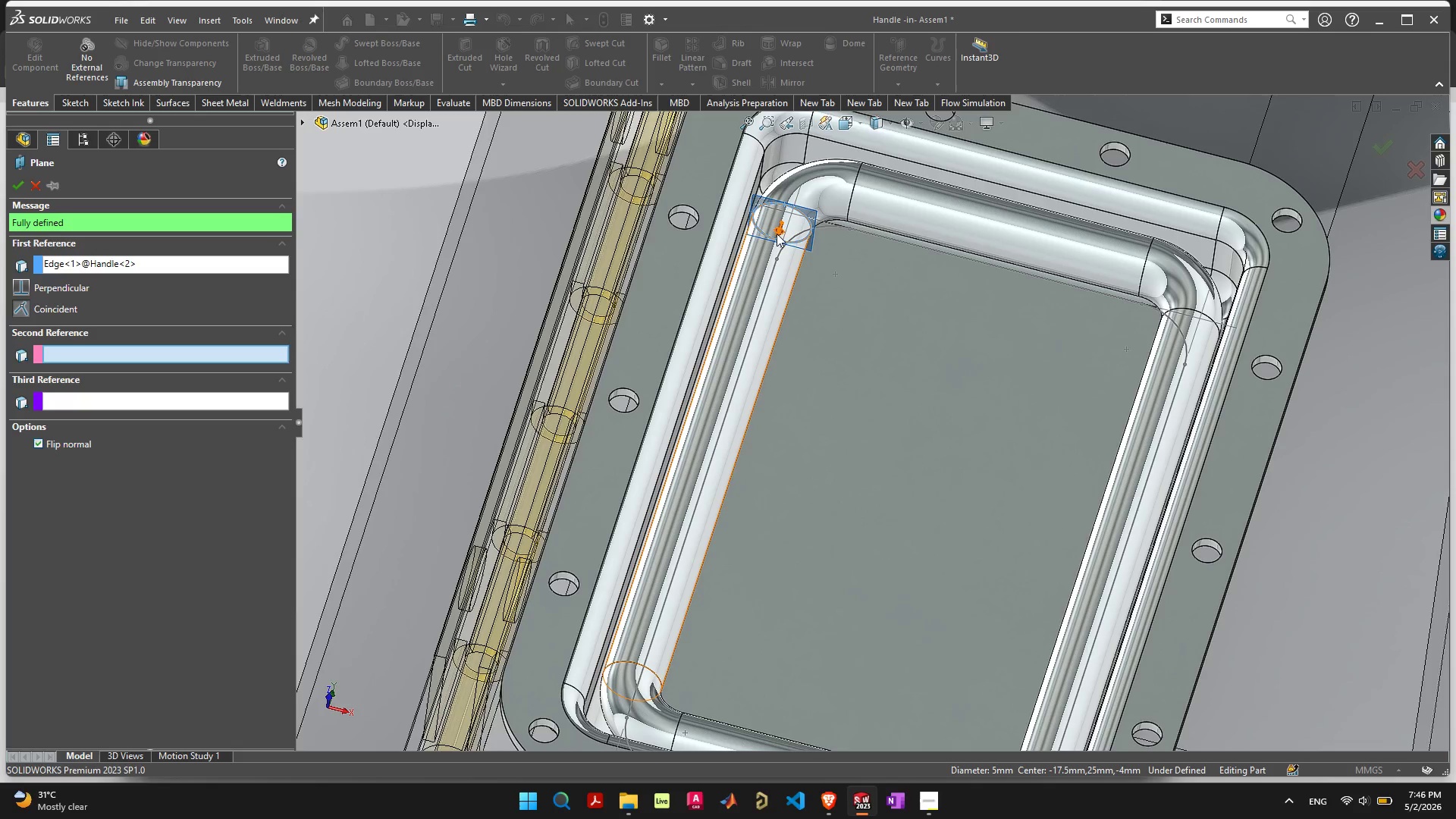 
left_click_drag(start_coordinate=[777, 234], to_coordinate=[760, 283])
 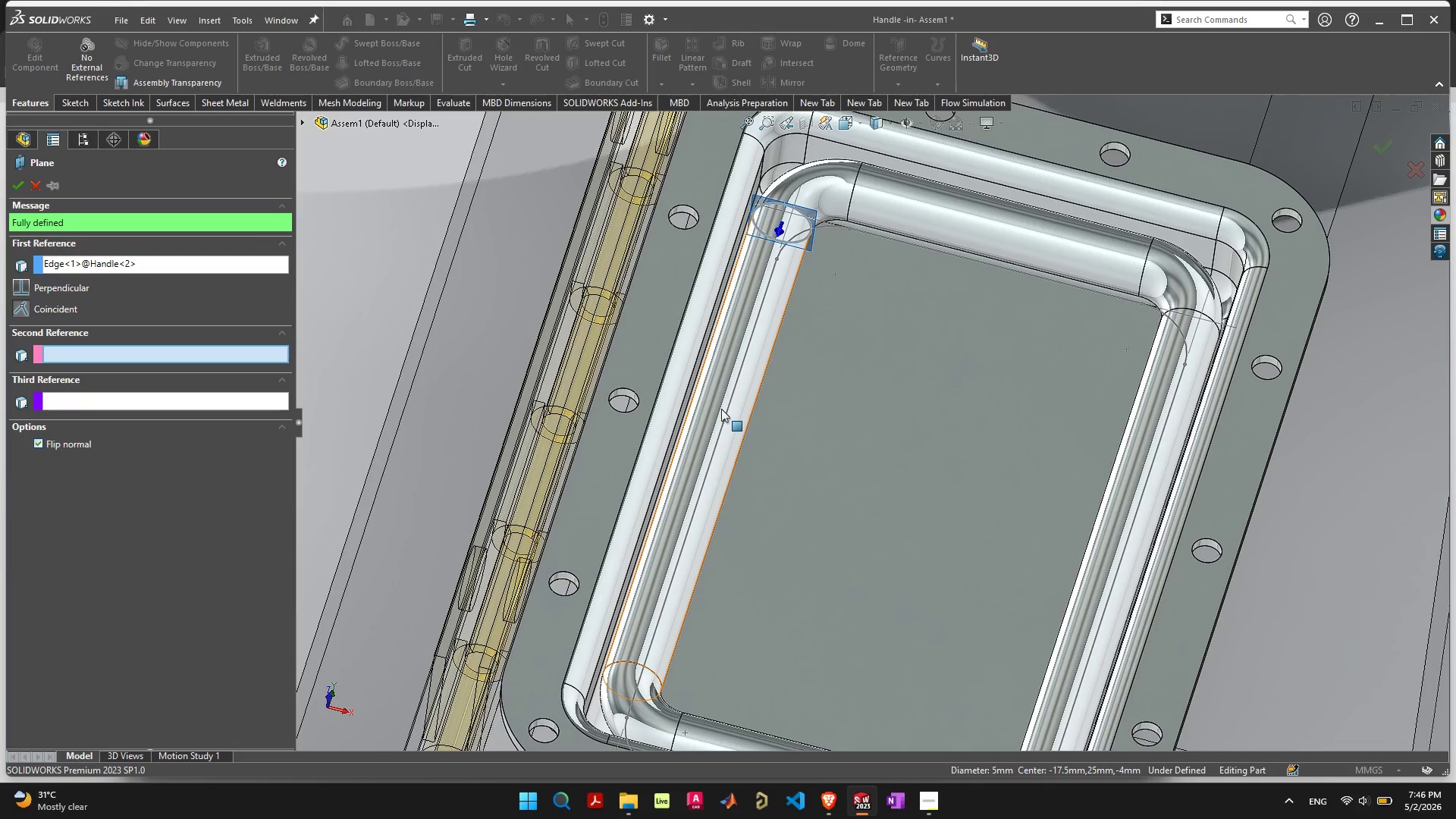 
wait(8.89)
 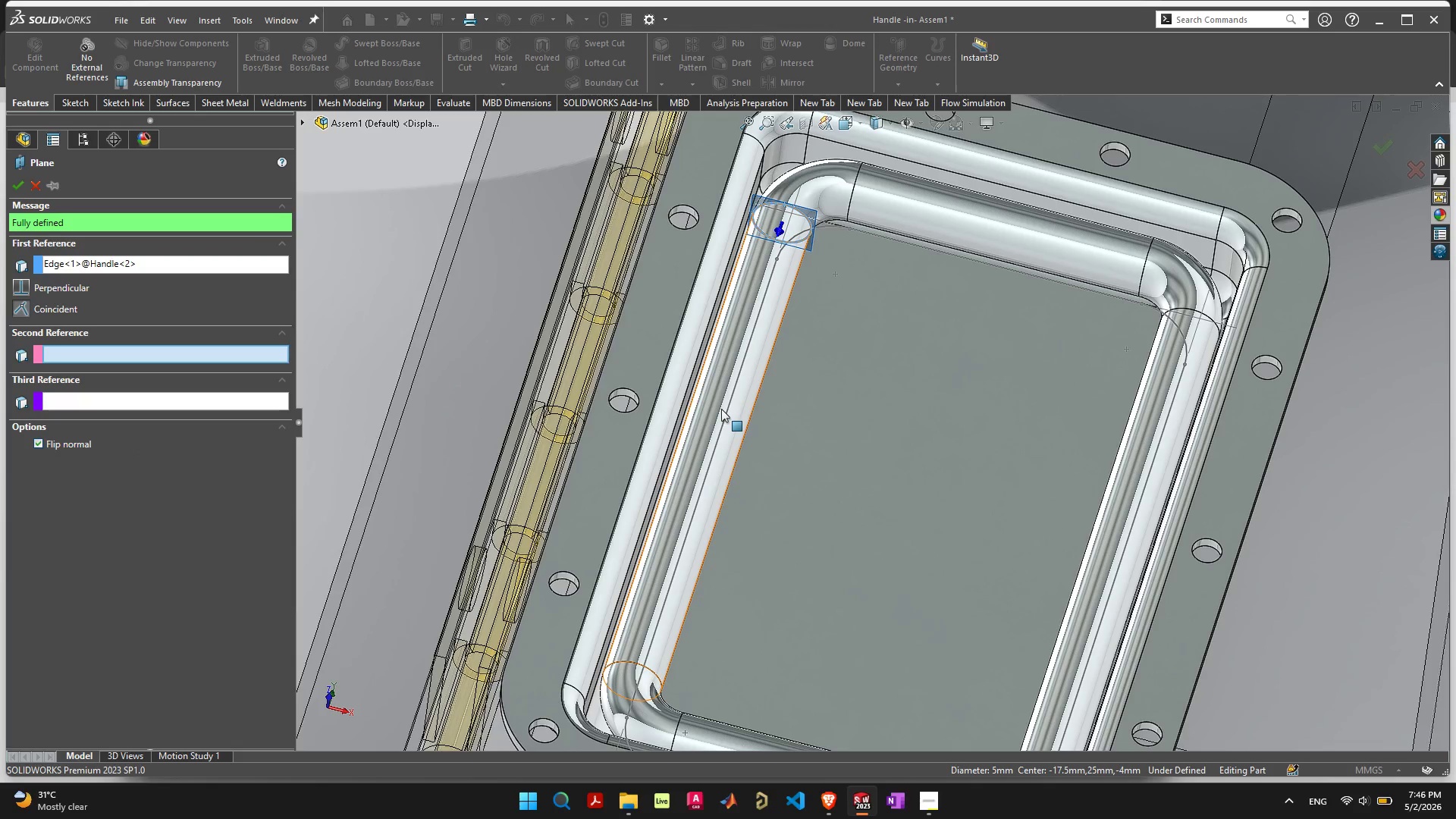 
scroll: coordinate [737, 268], scroll_direction: down, amount: 11.0
 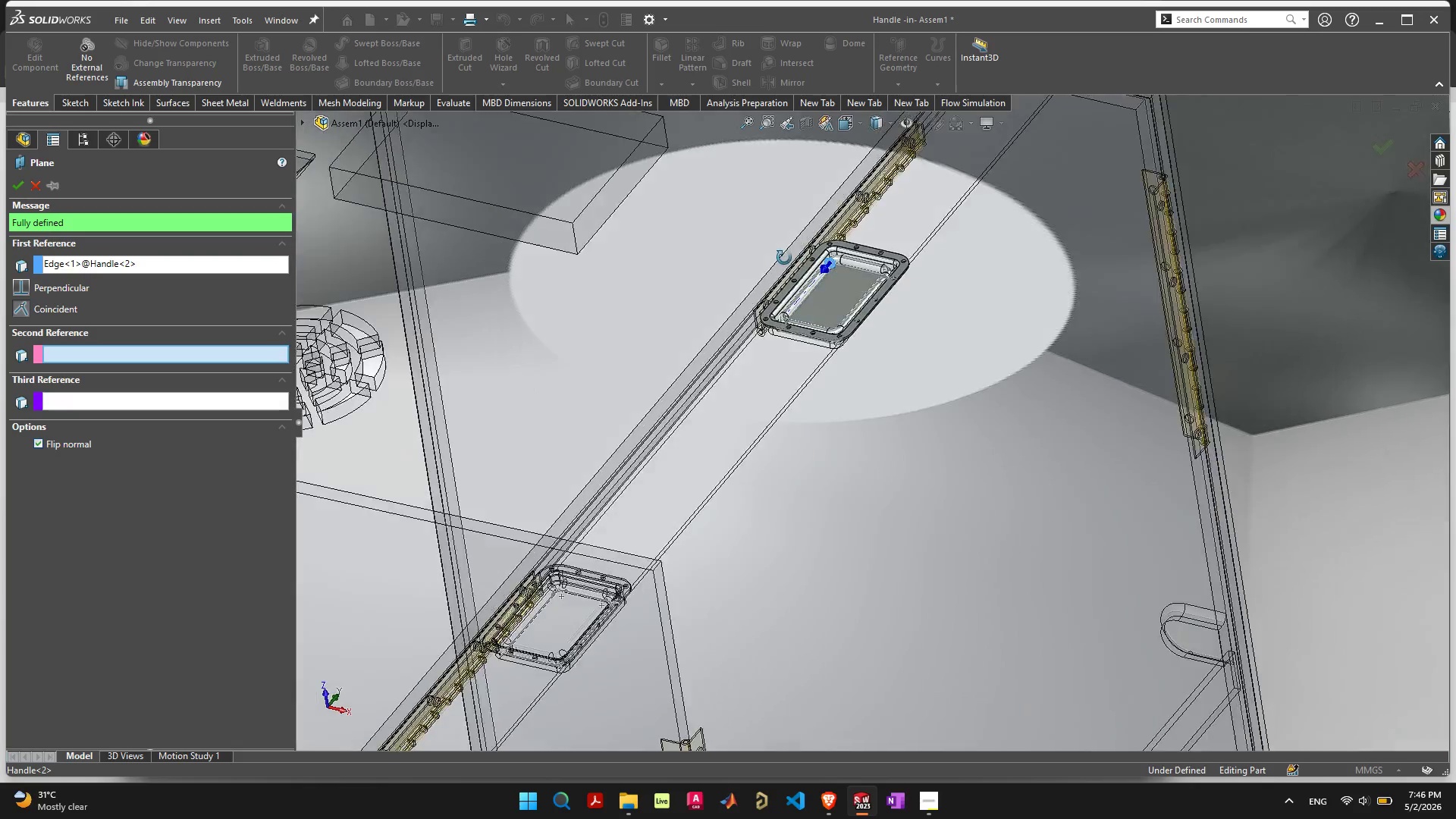 
scroll: coordinate [808, 287], scroll_direction: up, amount: 10.0
 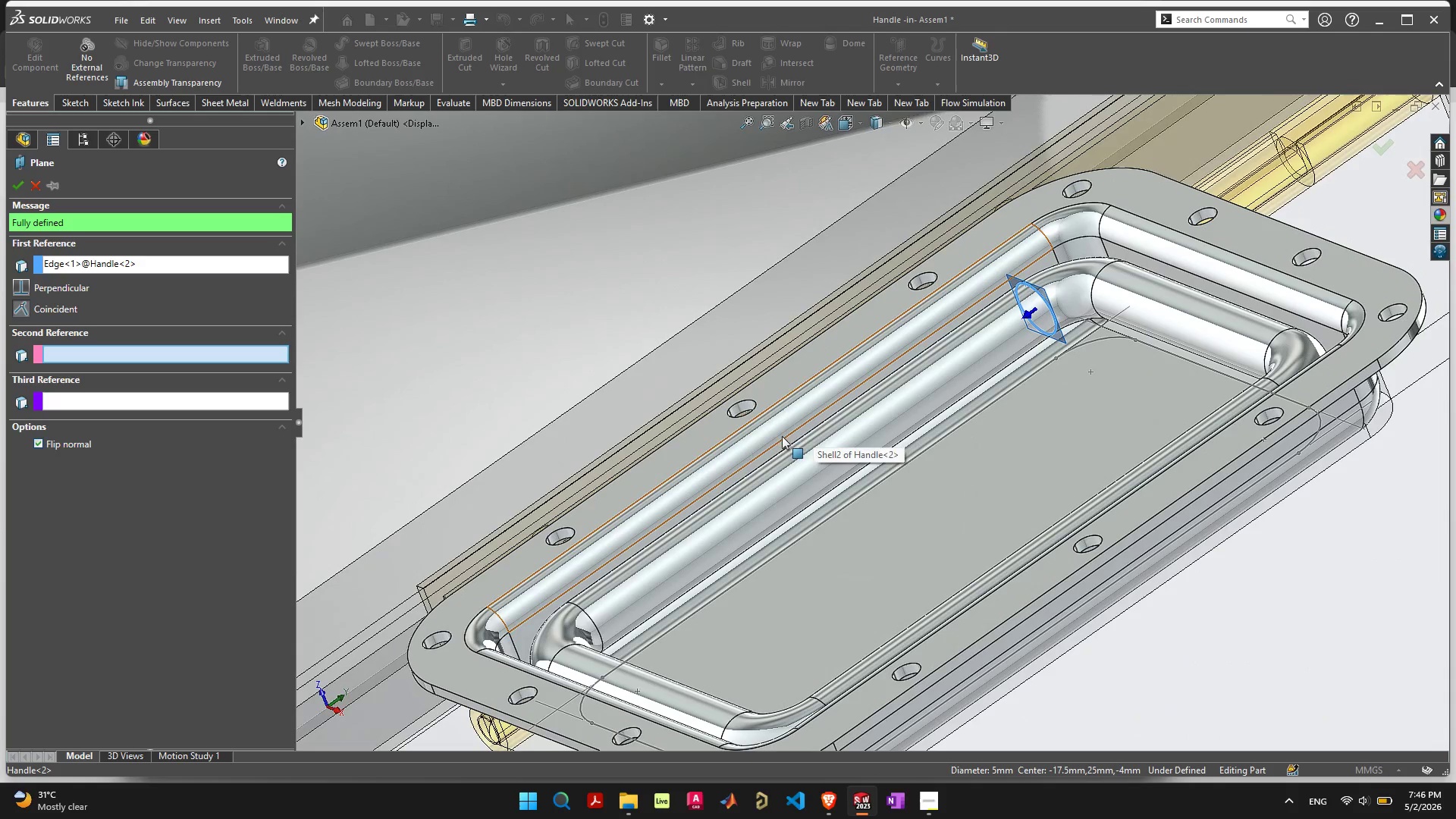 
left_click([781, 439])
 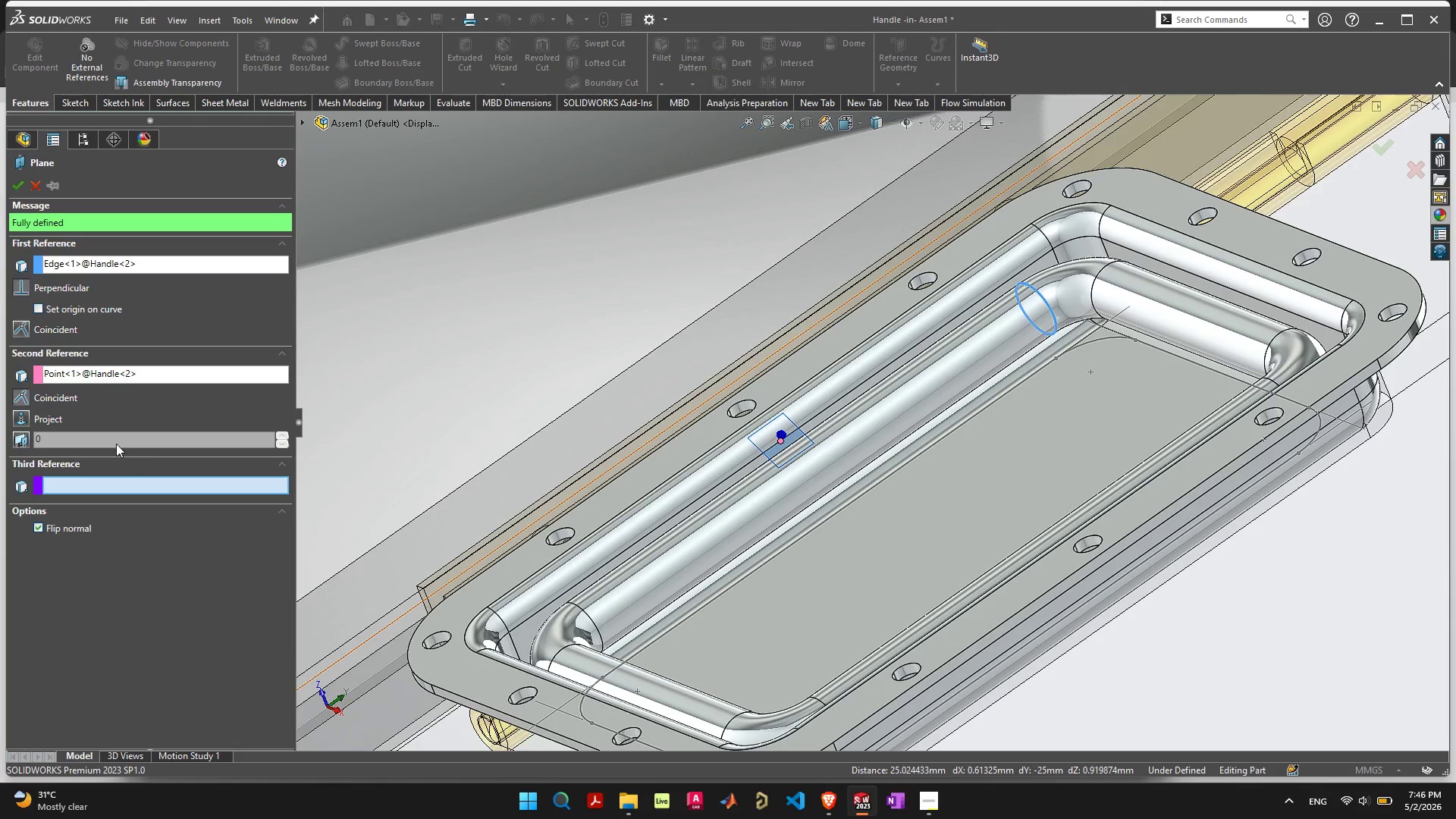 
left_click([24, 421])
 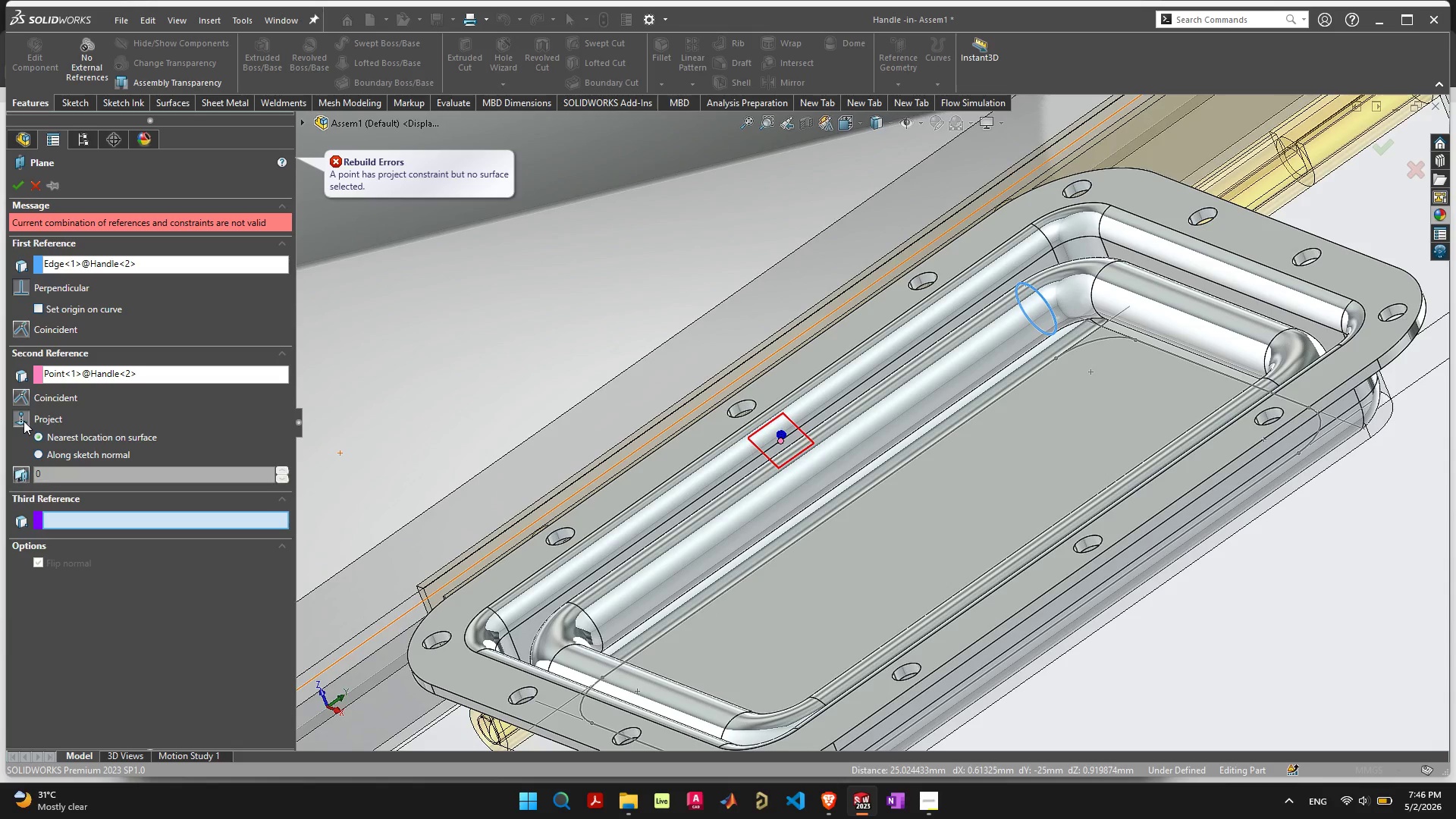 
left_click([24, 399])
 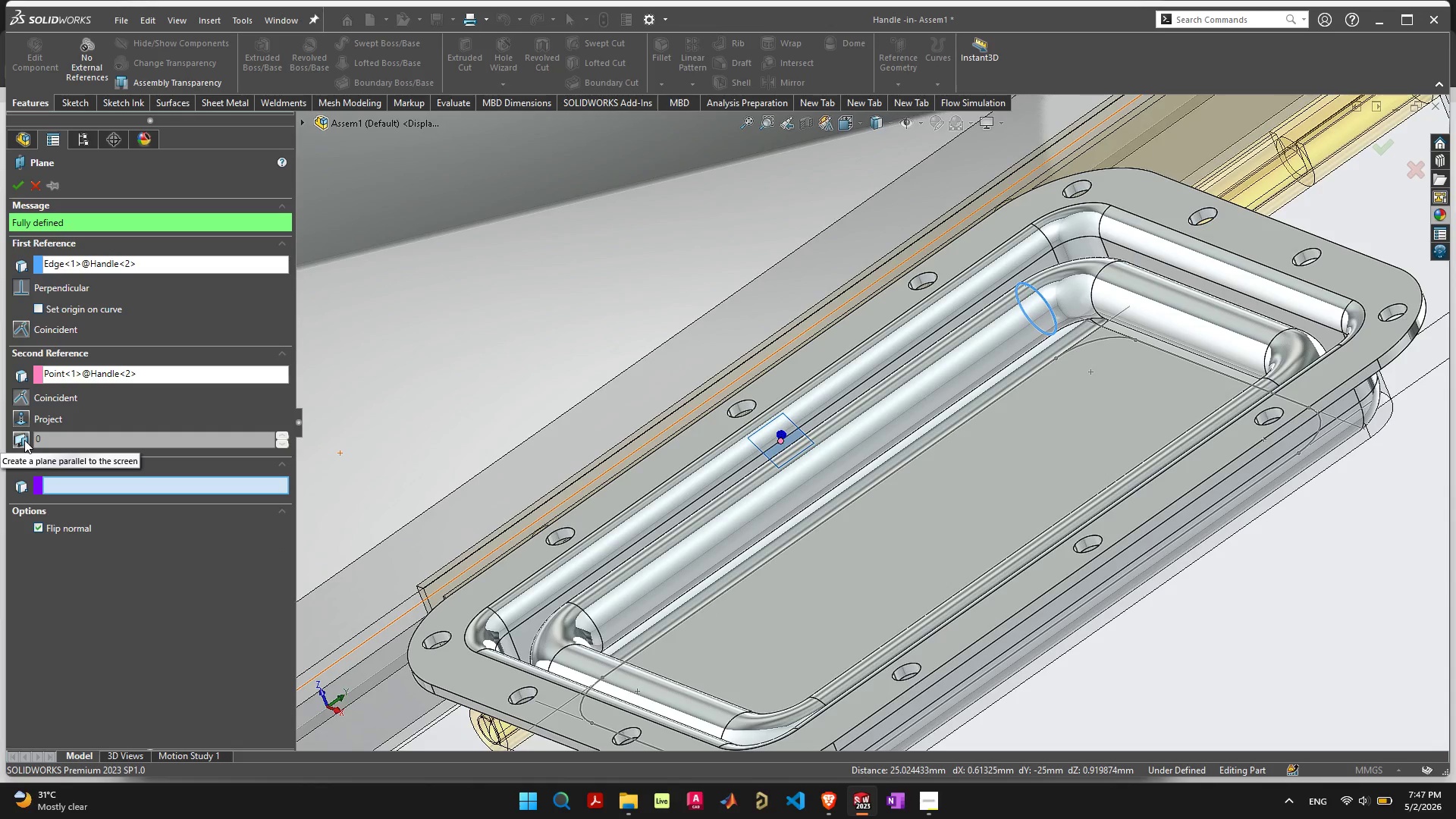 
wait(8.64)
 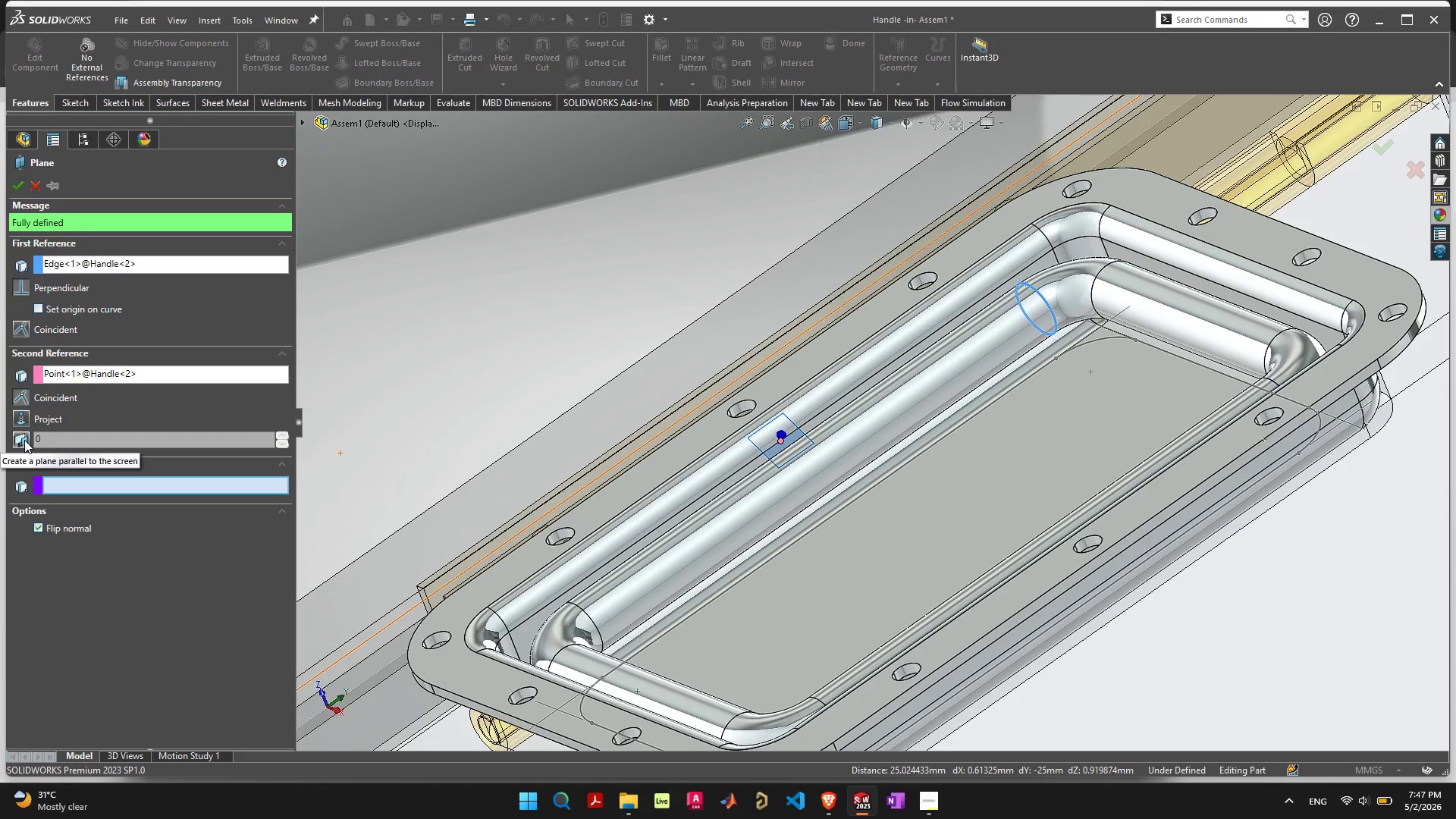 
scroll: coordinate [577, 440], scroll_direction: up, amount: 1.0
 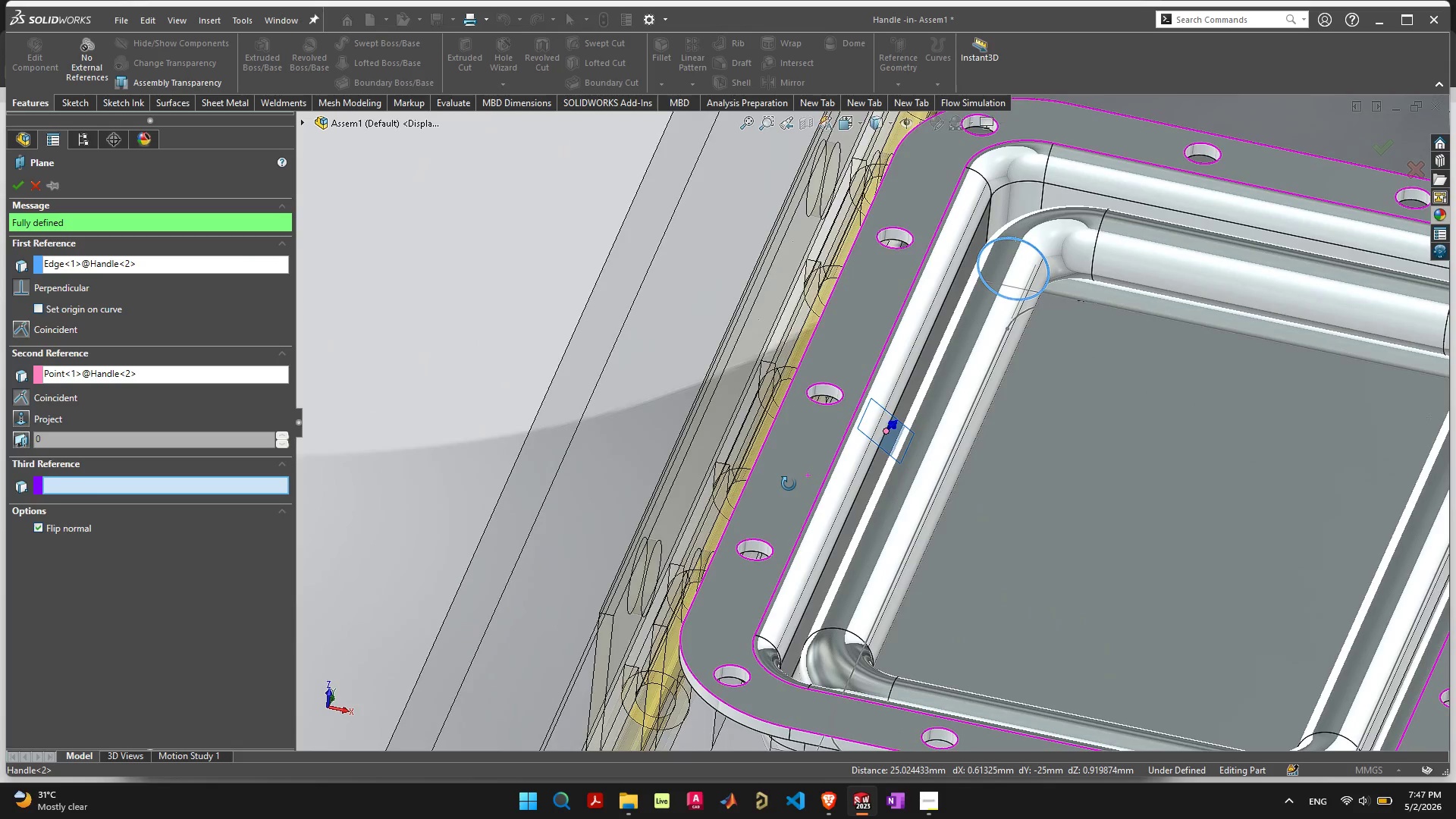 
wait(15.65)
 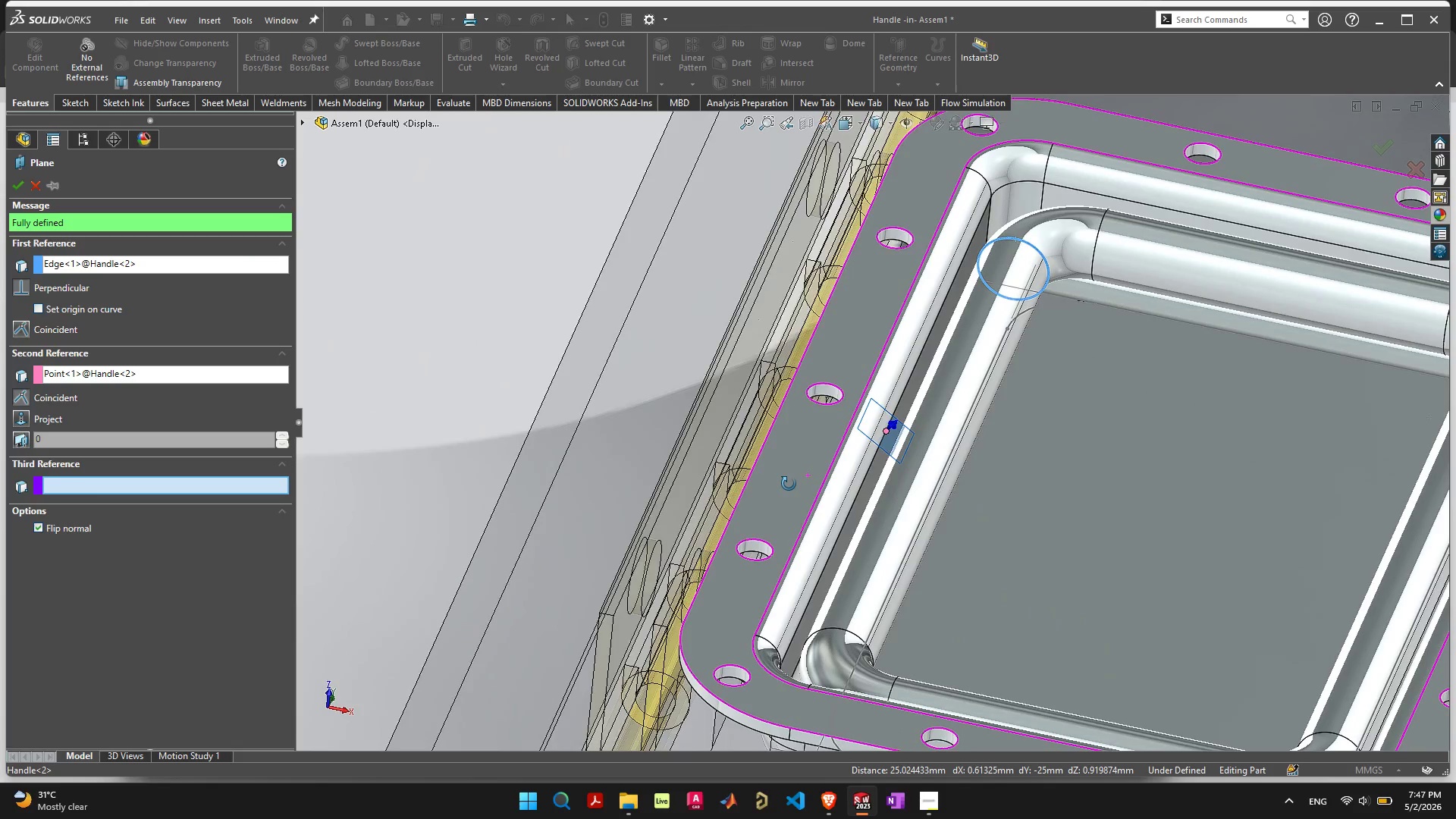 
left_click([769, 388])
 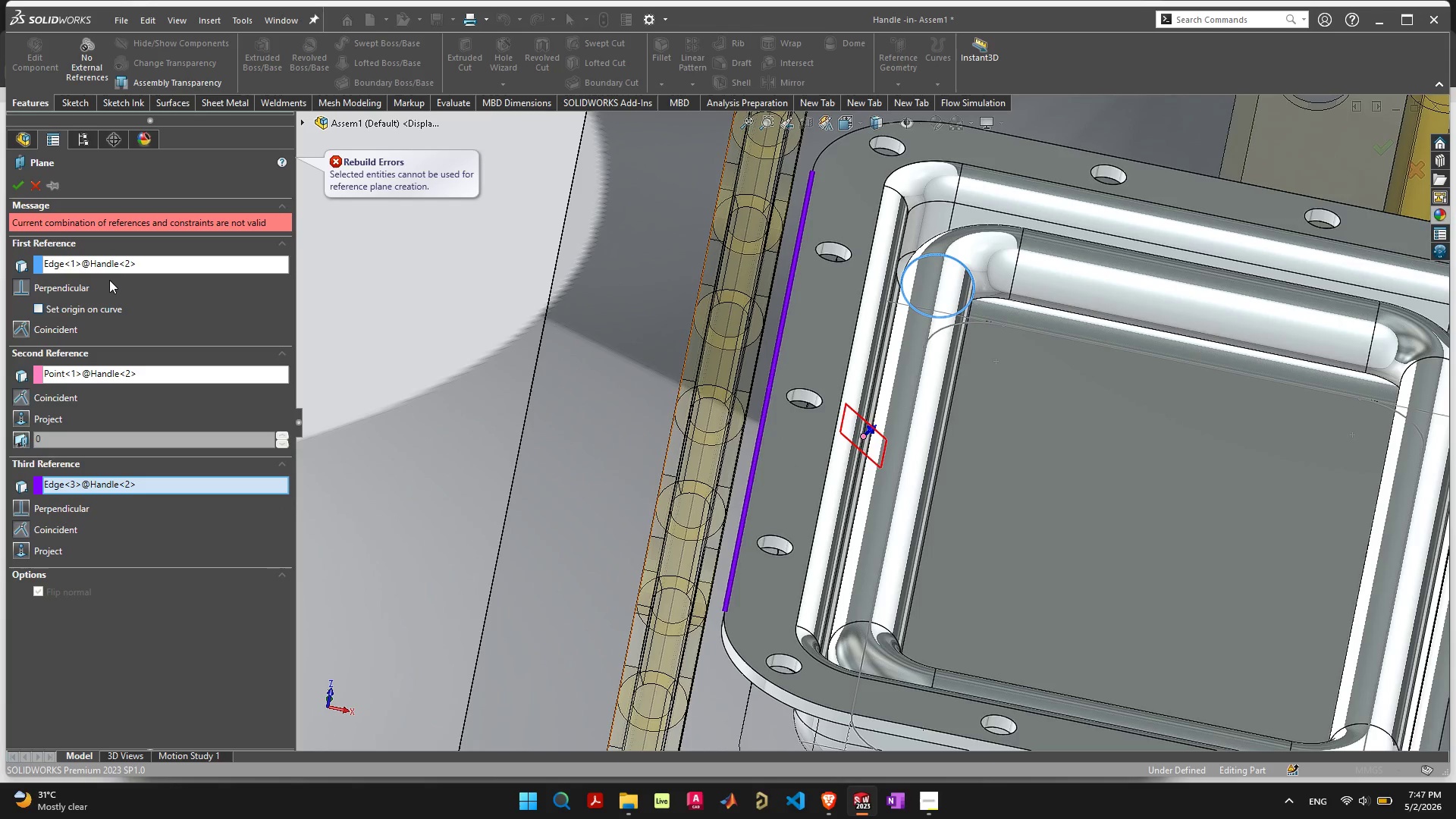 
left_click([38, 183])
 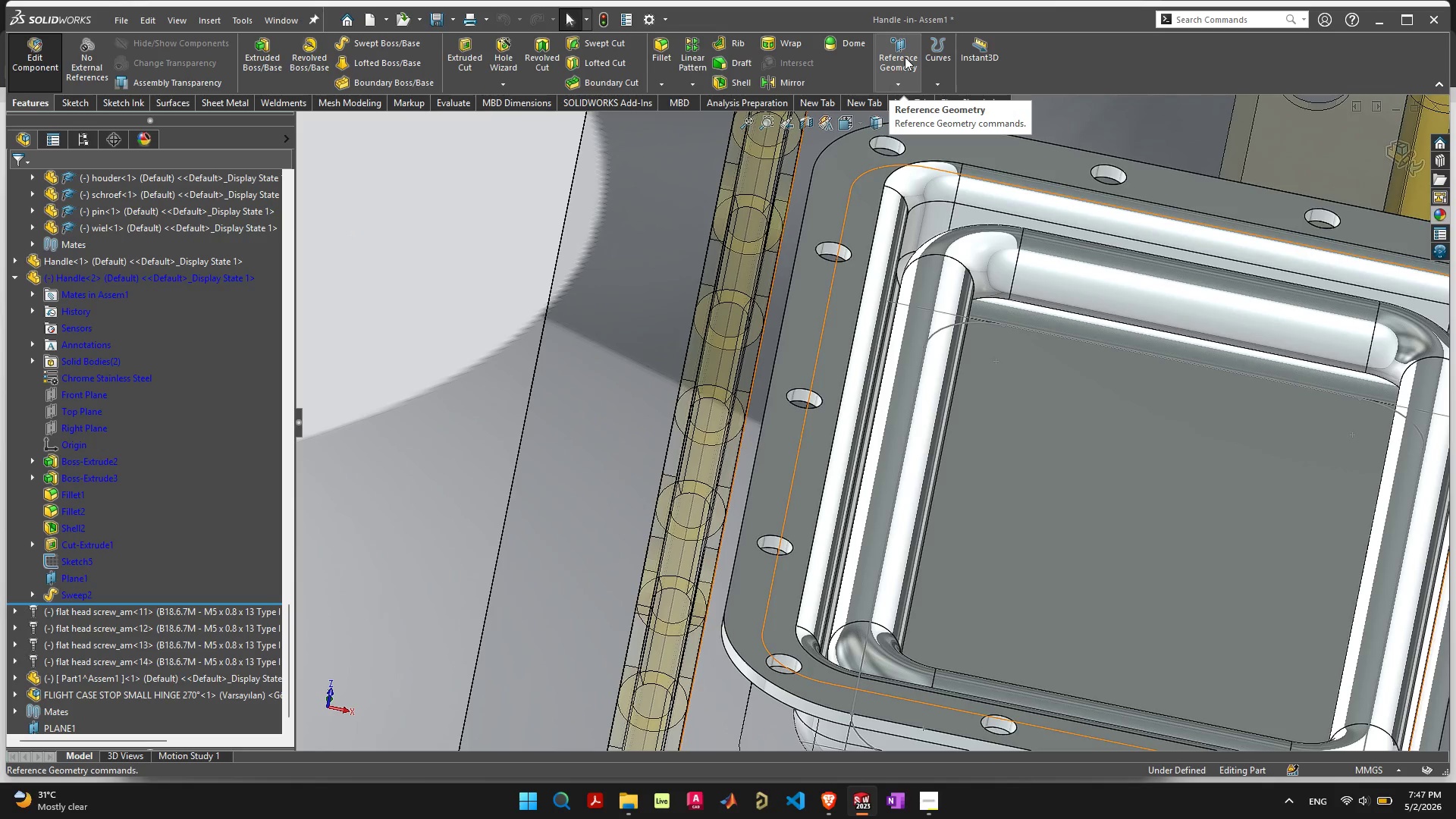 
wait(5.34)
 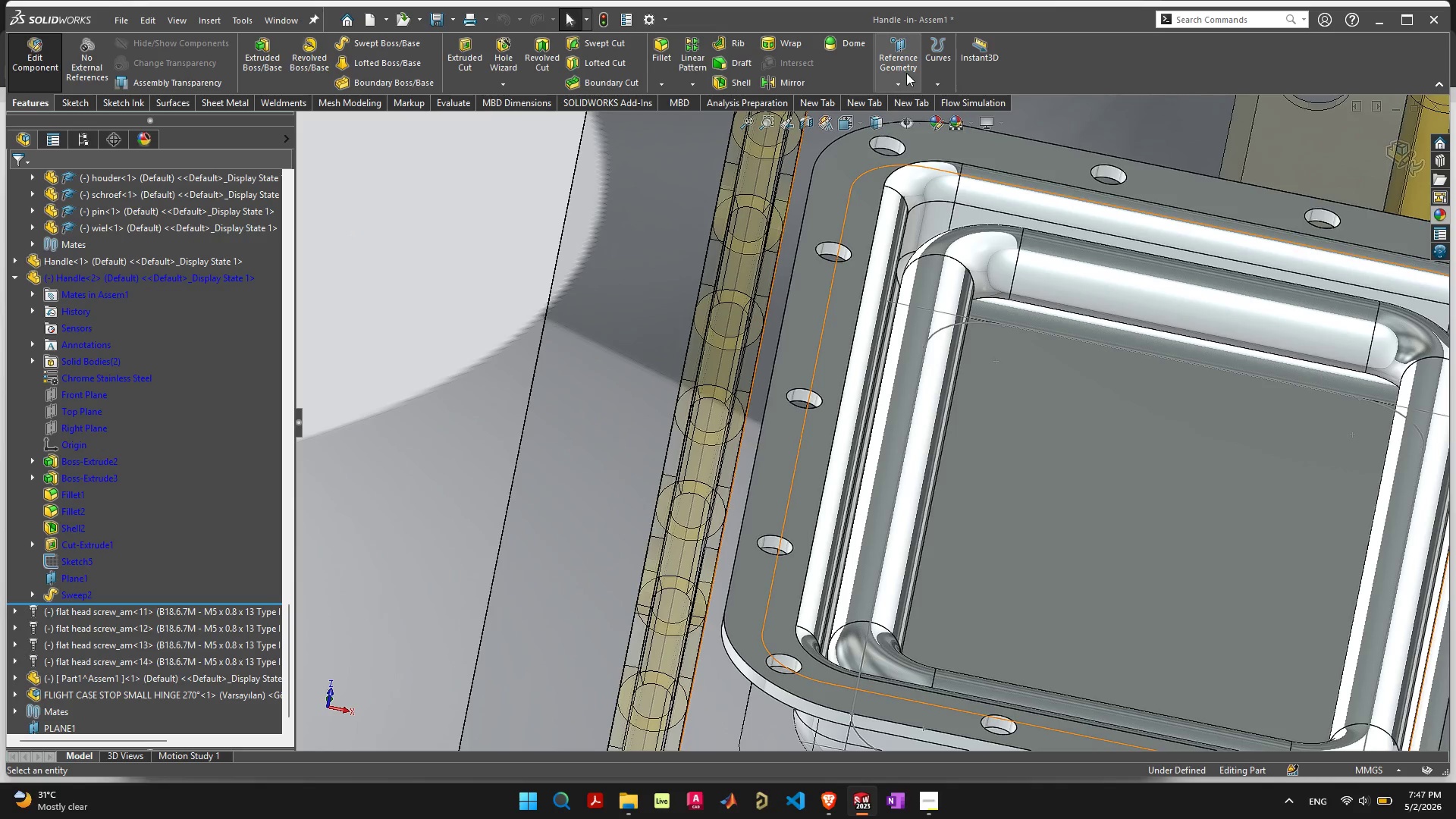 
left_click([905, 57])
 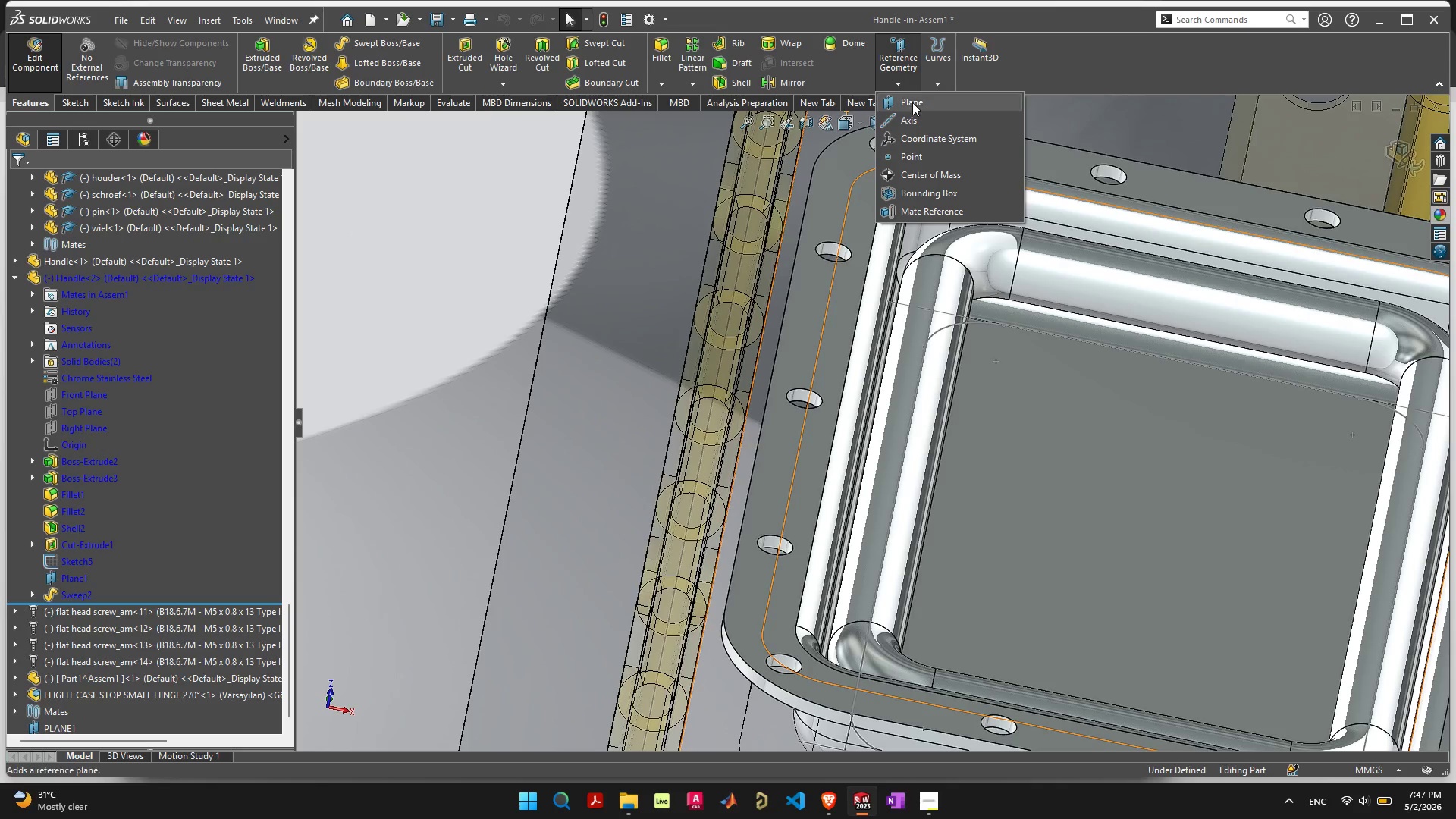 
left_click([912, 99])
 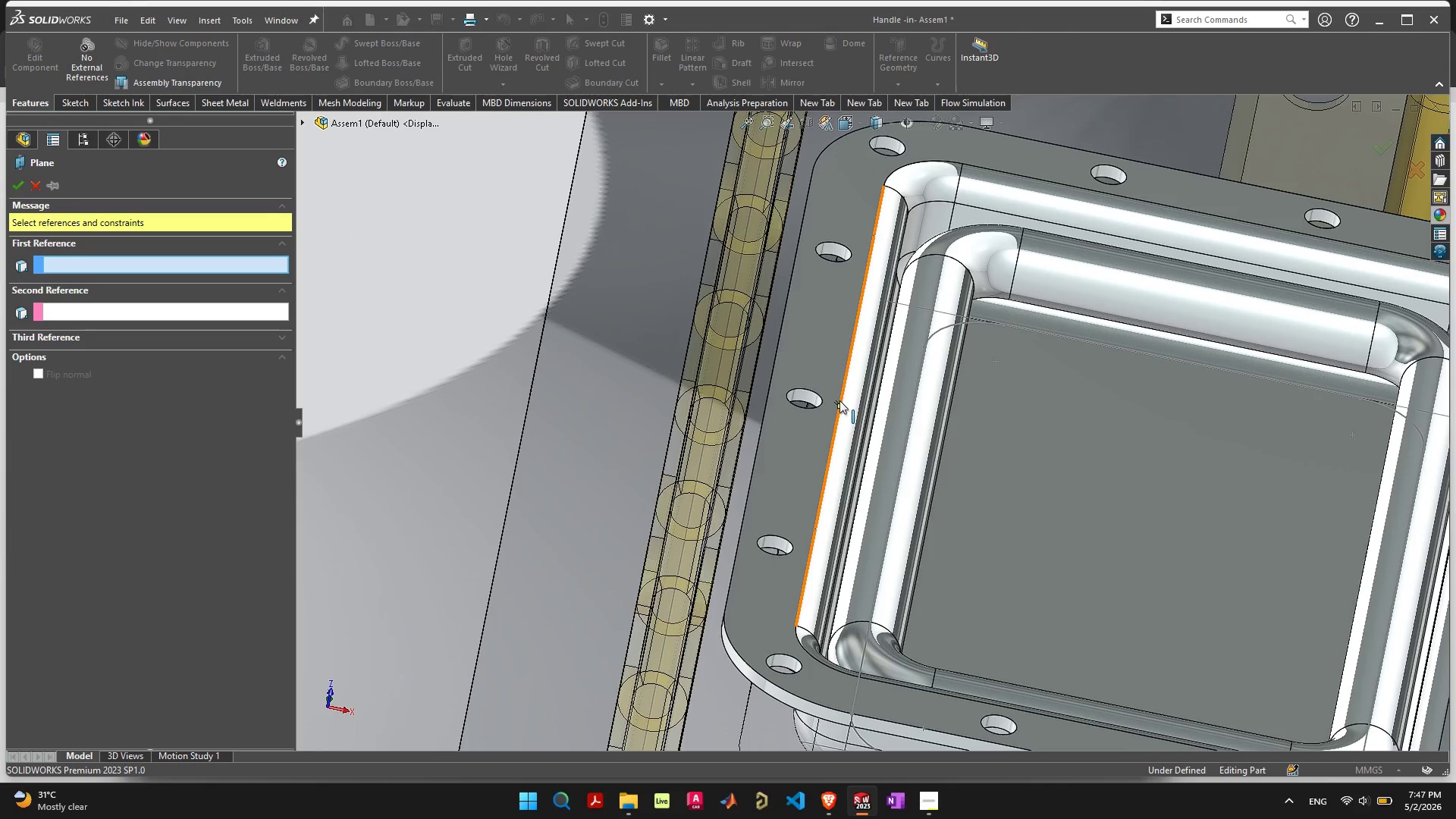 
left_click([839, 406])
 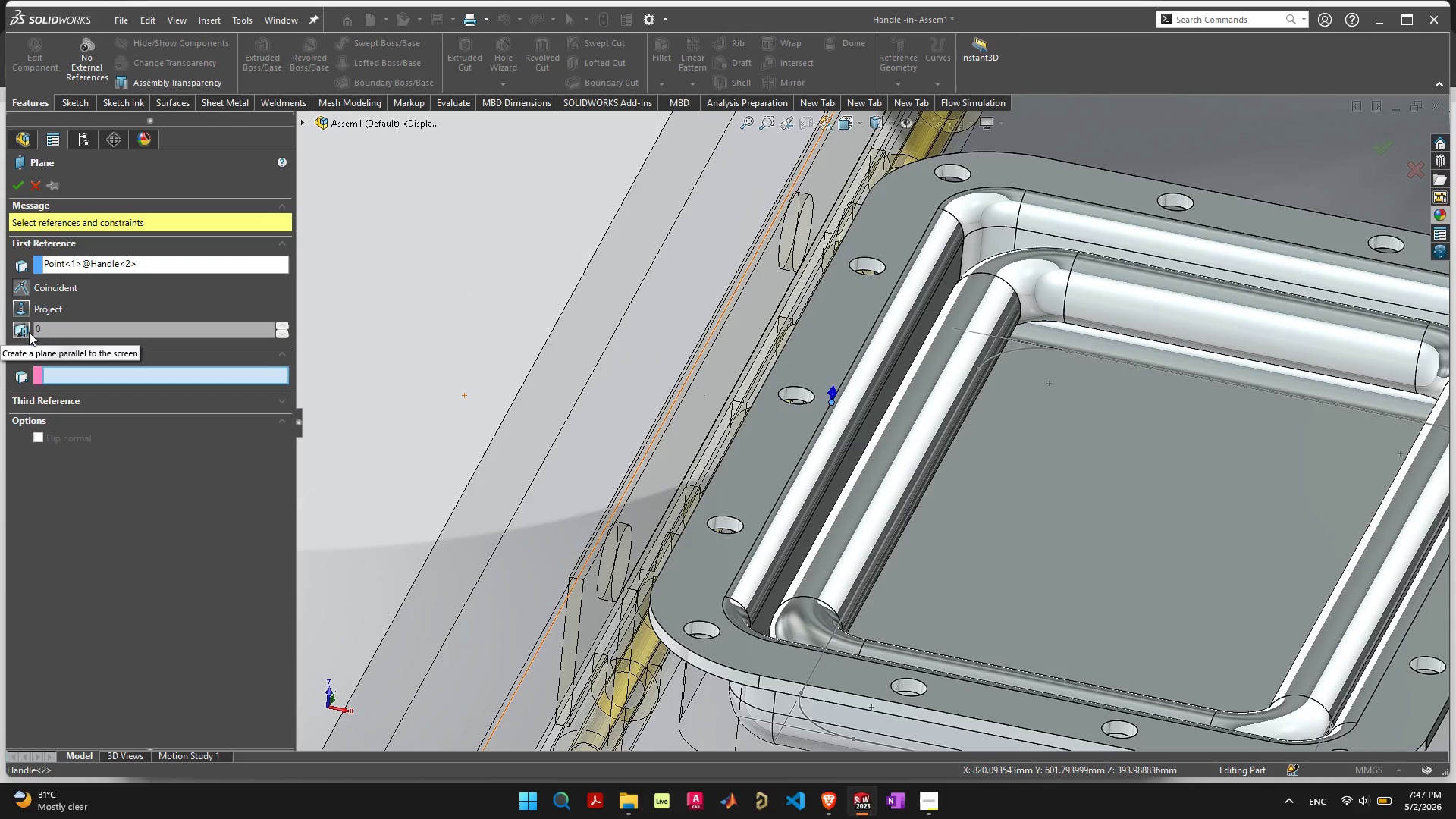 
wait(15.69)
 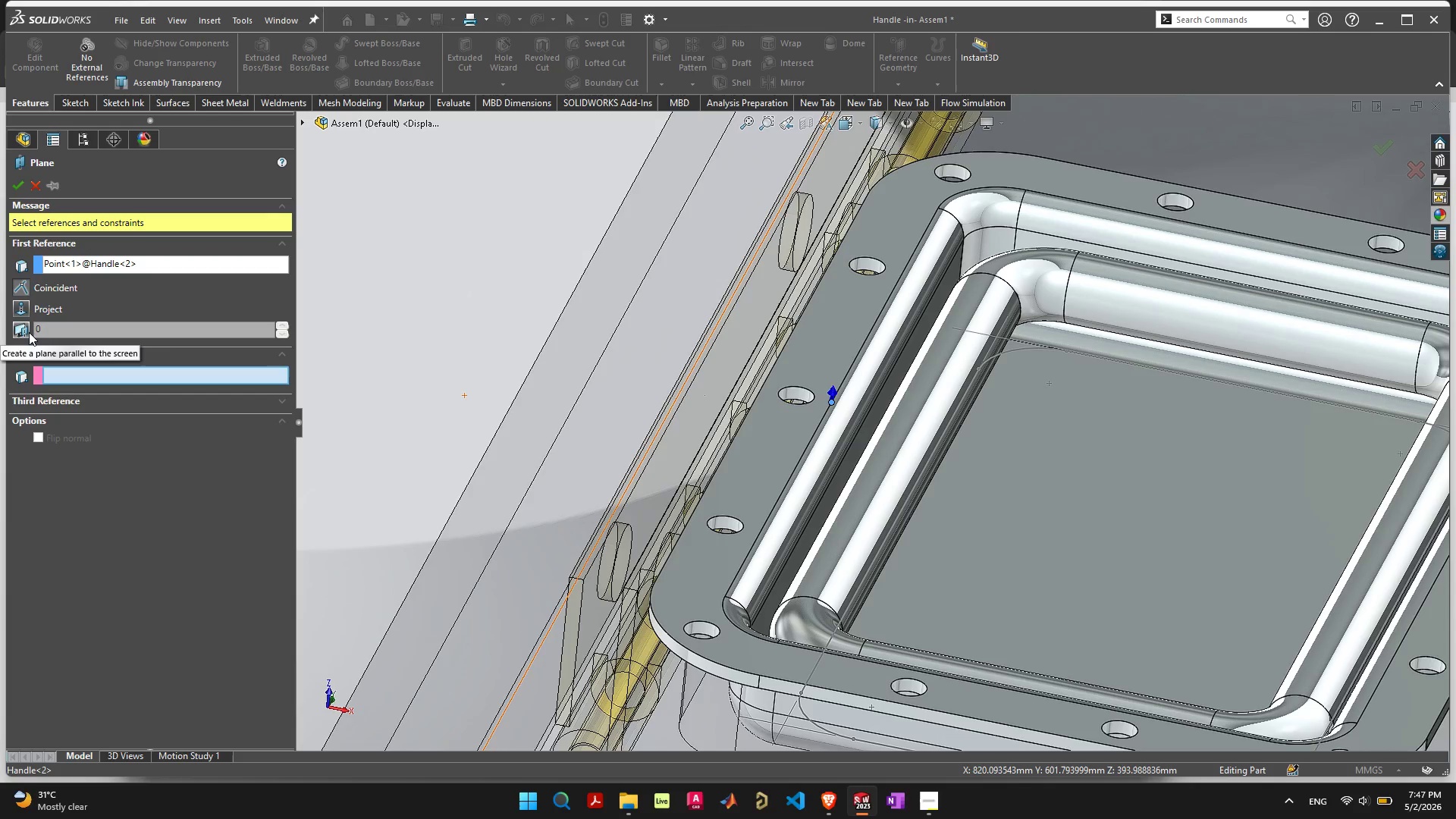 
left_click([36, 184])
 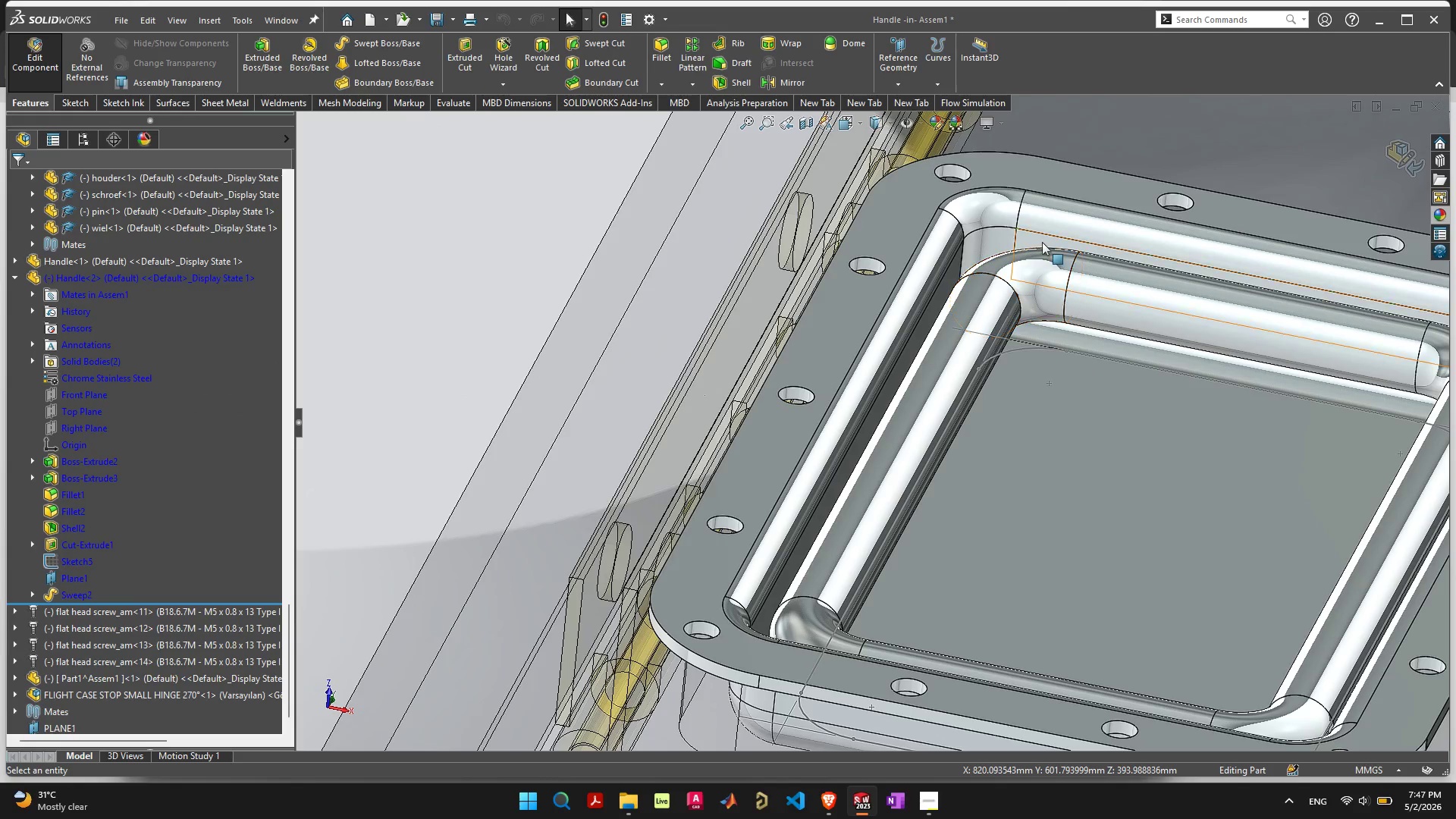 
left_click([1040, 243])
 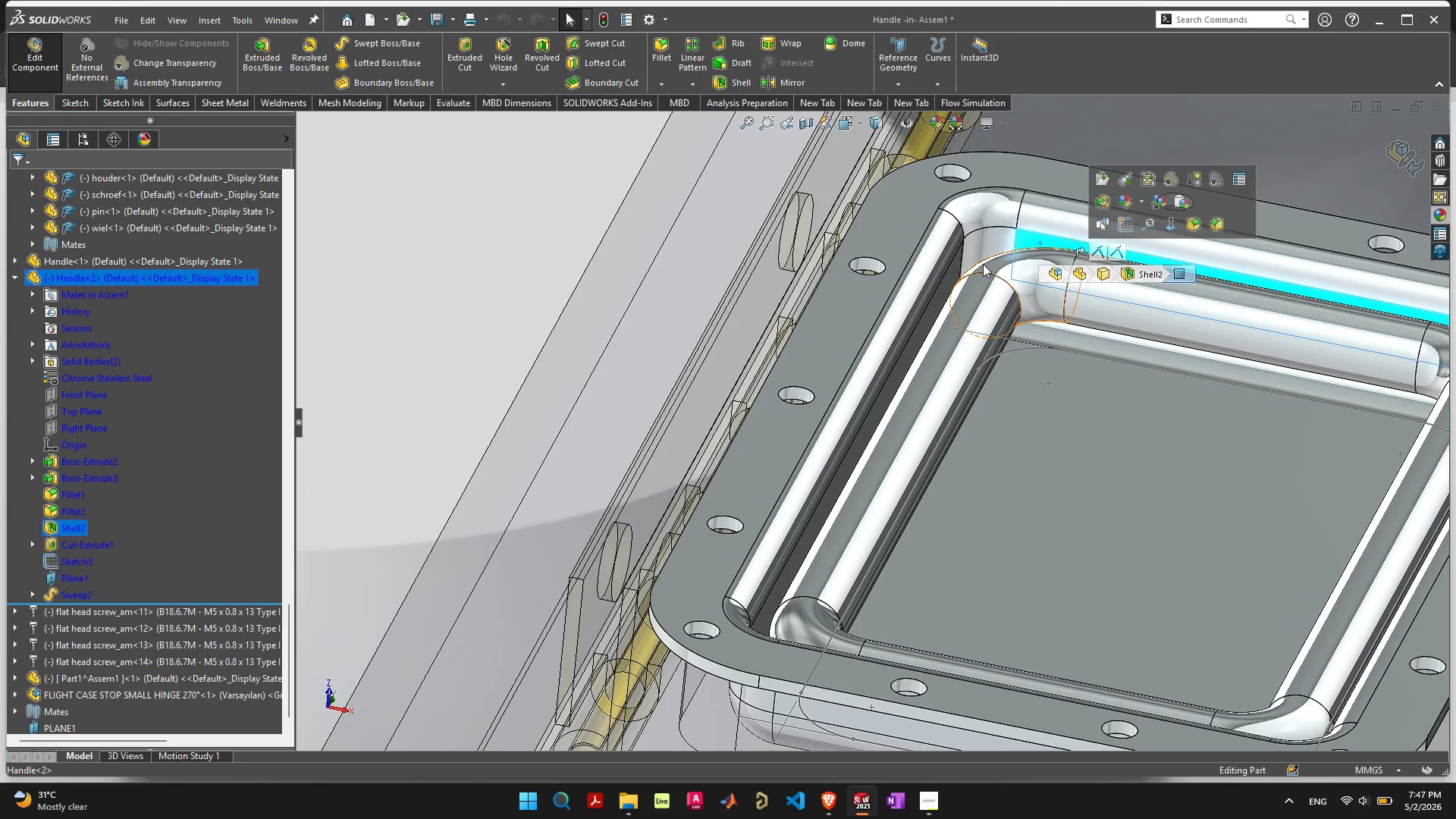 
key(Control+8)
 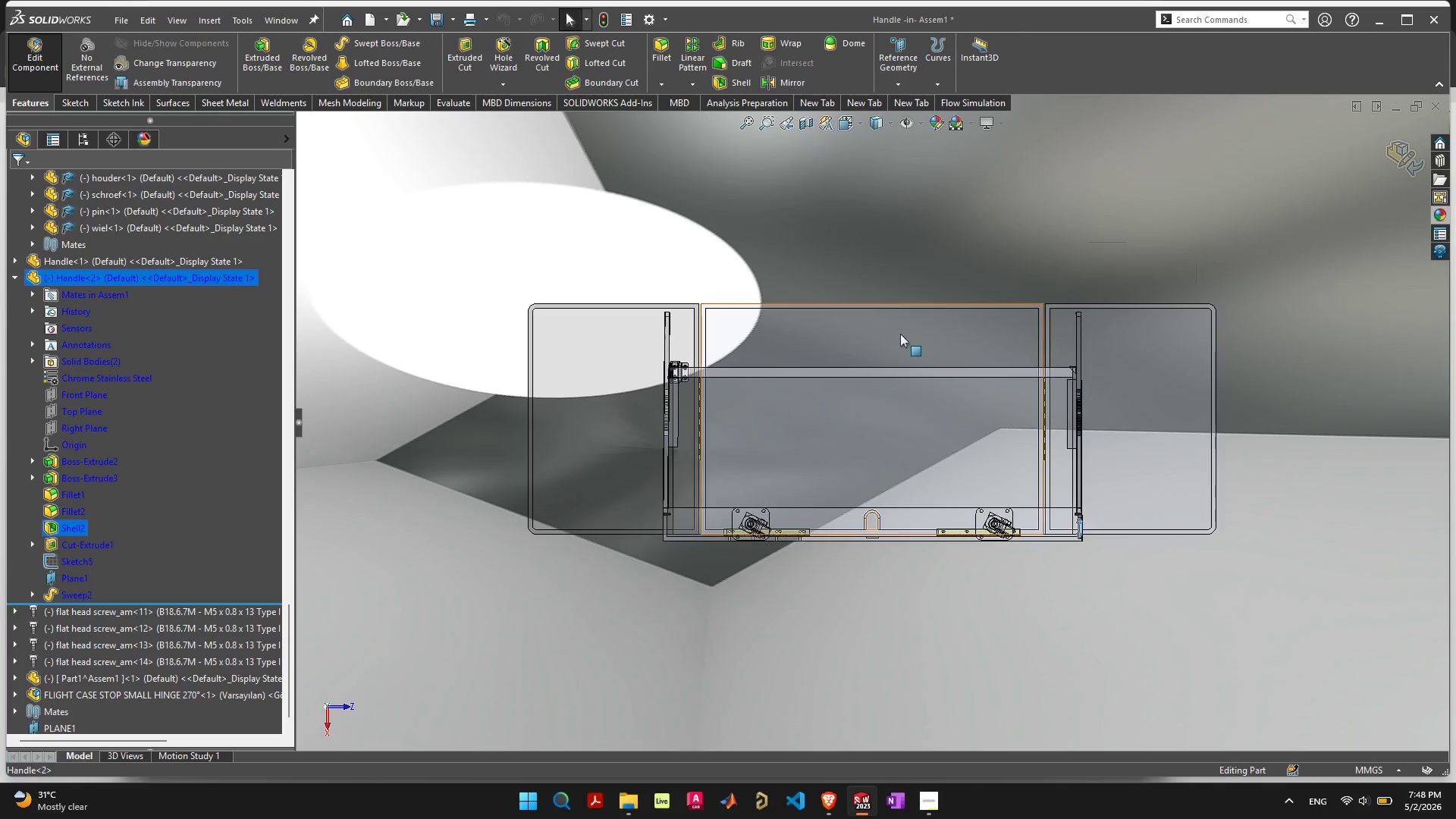 
scroll: coordinate [662, 383], scroll_direction: up, amount: 5.0
 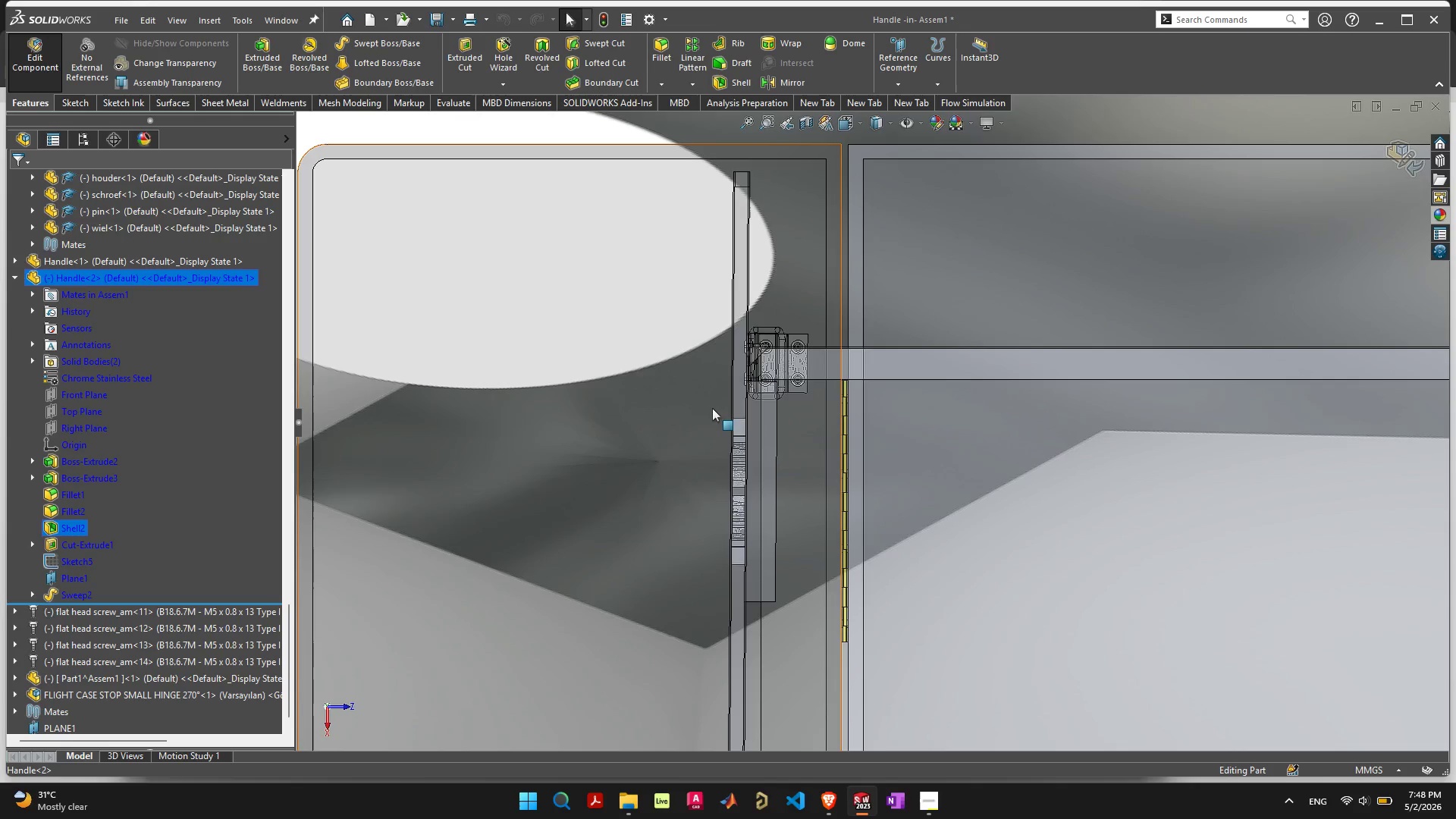 
scroll: coordinate [723, 403], scroll_direction: down, amount: 6.0
 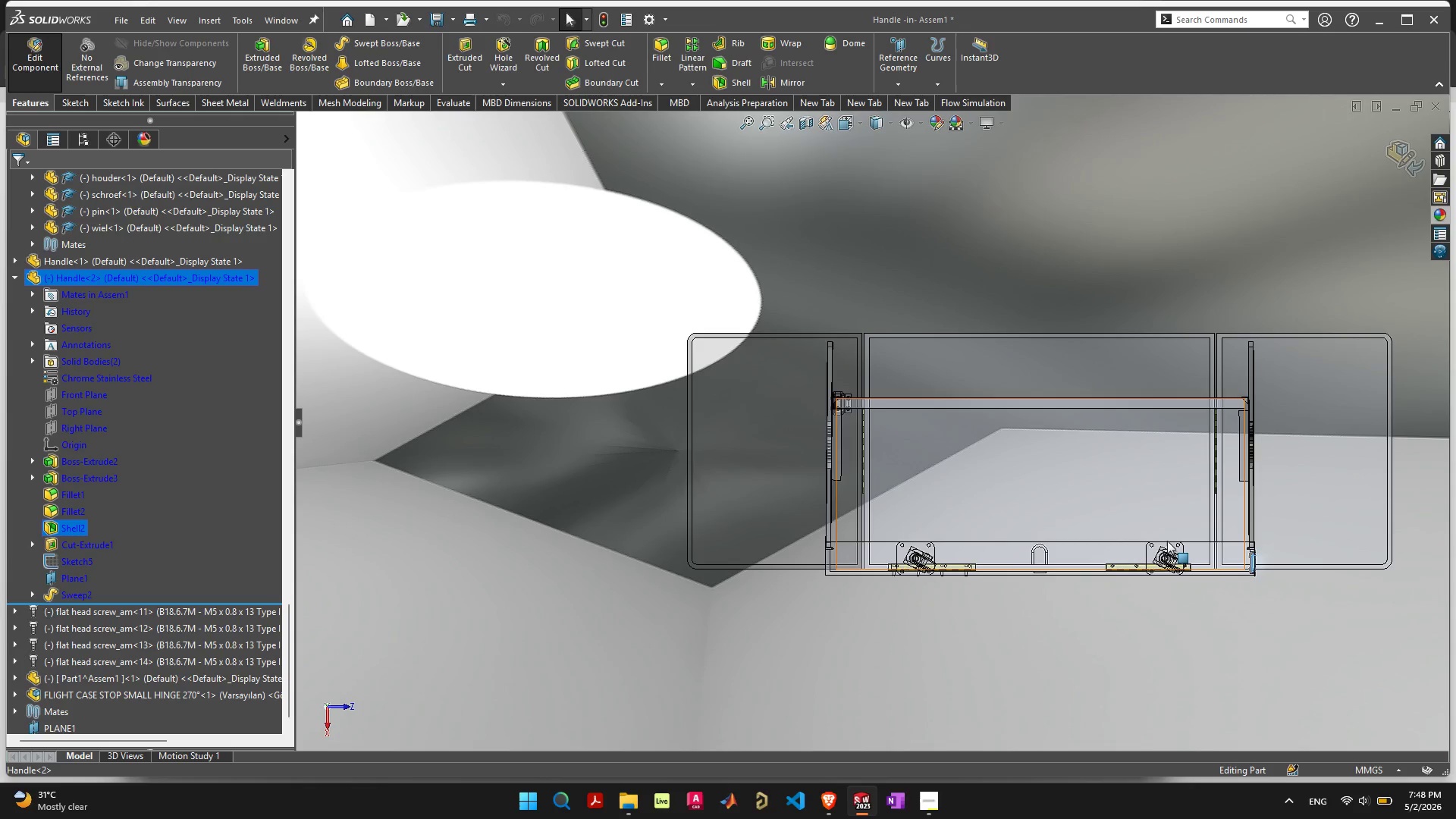 
scroll: coordinate [858, 636], scroll_direction: up, amount: 15.0
 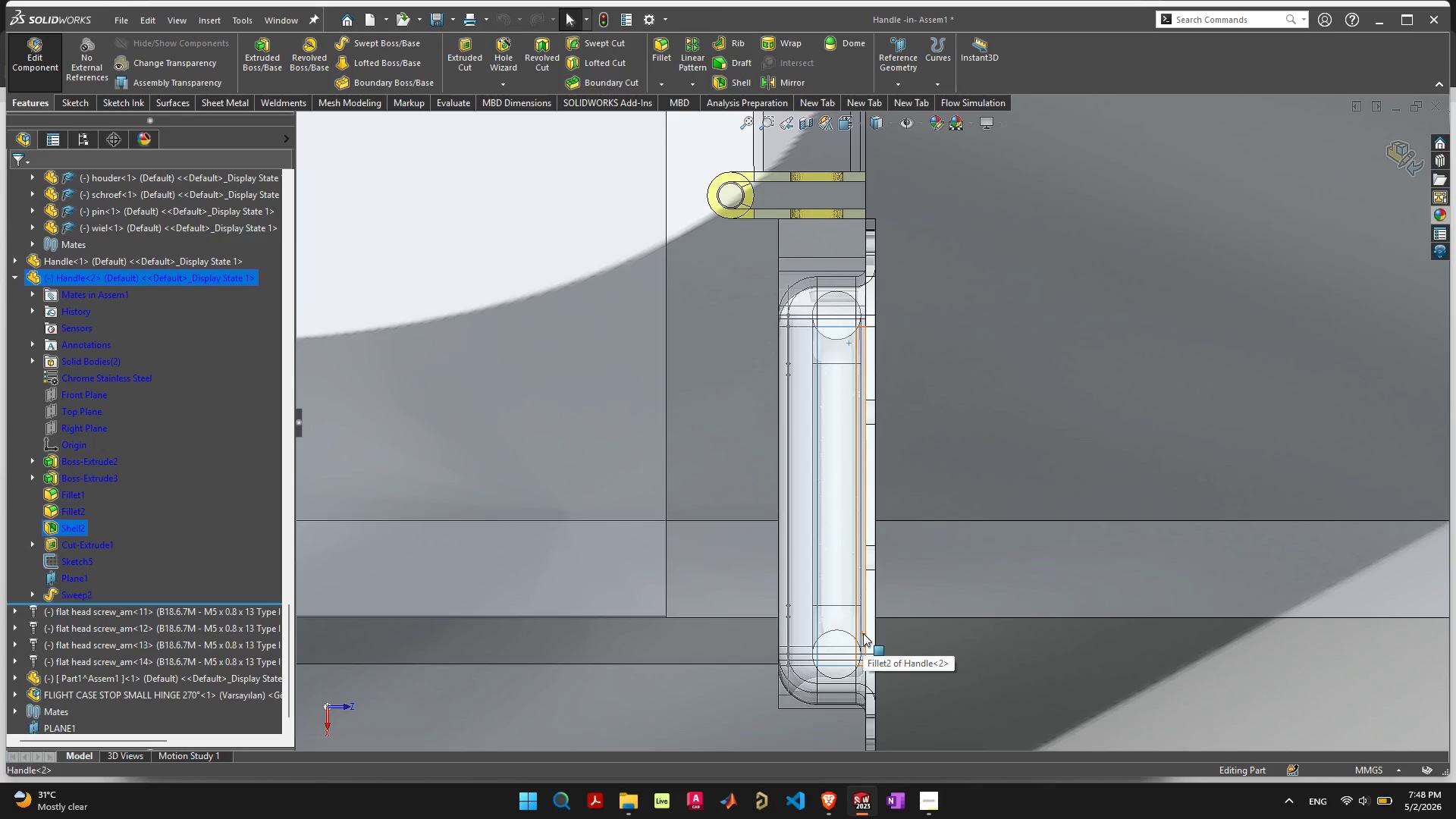 
wait(9.77)
 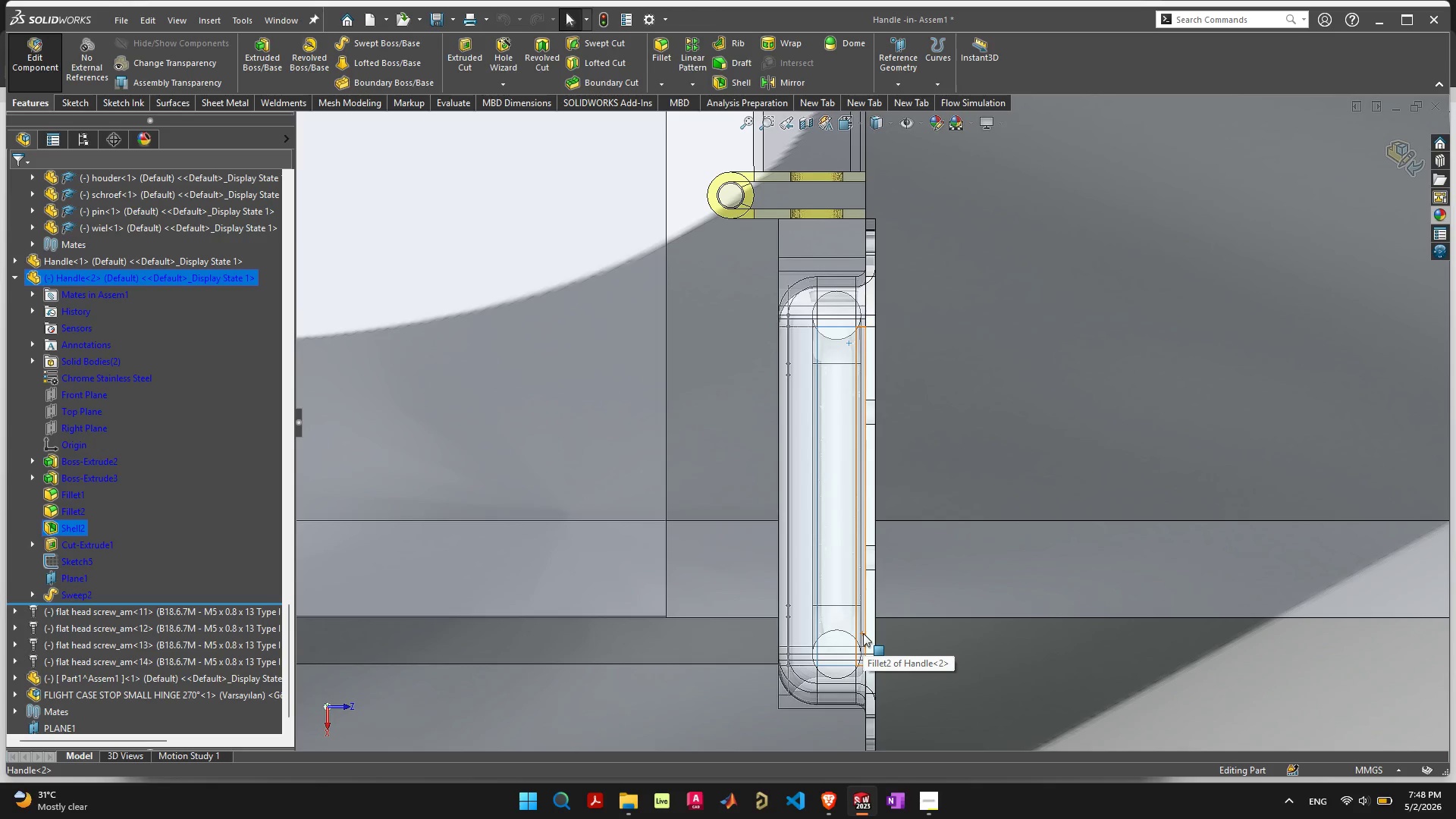 
scroll: coordinate [823, 511], scroll_direction: down, amount: 11.0
 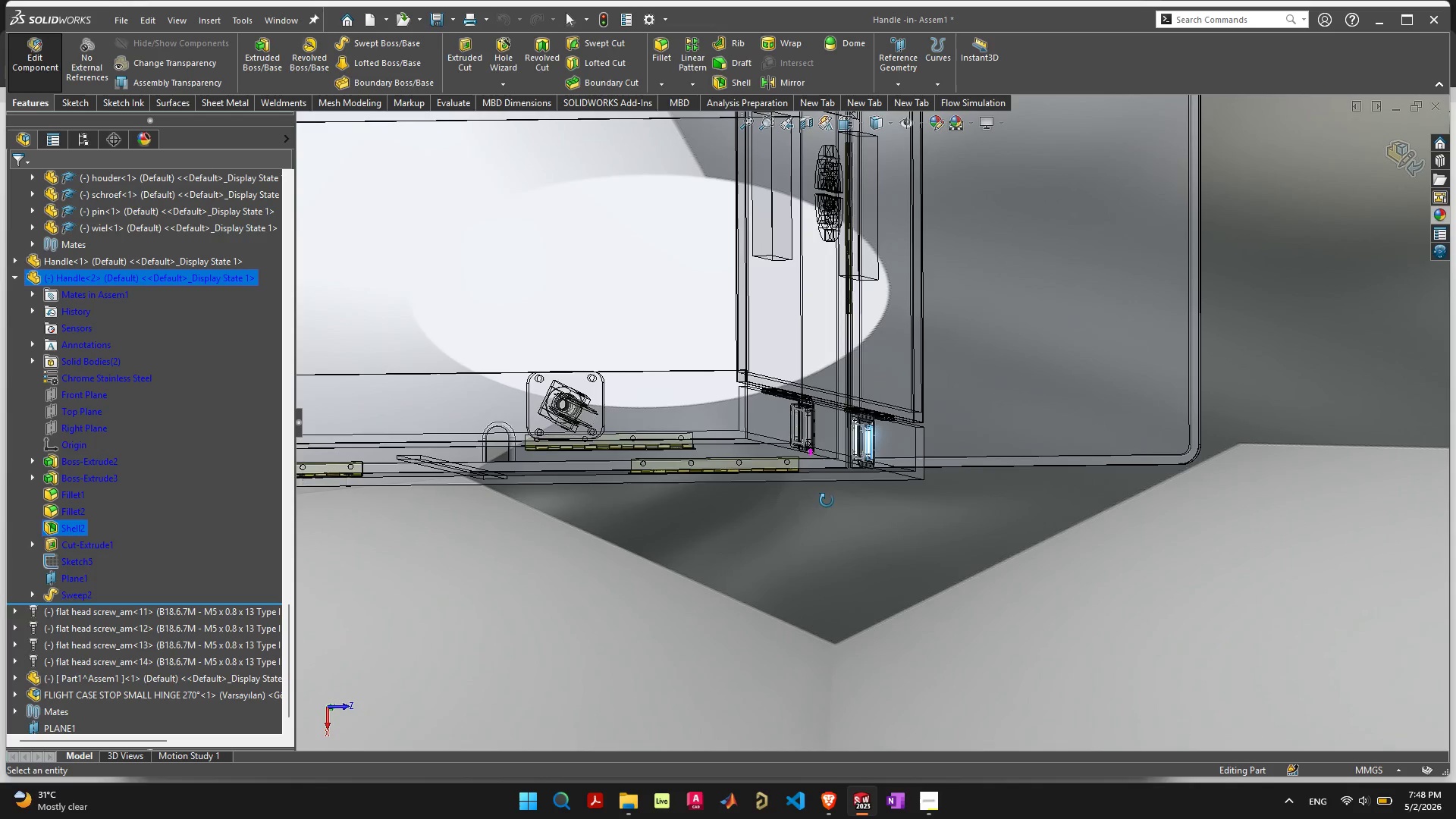 
scroll: coordinate [830, 237], scroll_direction: up, amount: 14.0
 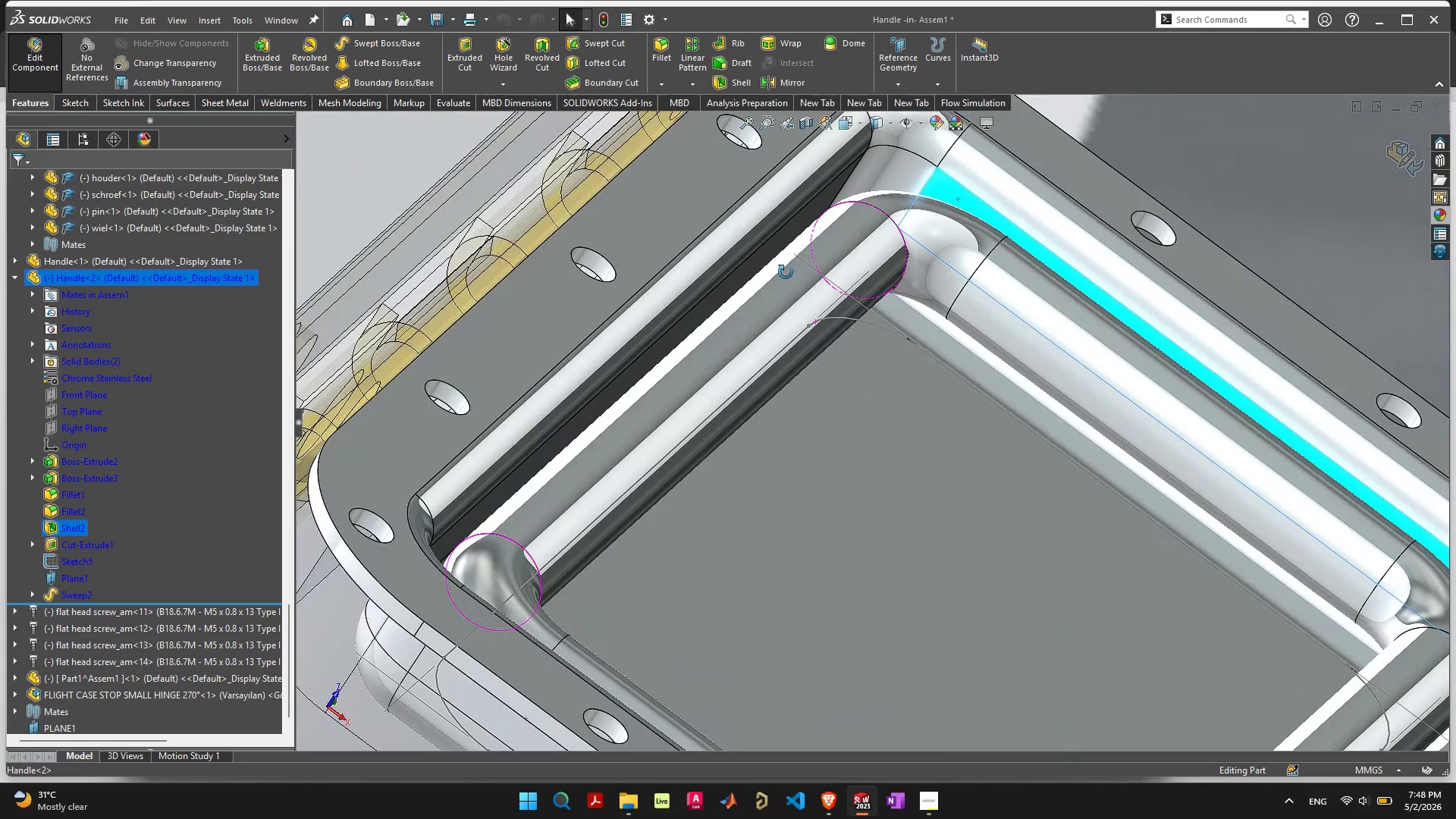 
wait(5.11)
 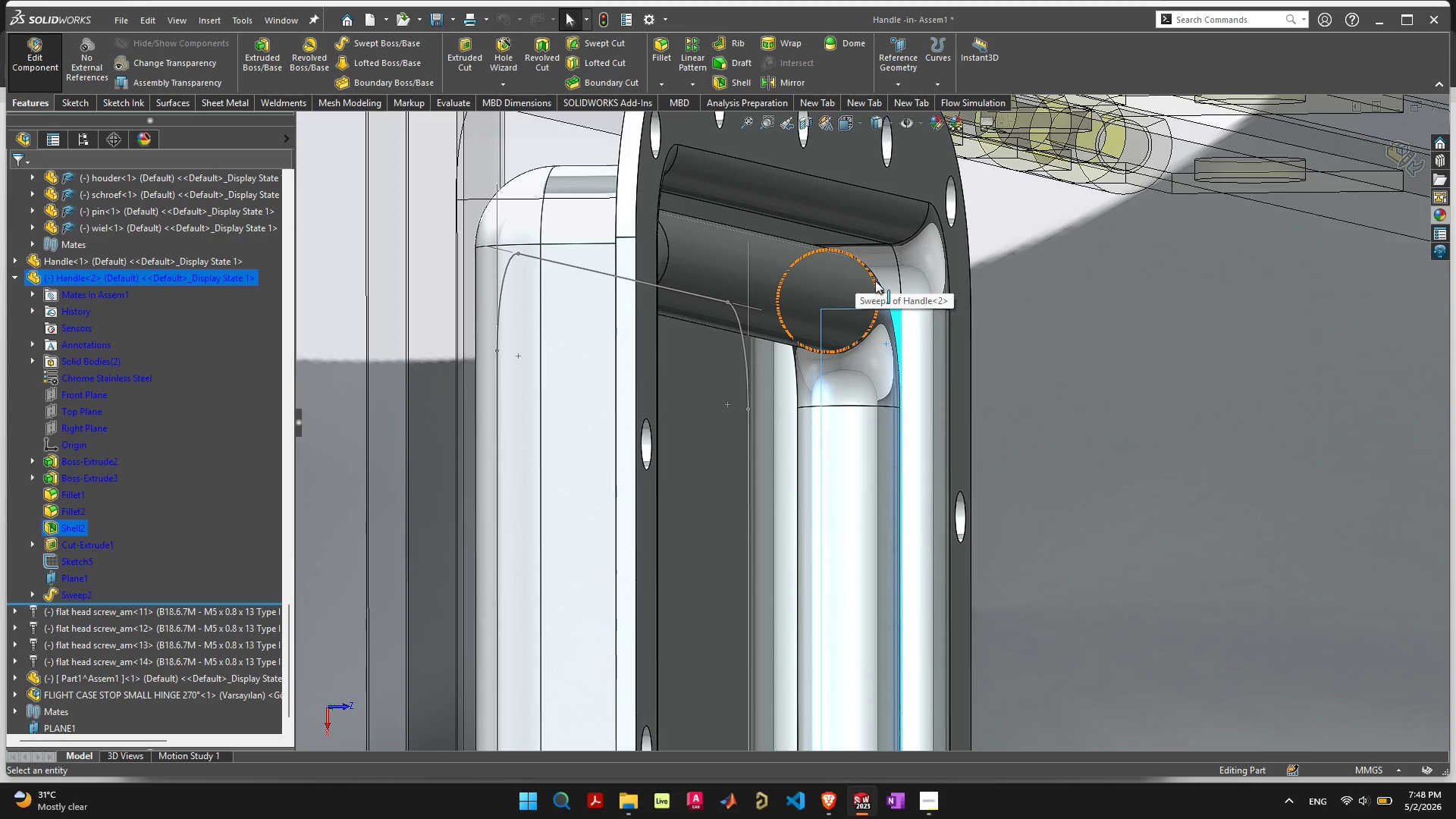 
scroll: coordinate [984, 222], scroll_direction: up, amount: 4.0
 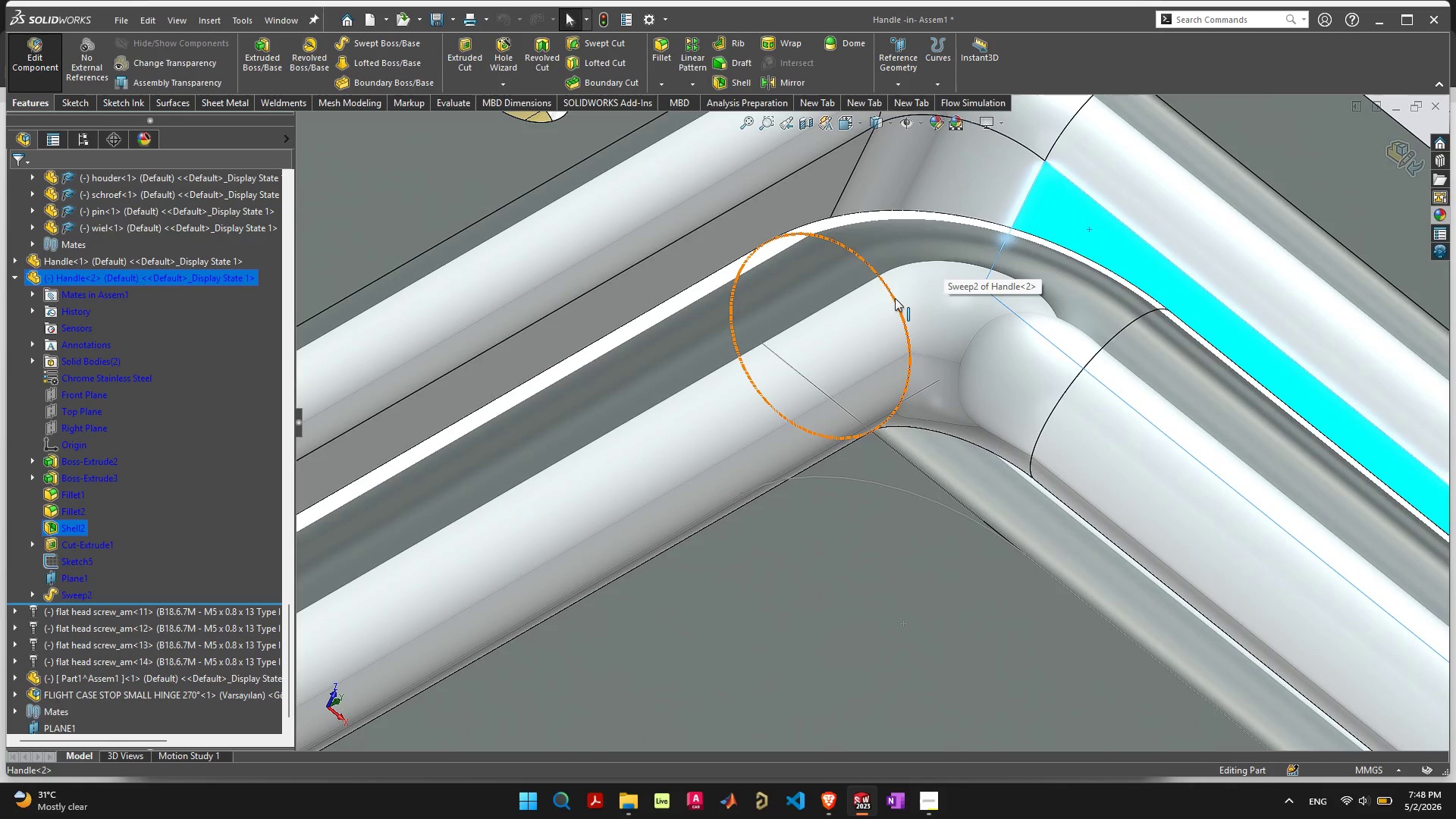 
left_click([894, 298])
 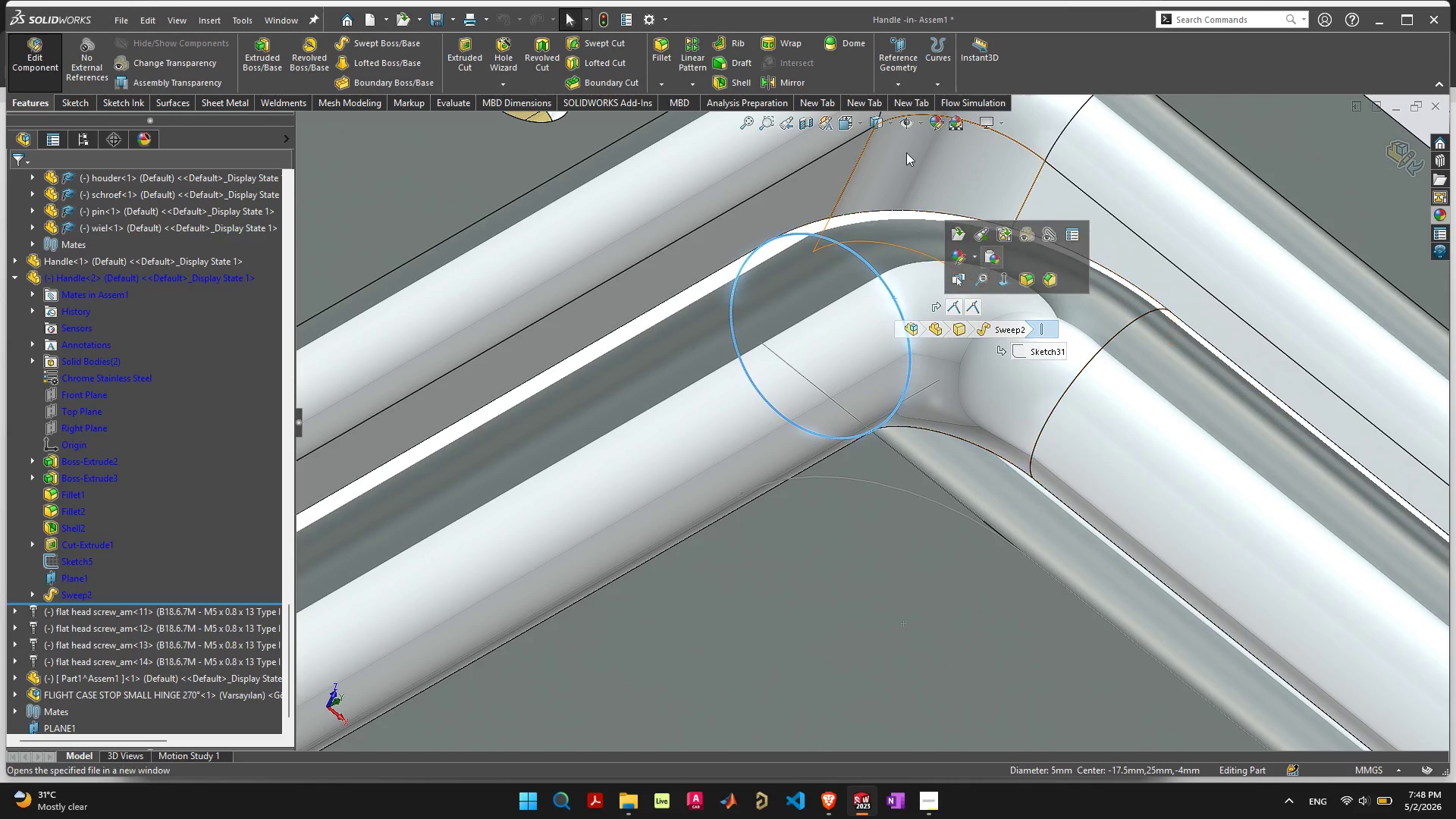 
left_click([900, 53])
 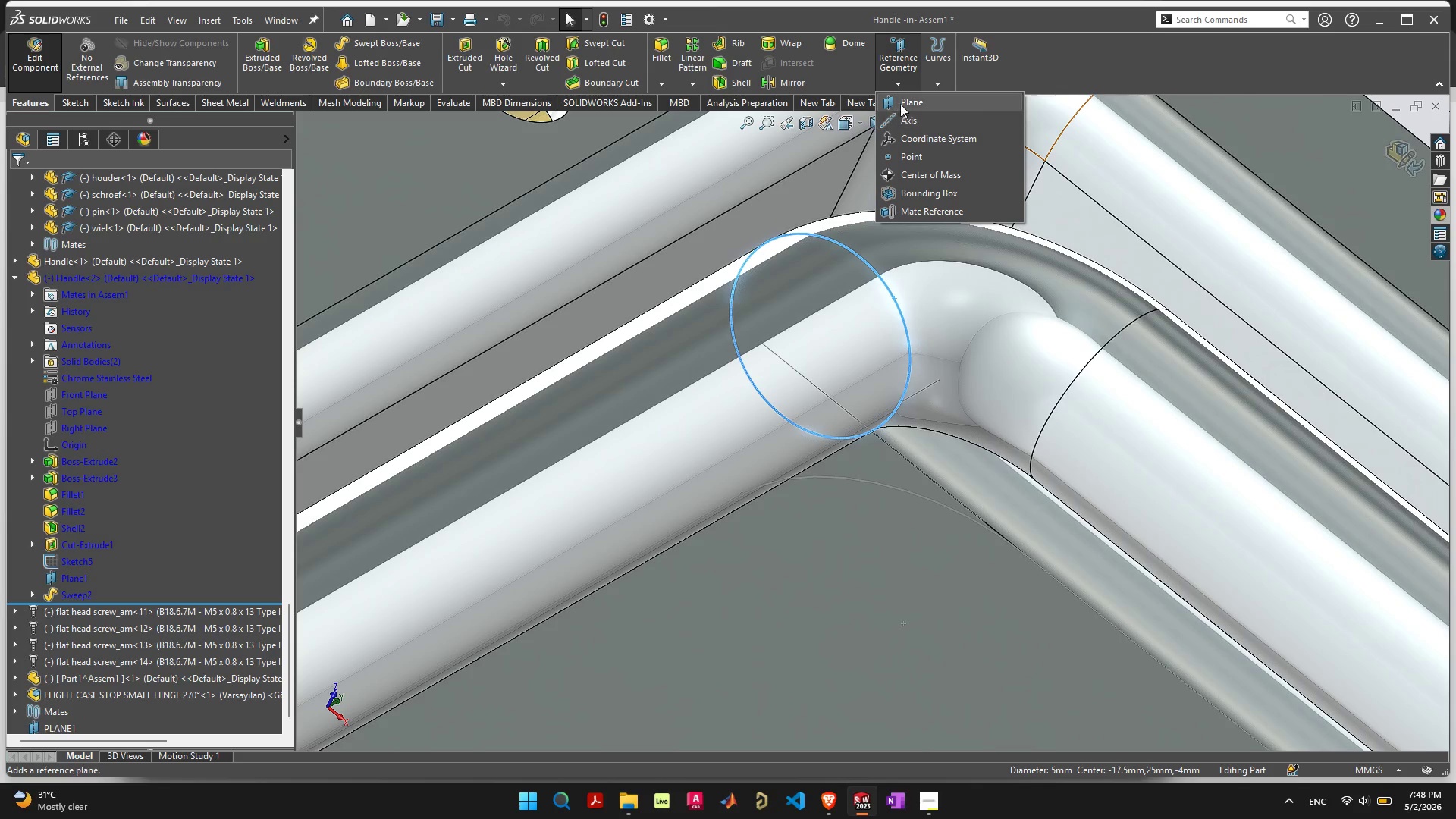 
left_click([900, 104])
 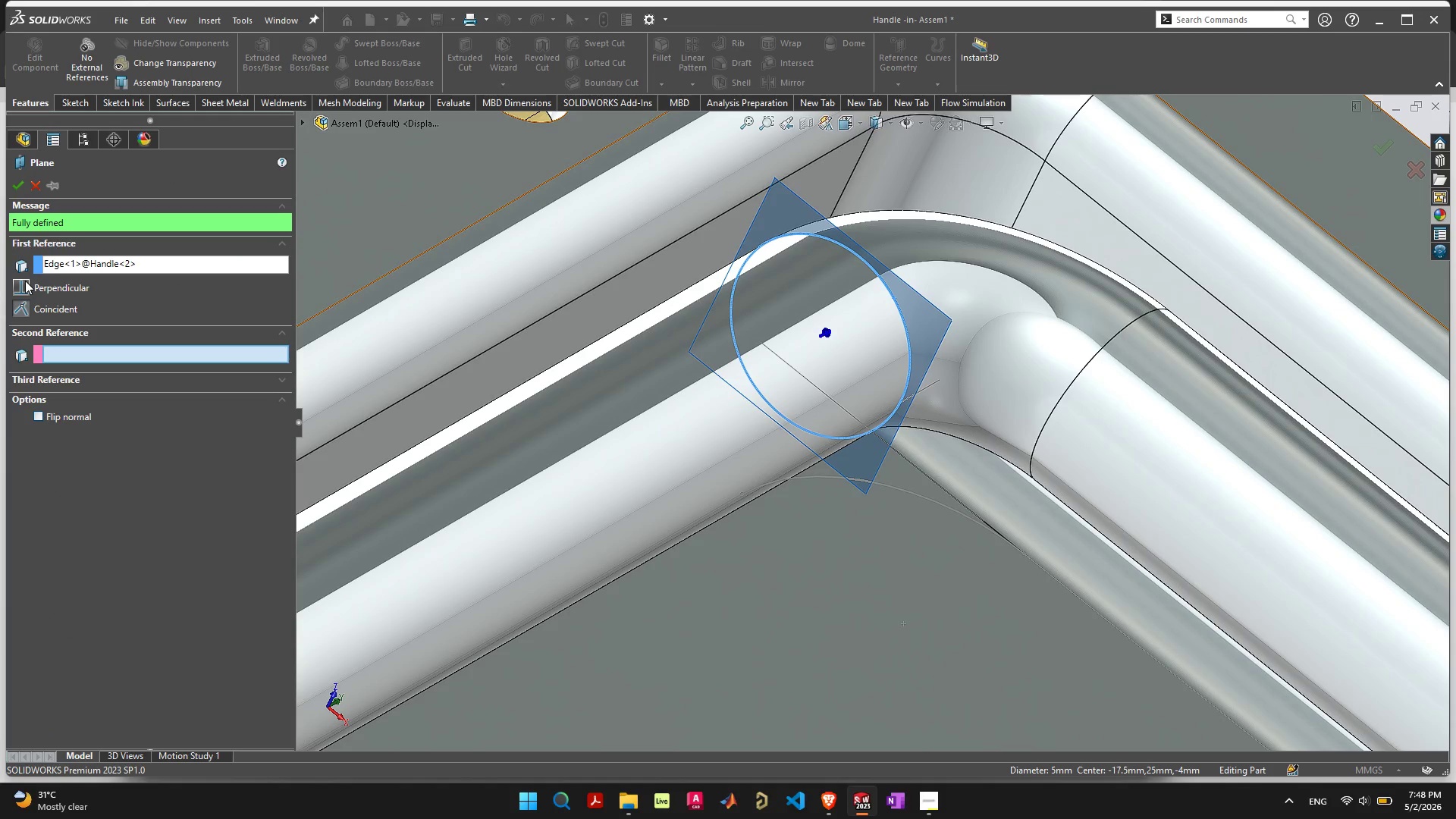 
left_click([38, 410])
 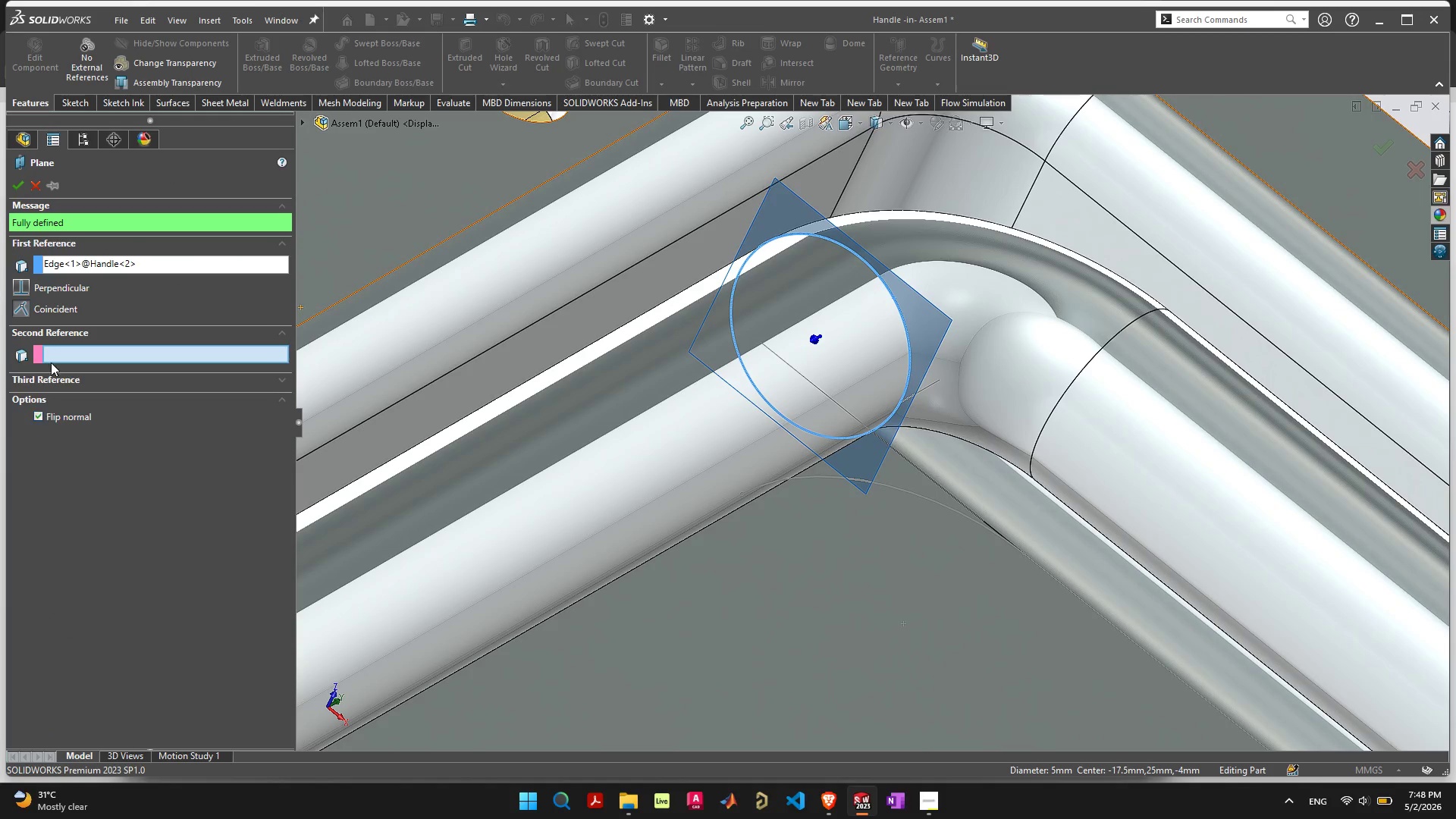 
mouse_move([129, 277])
 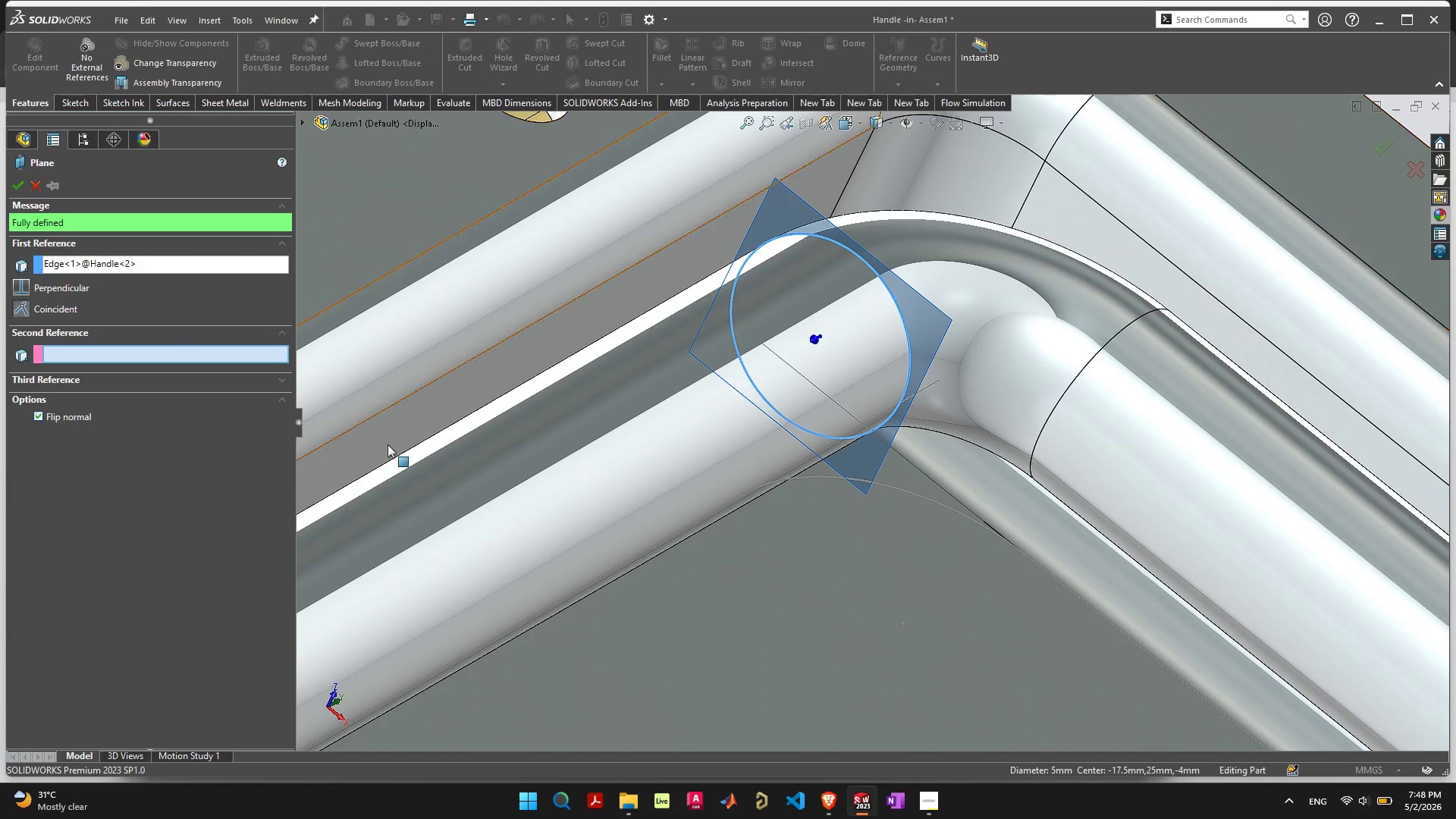 
scroll: coordinate [412, 532], scroll_direction: down, amount: 5.0
 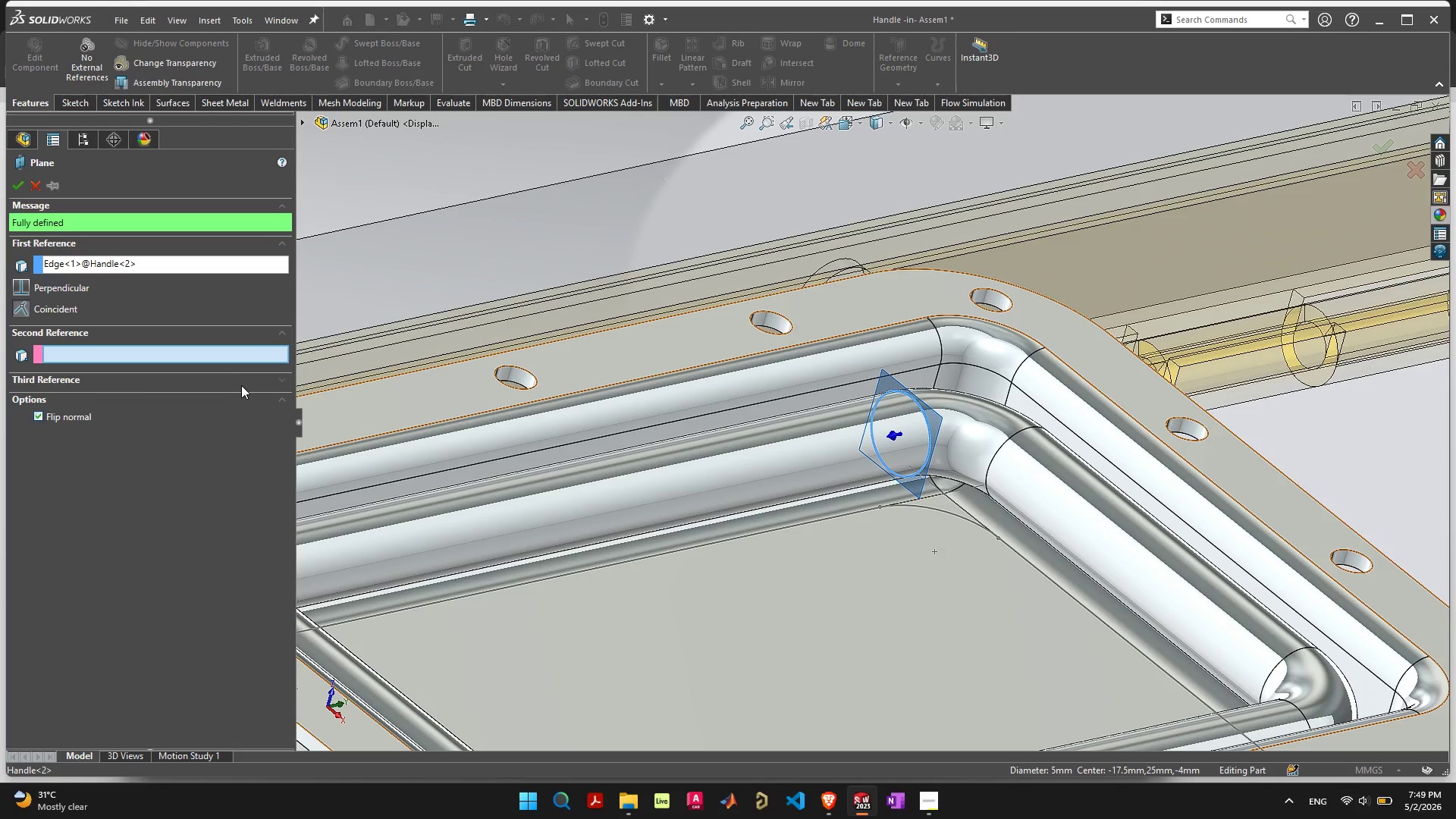 
wait(35.38)
 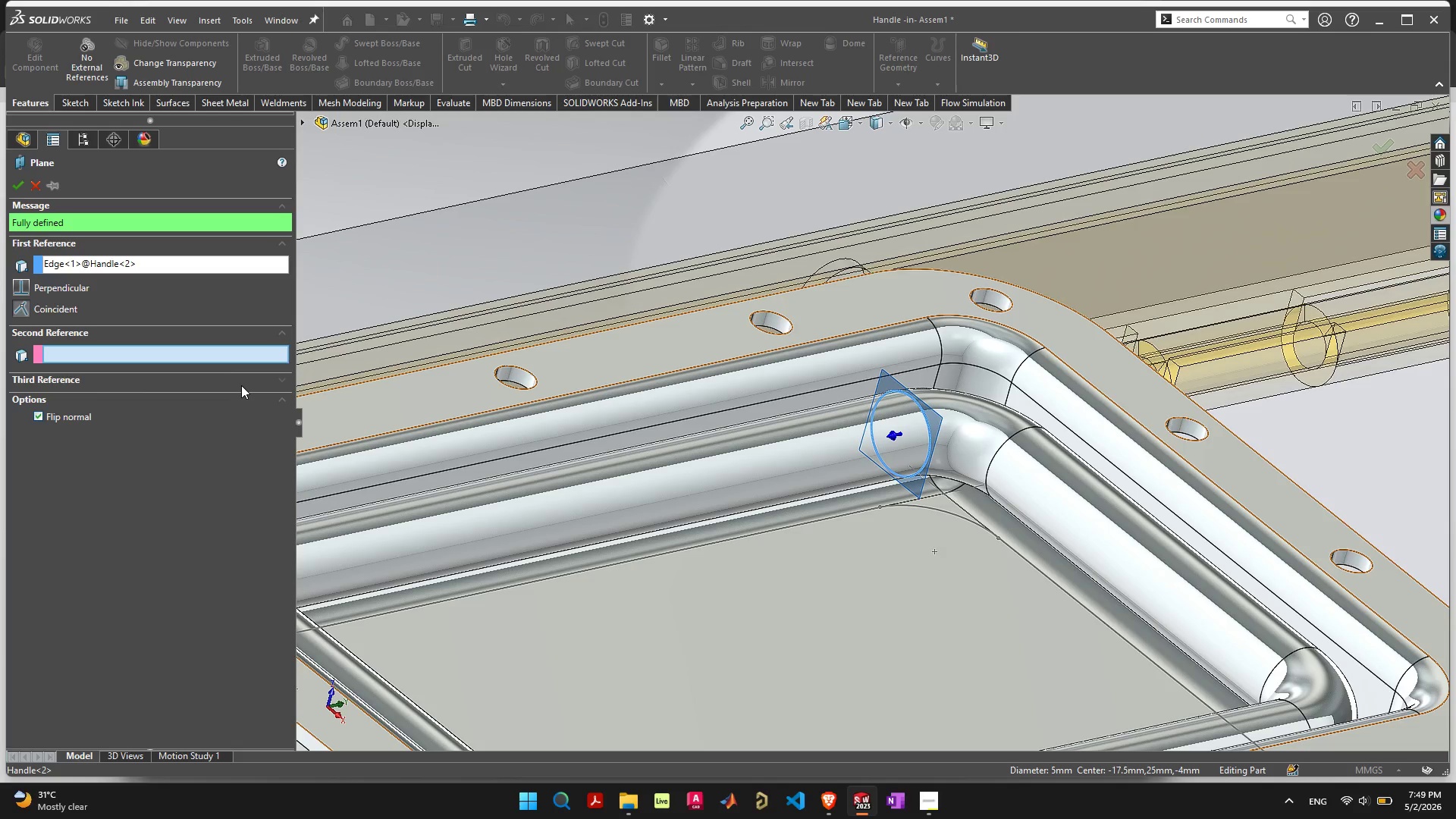 
left_click([256, 383])
 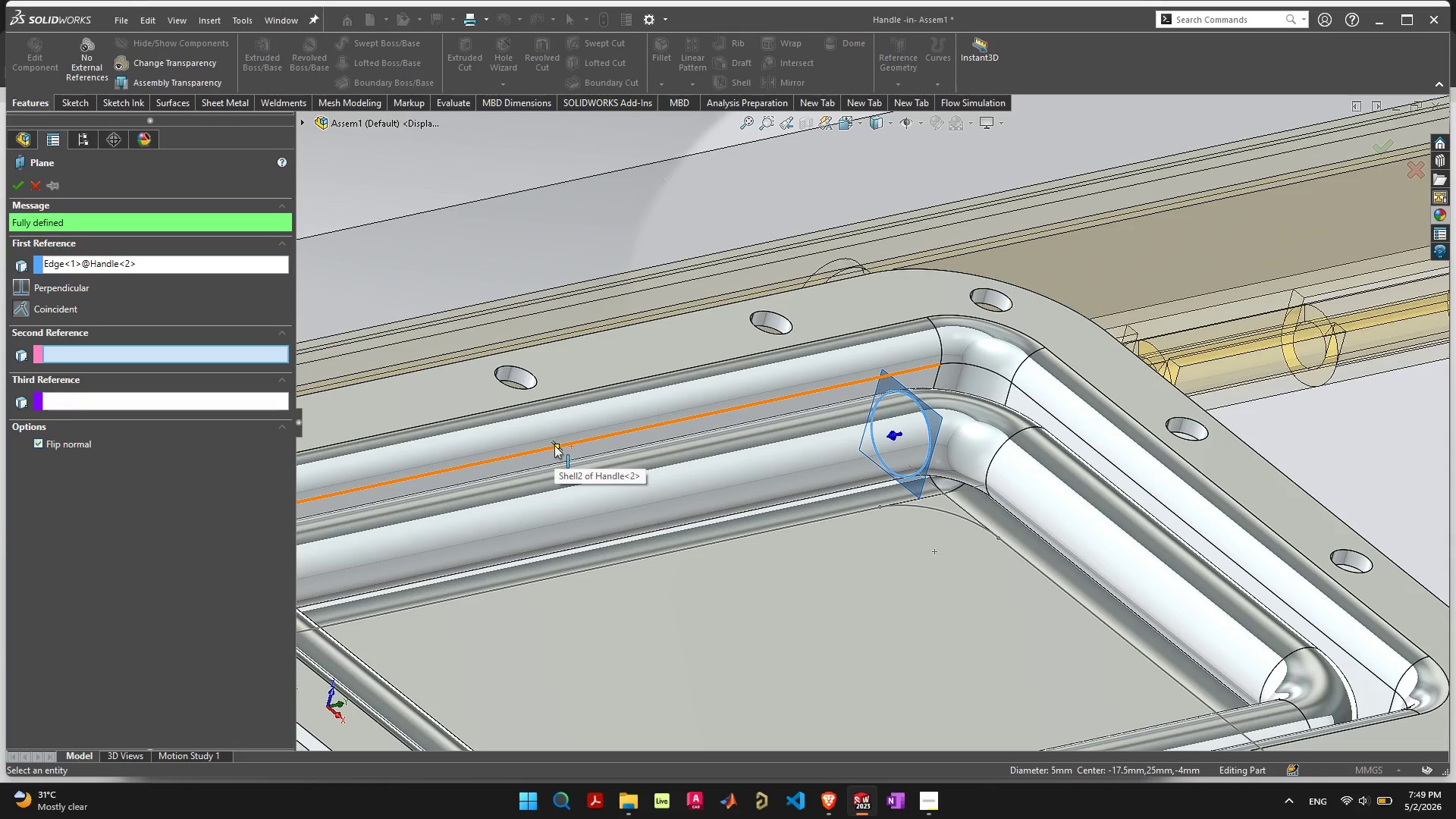 
wait(27.26)
 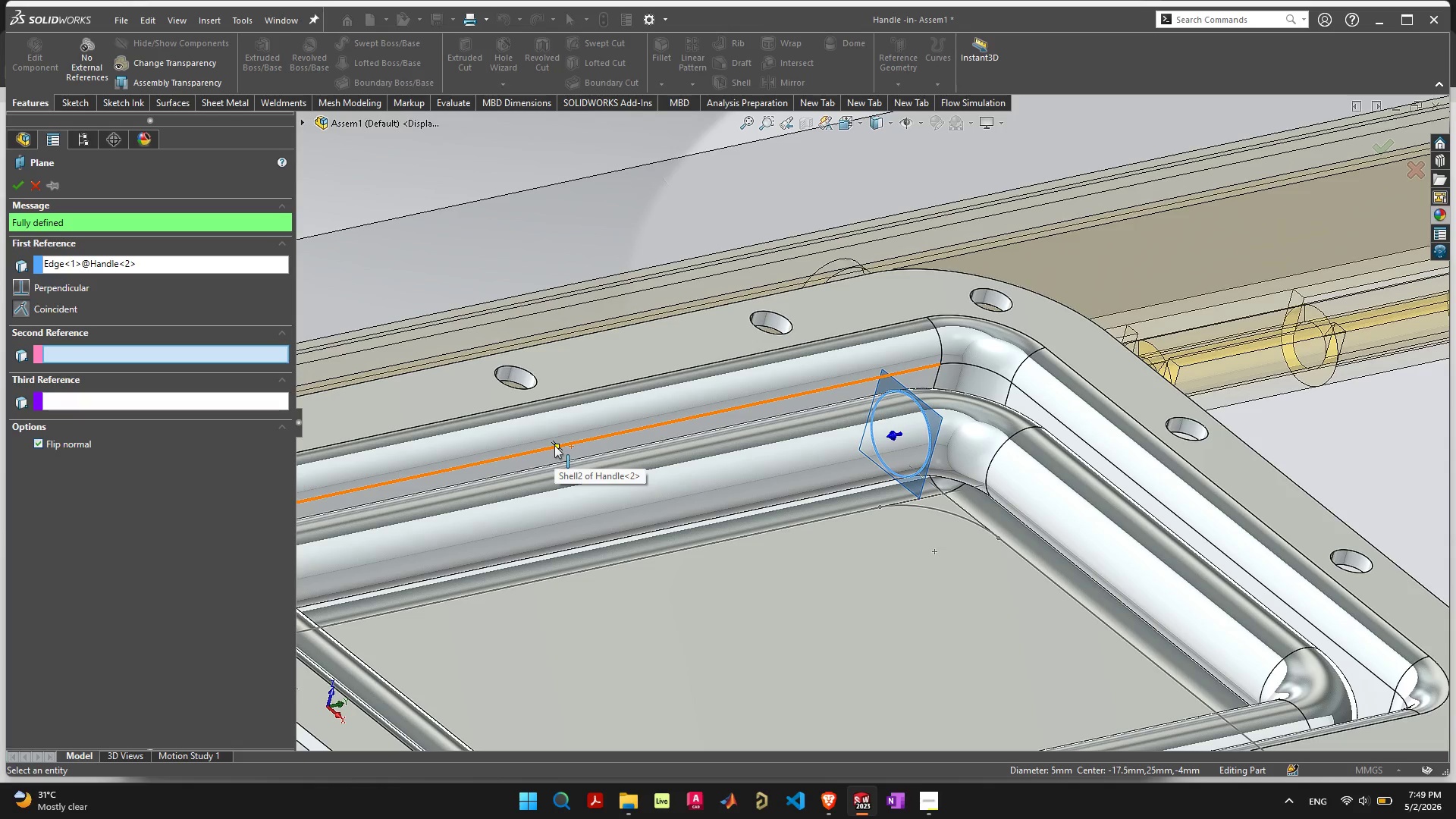 
left_click([544, 446])
 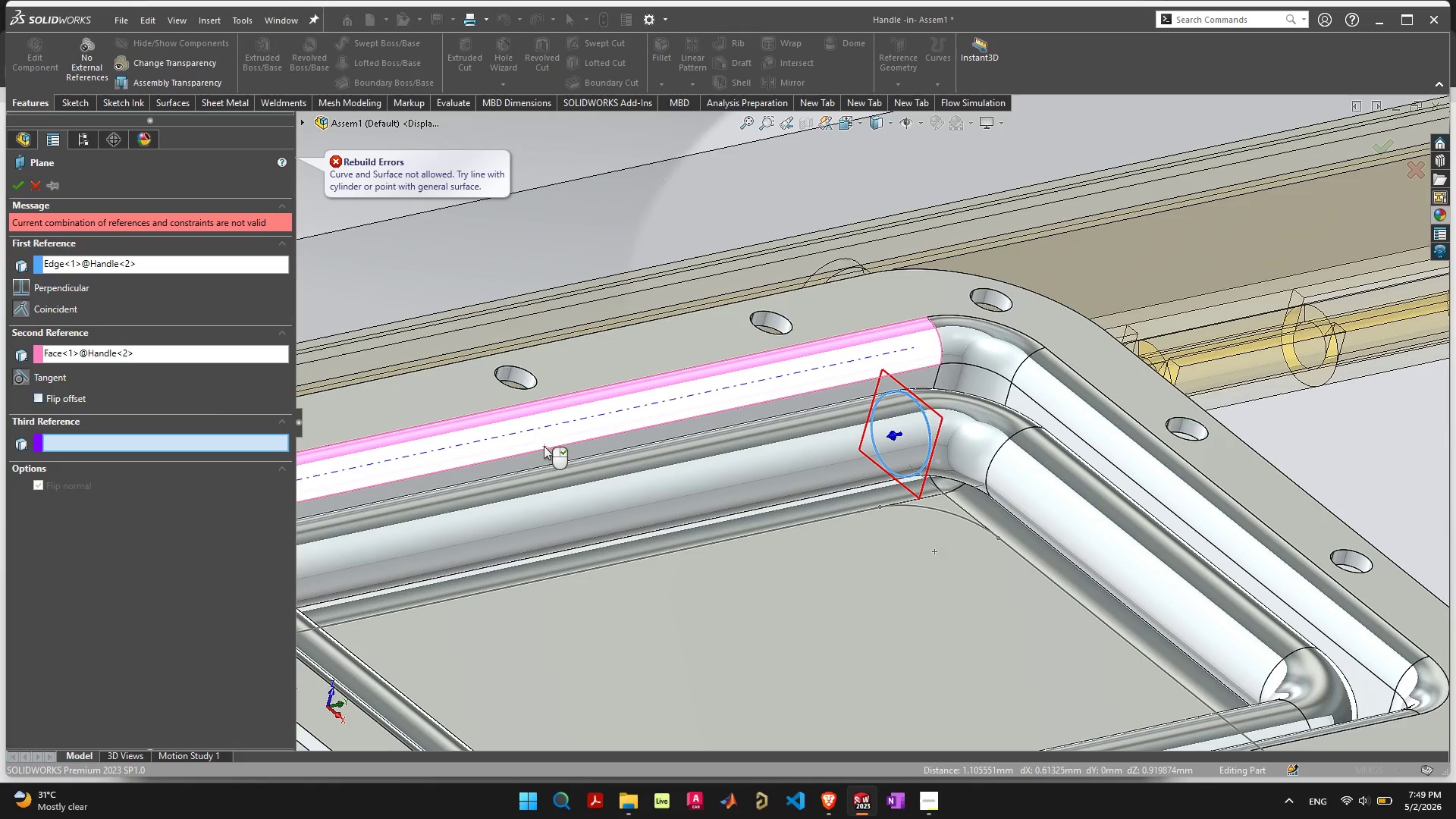 
left_click([137, 353])
 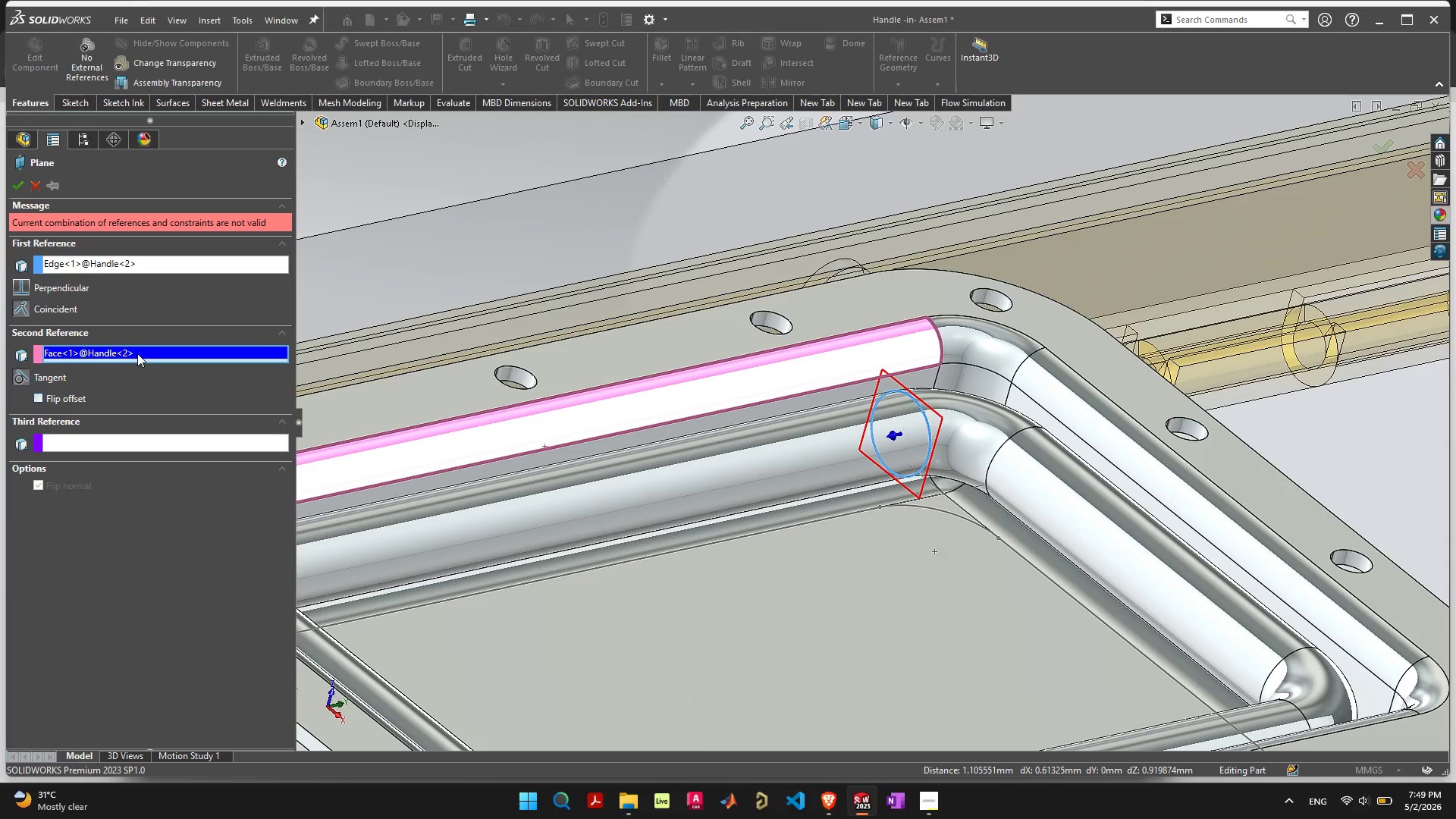 
key(Delete)
 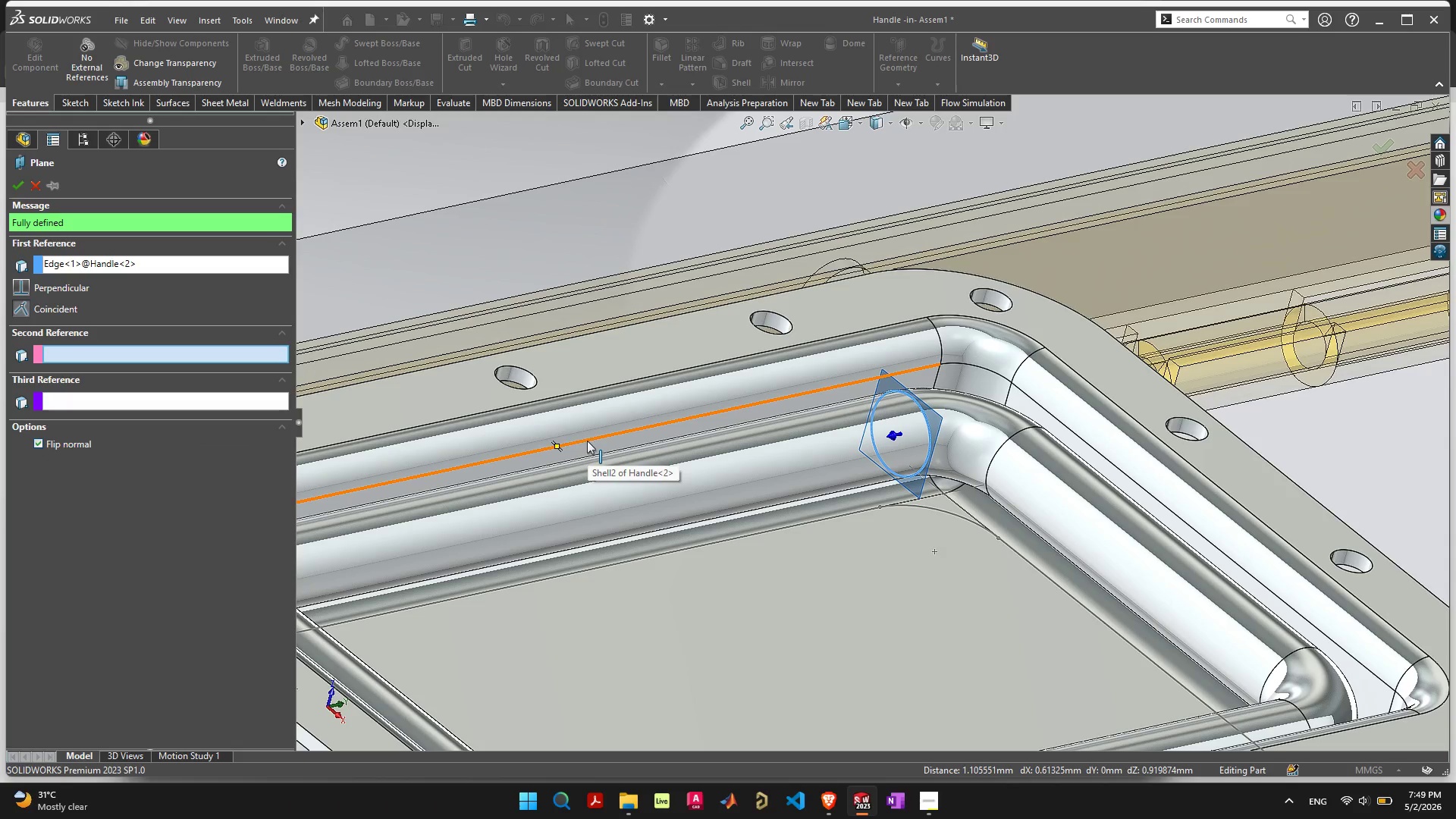 
left_click([557, 445])
 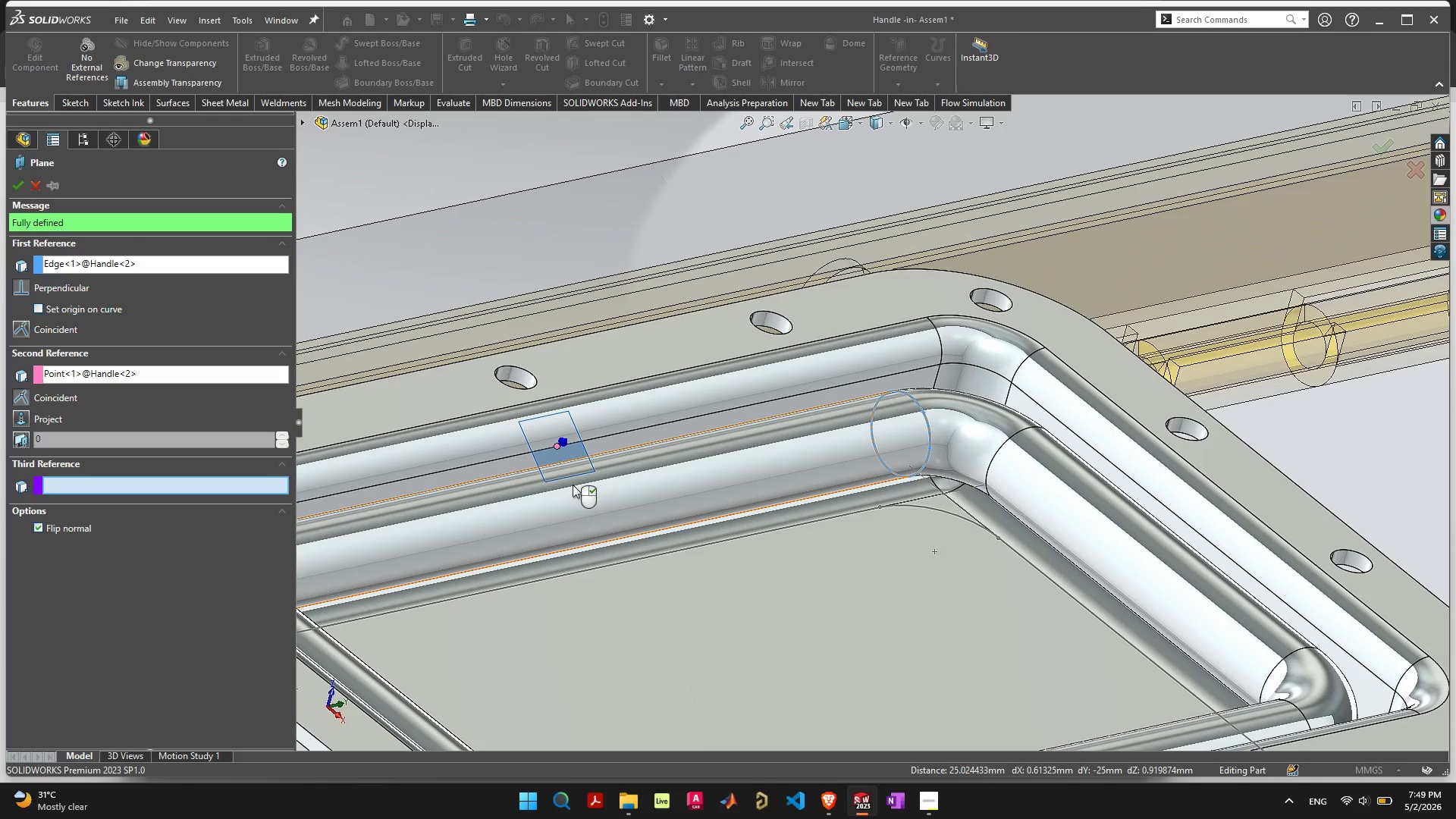 
wait(8.59)
 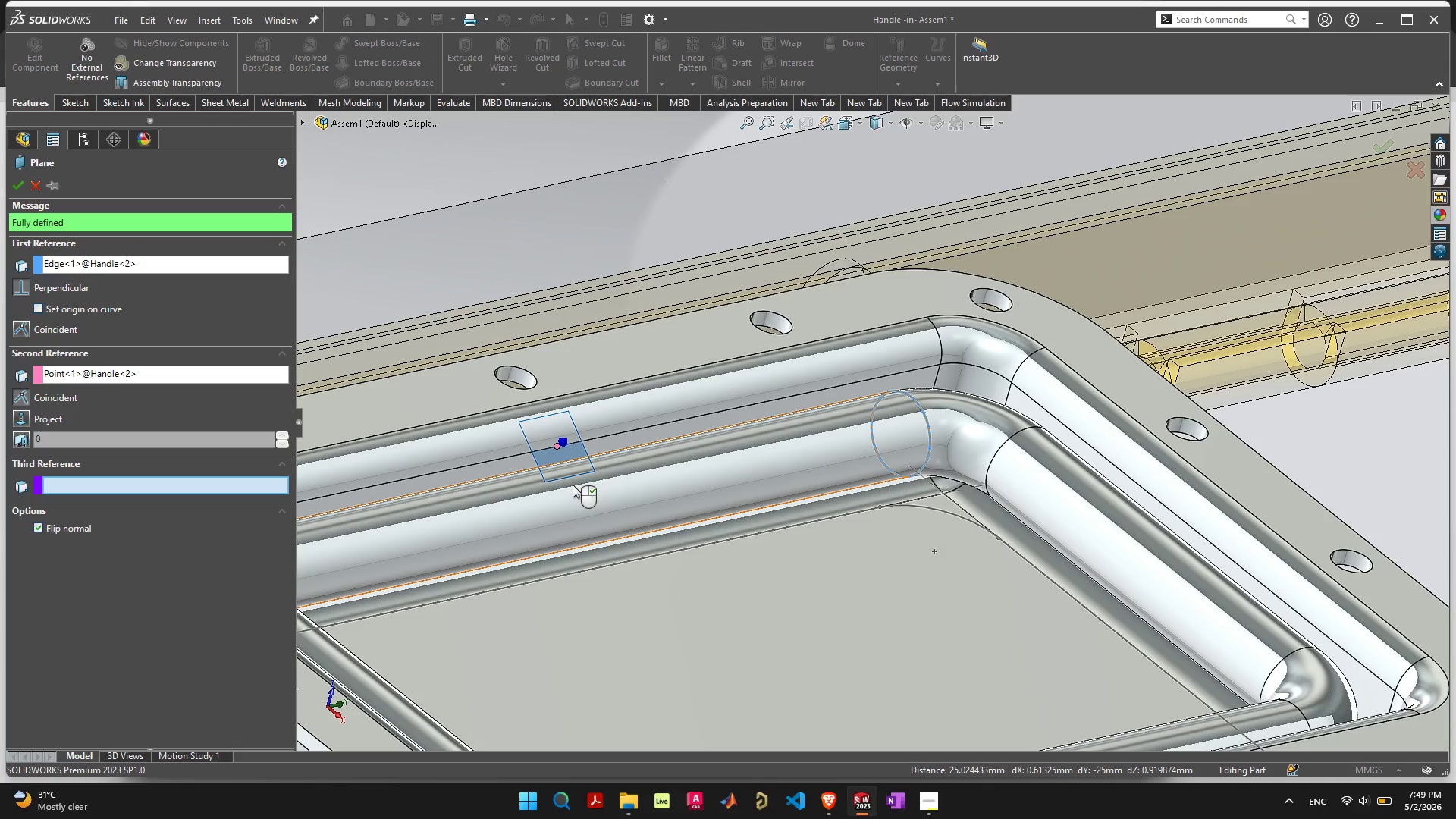 
left_click([27, 440])
 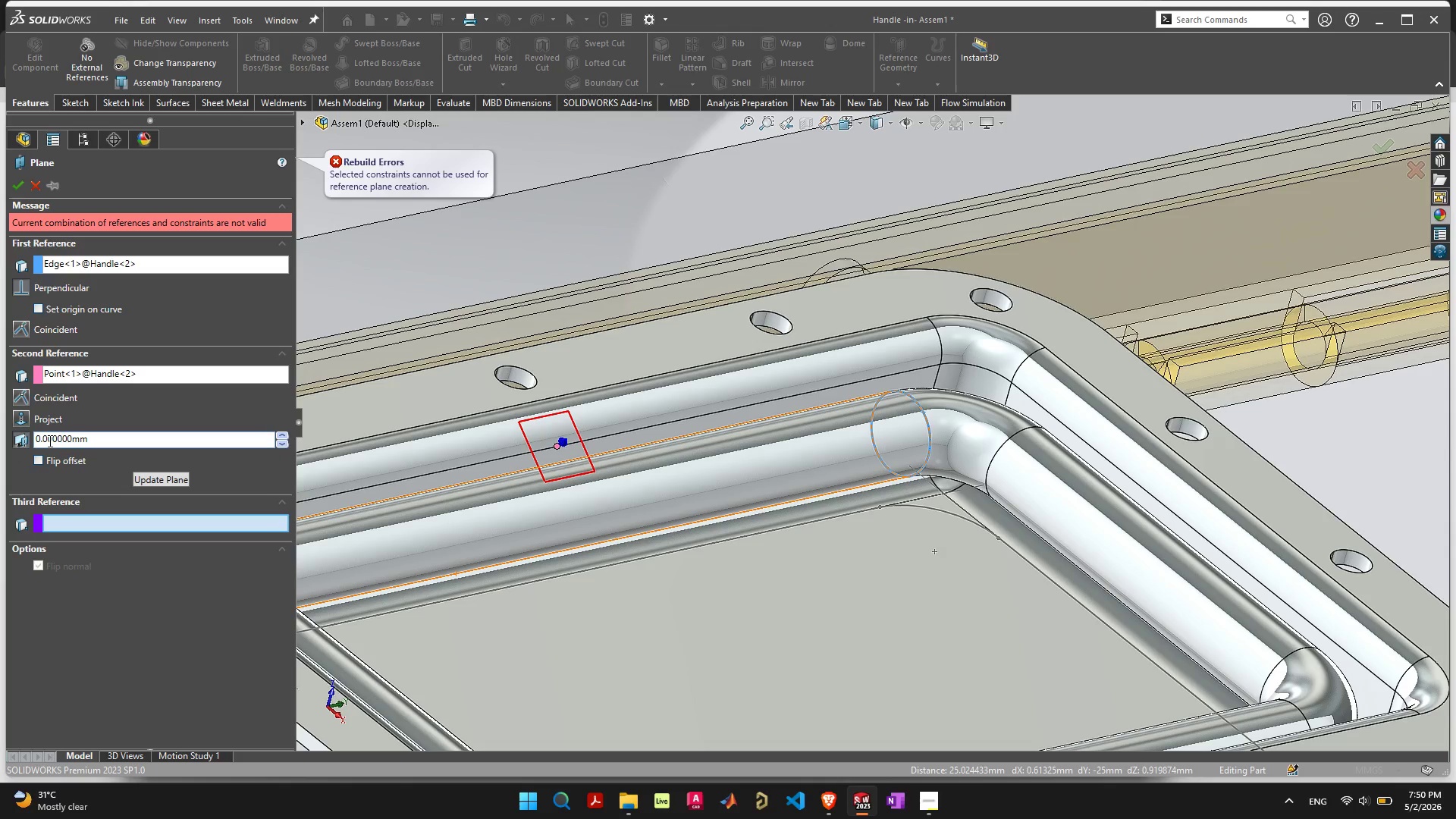 
left_click([24, 419])
 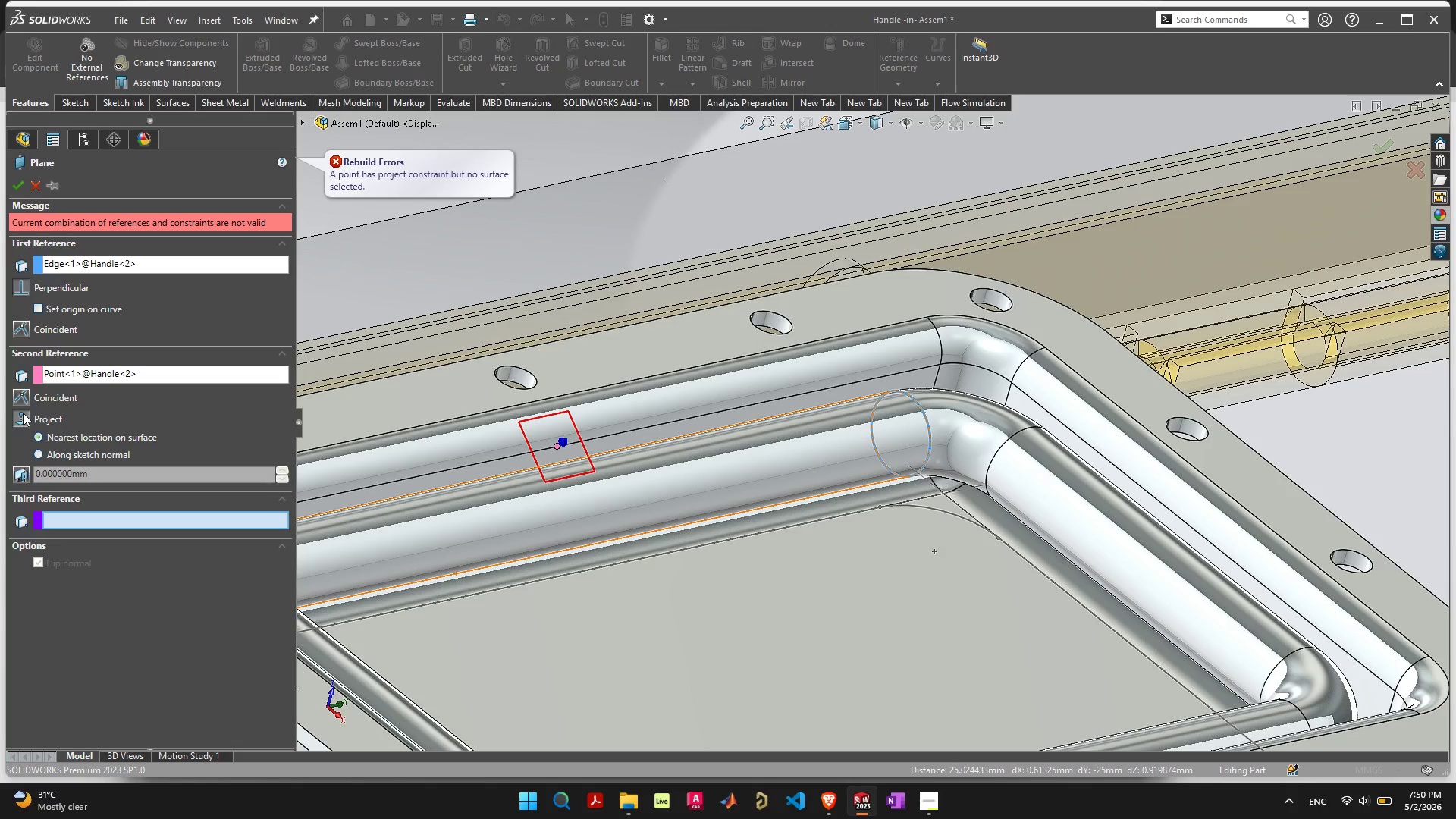 
left_click([20, 398])
 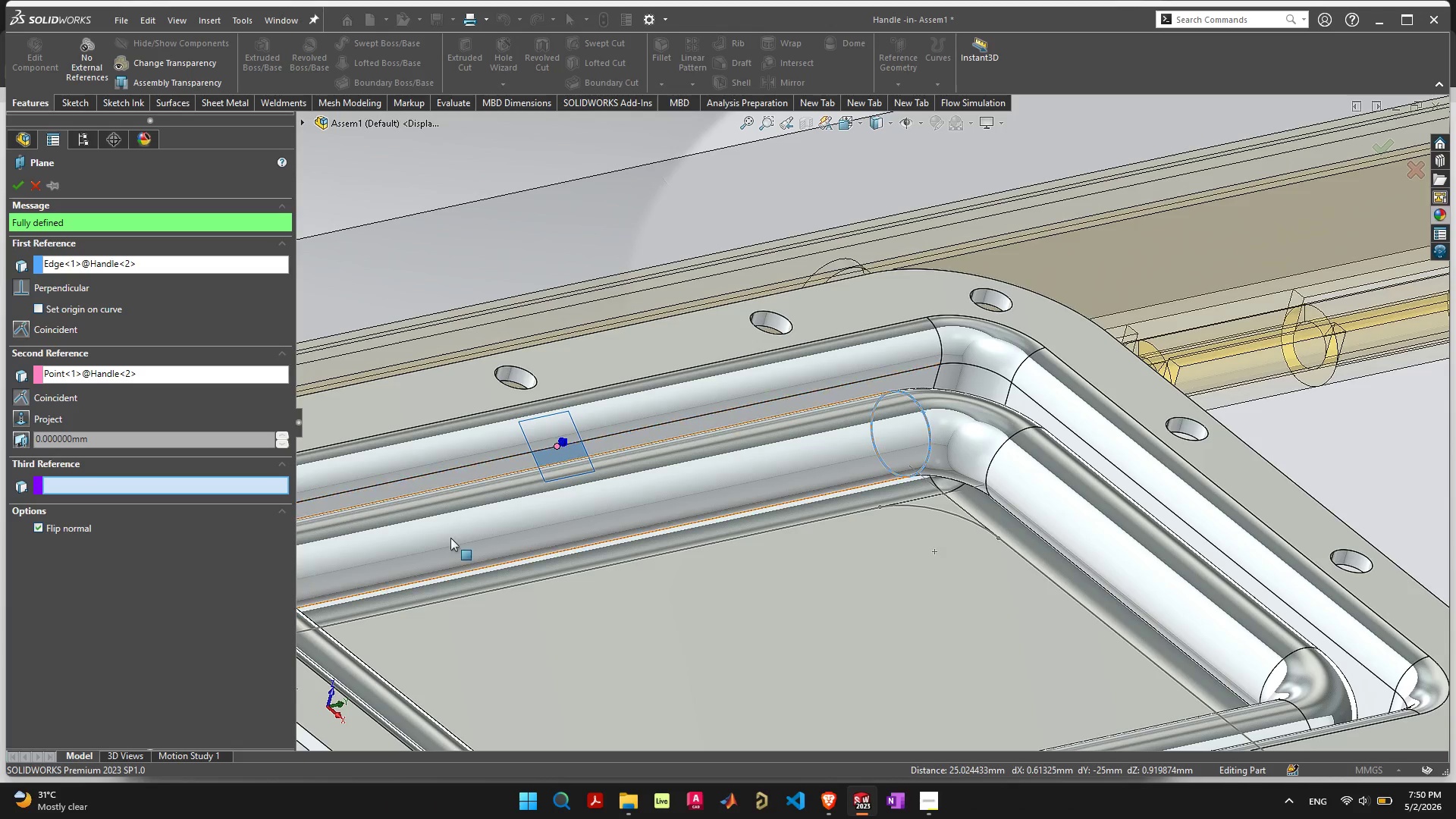 
scroll: coordinate [595, 549], scroll_direction: down, amount: 4.0
 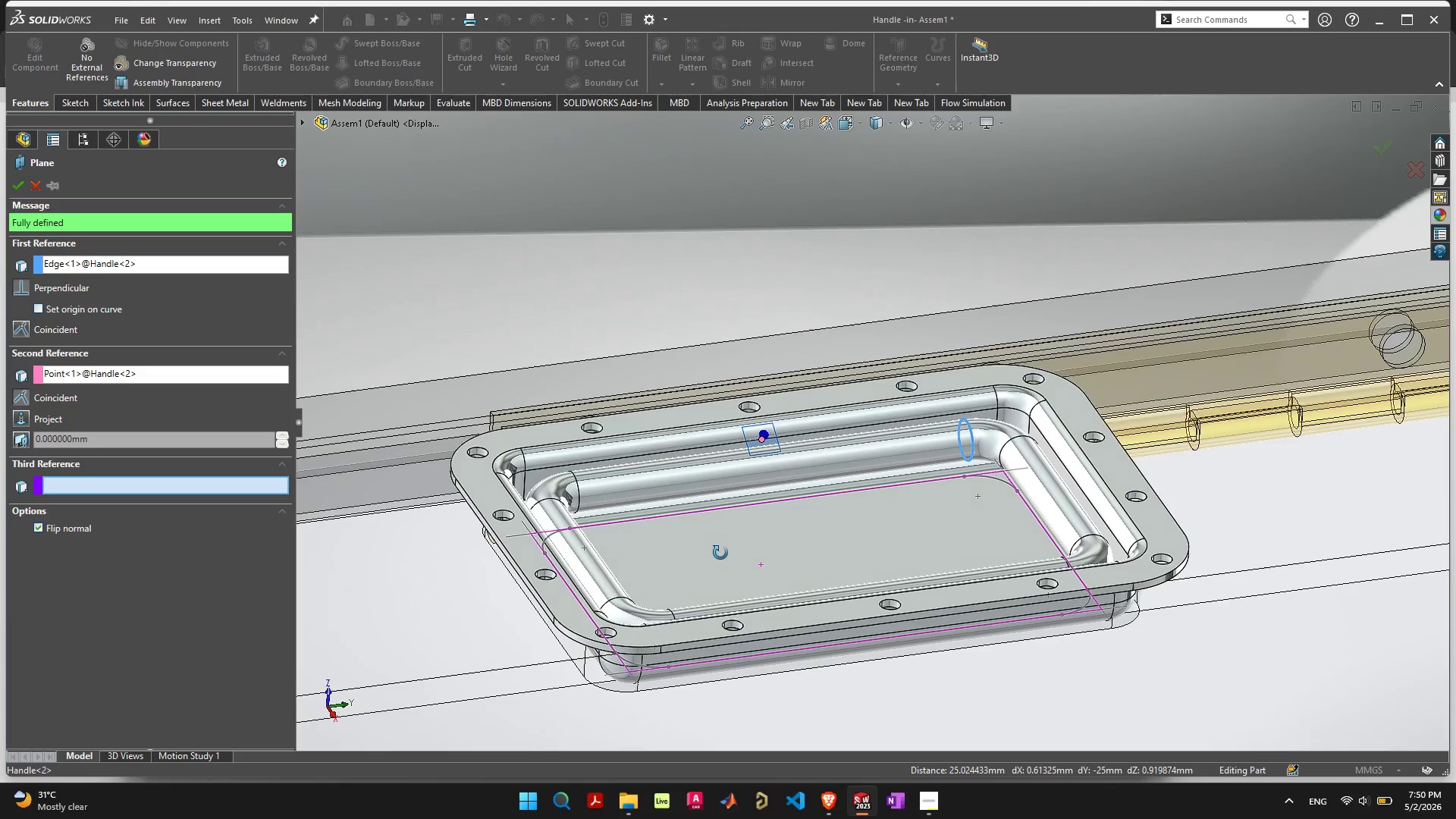 
scroll: coordinate [836, 589], scroll_direction: up, amount: 4.0
 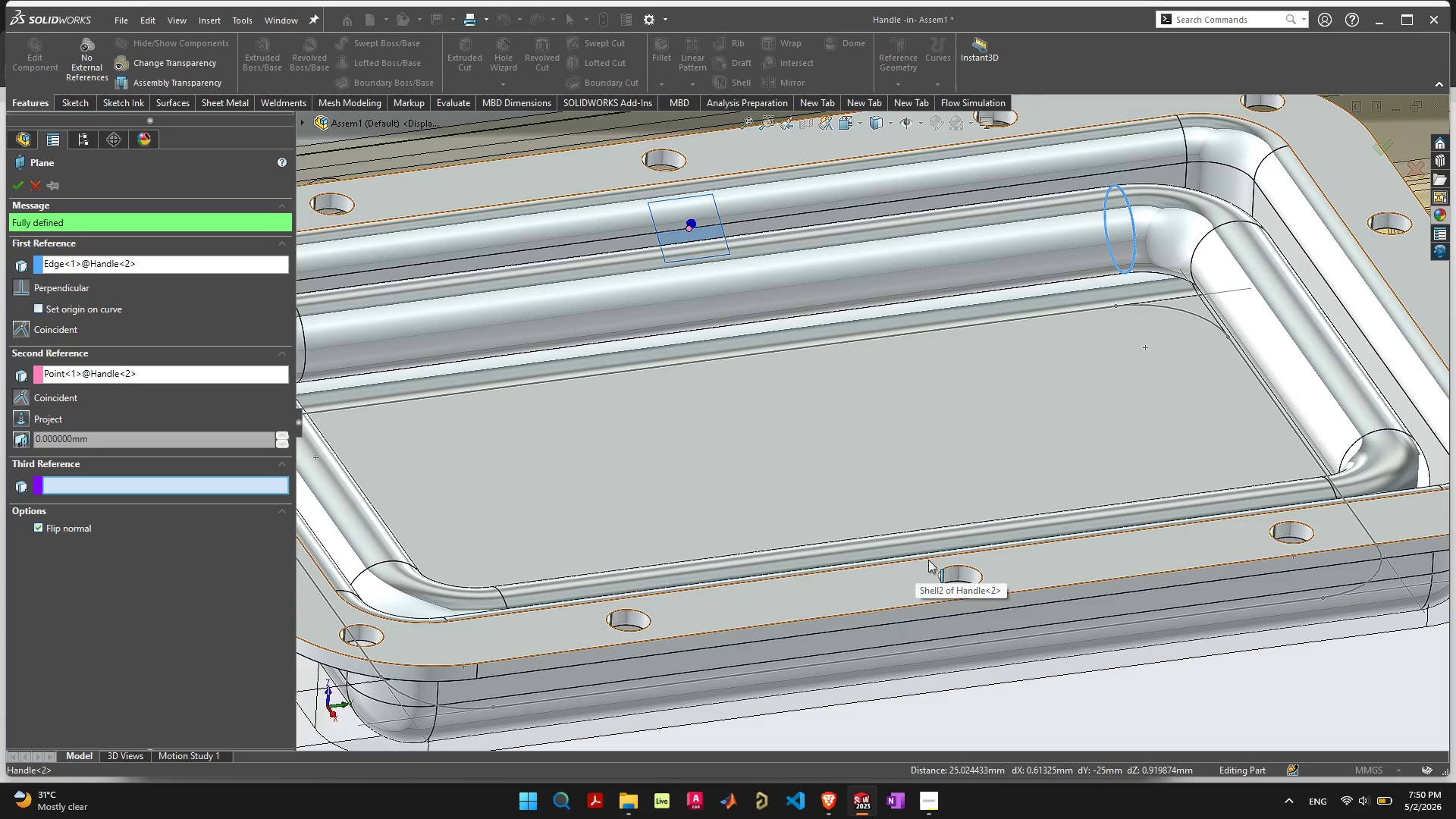 
left_click([945, 554])
 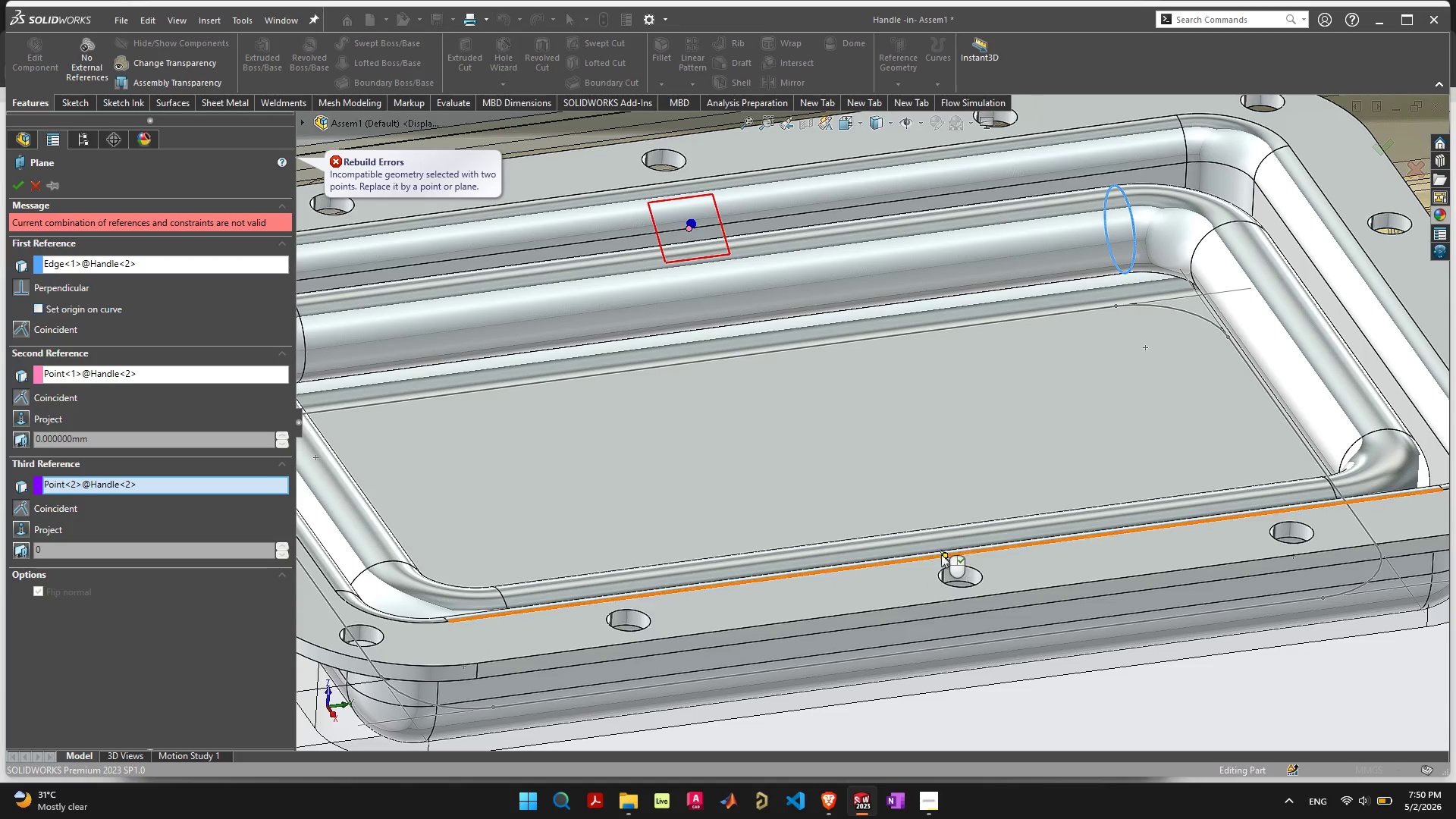 
mouse_move([33, 548])
 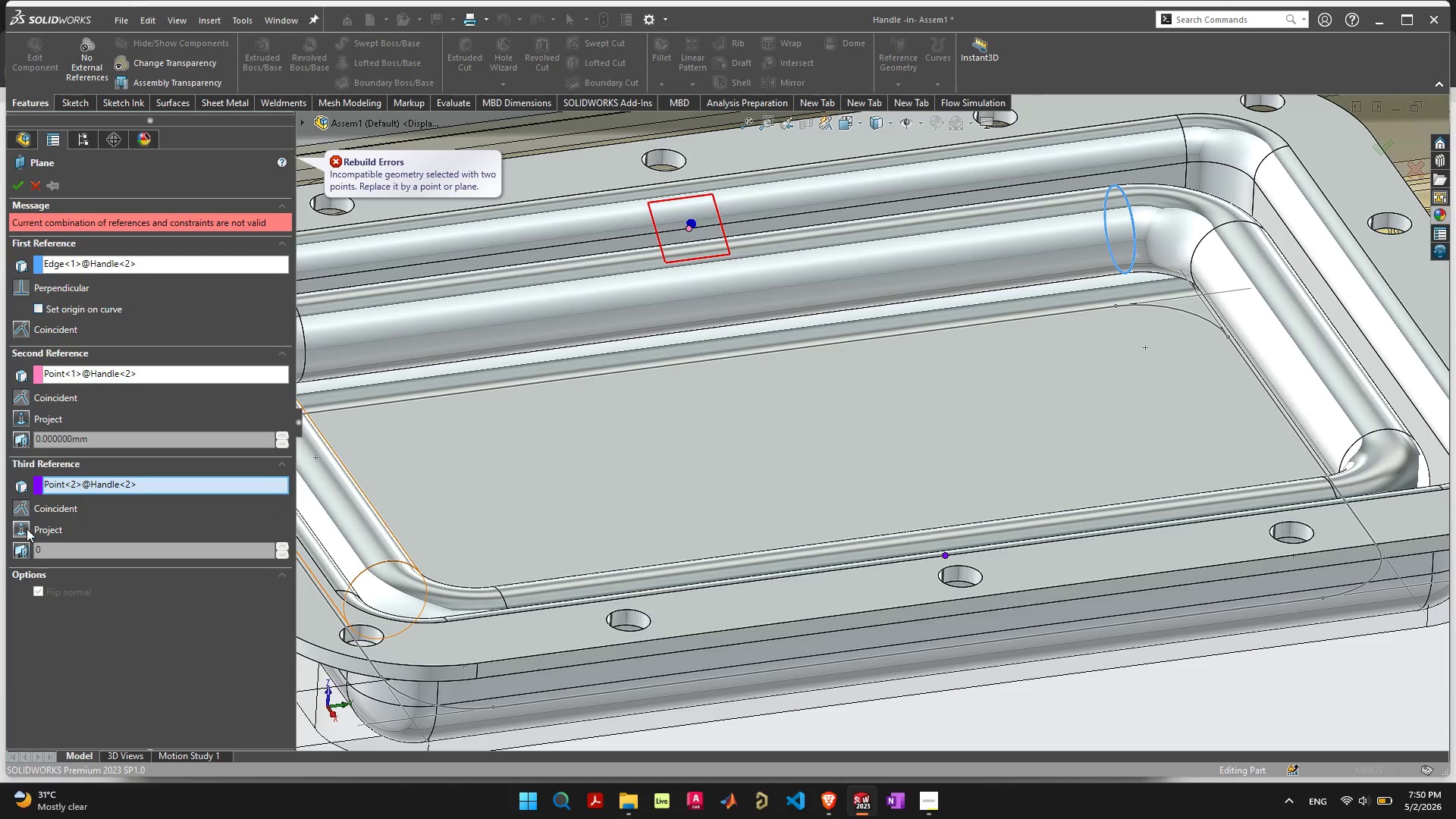 
left_click([27, 529])
 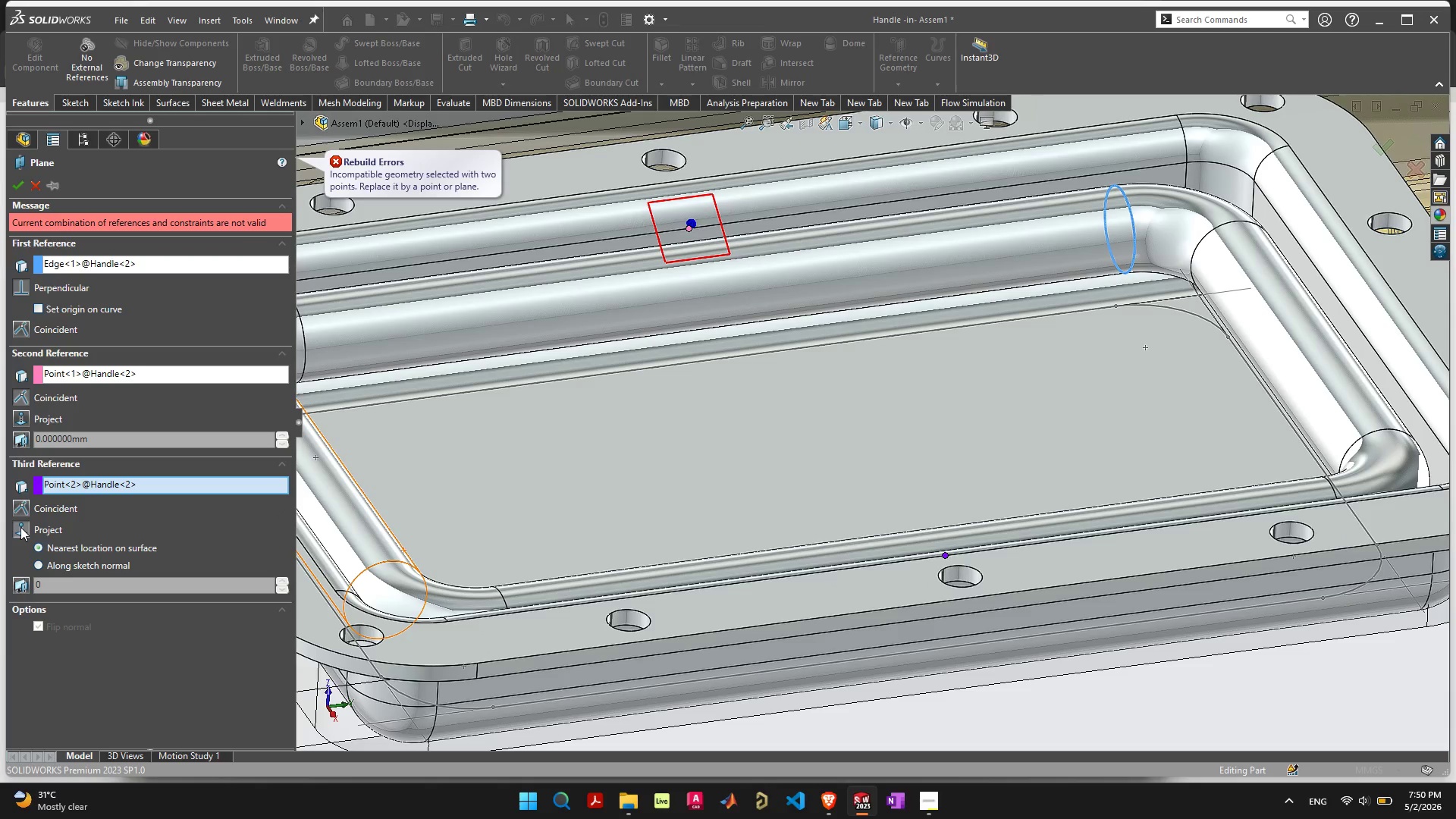 
left_click([20, 510])
 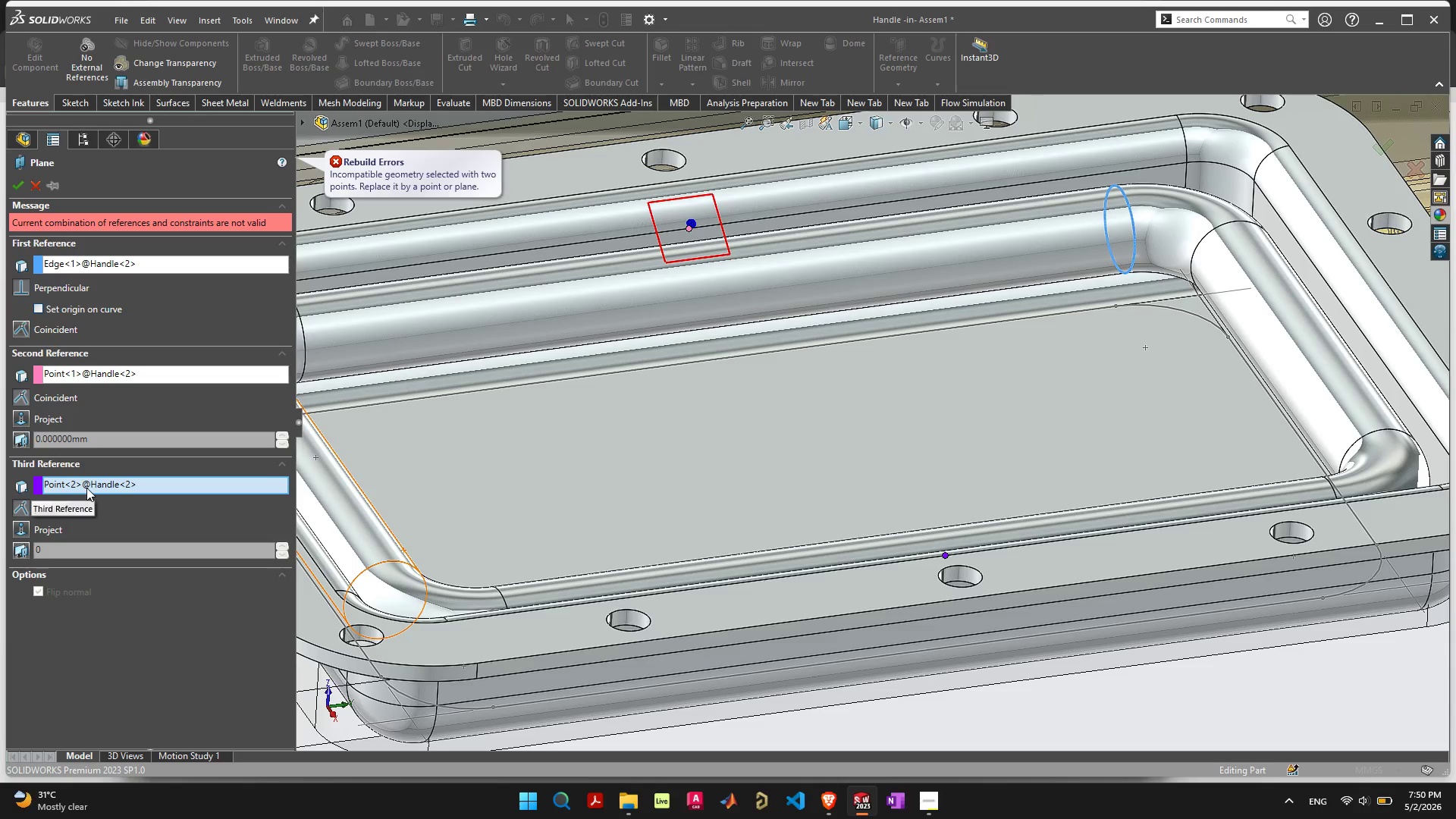 
key(Delete)
 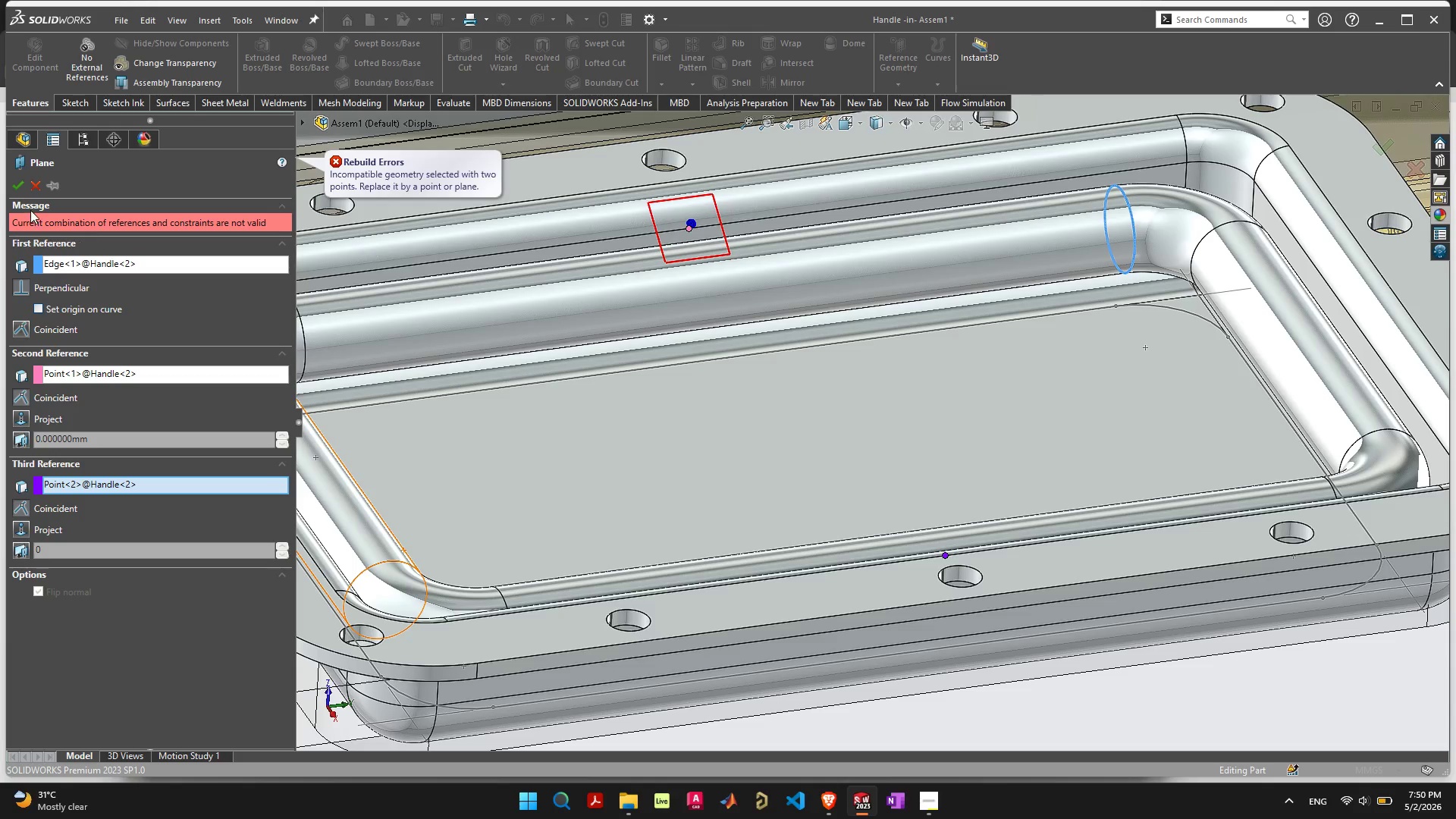 
left_click([32, 186])
 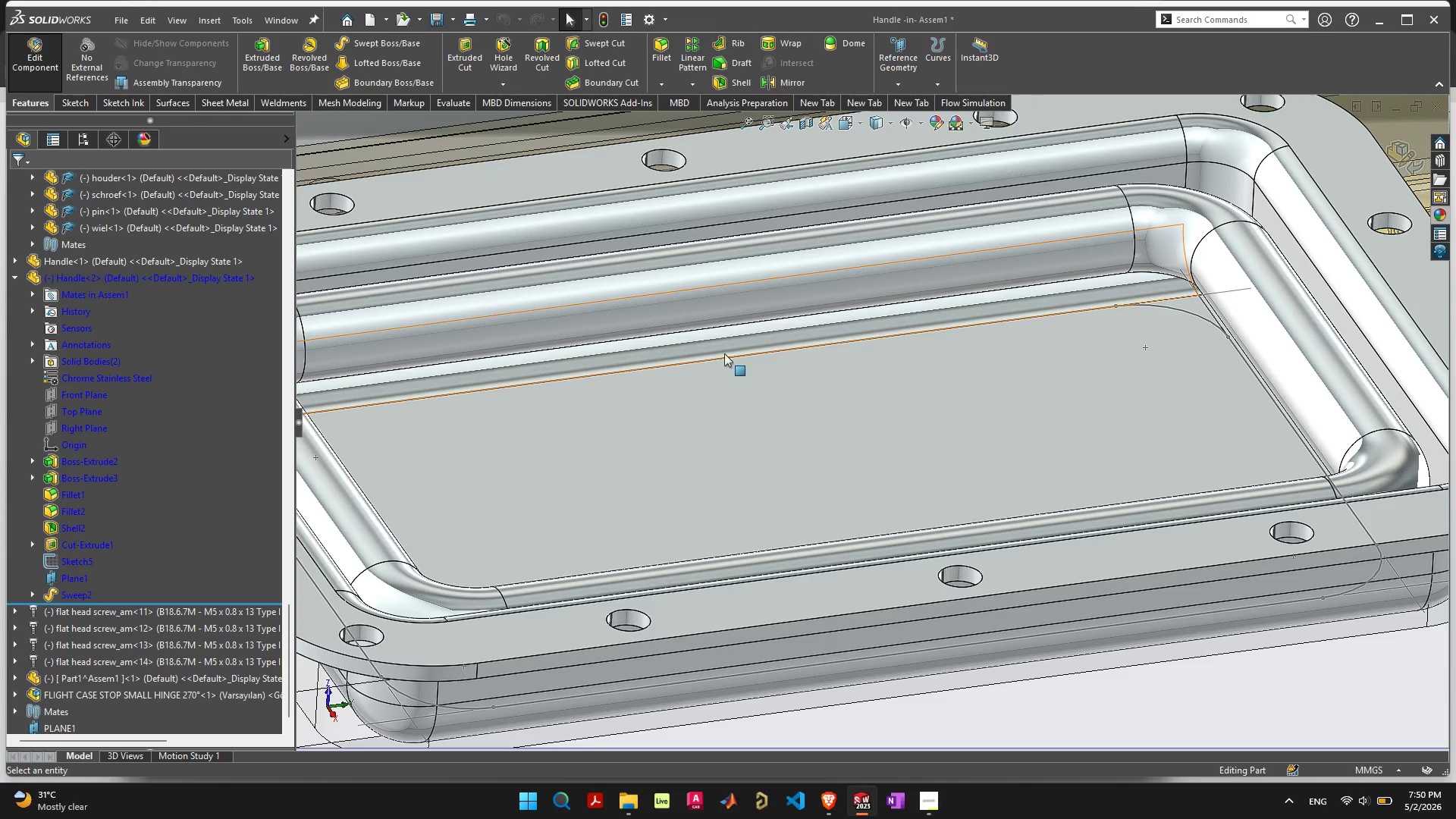 
scroll: coordinate [760, 363], scroll_direction: down, amount: 5.0
 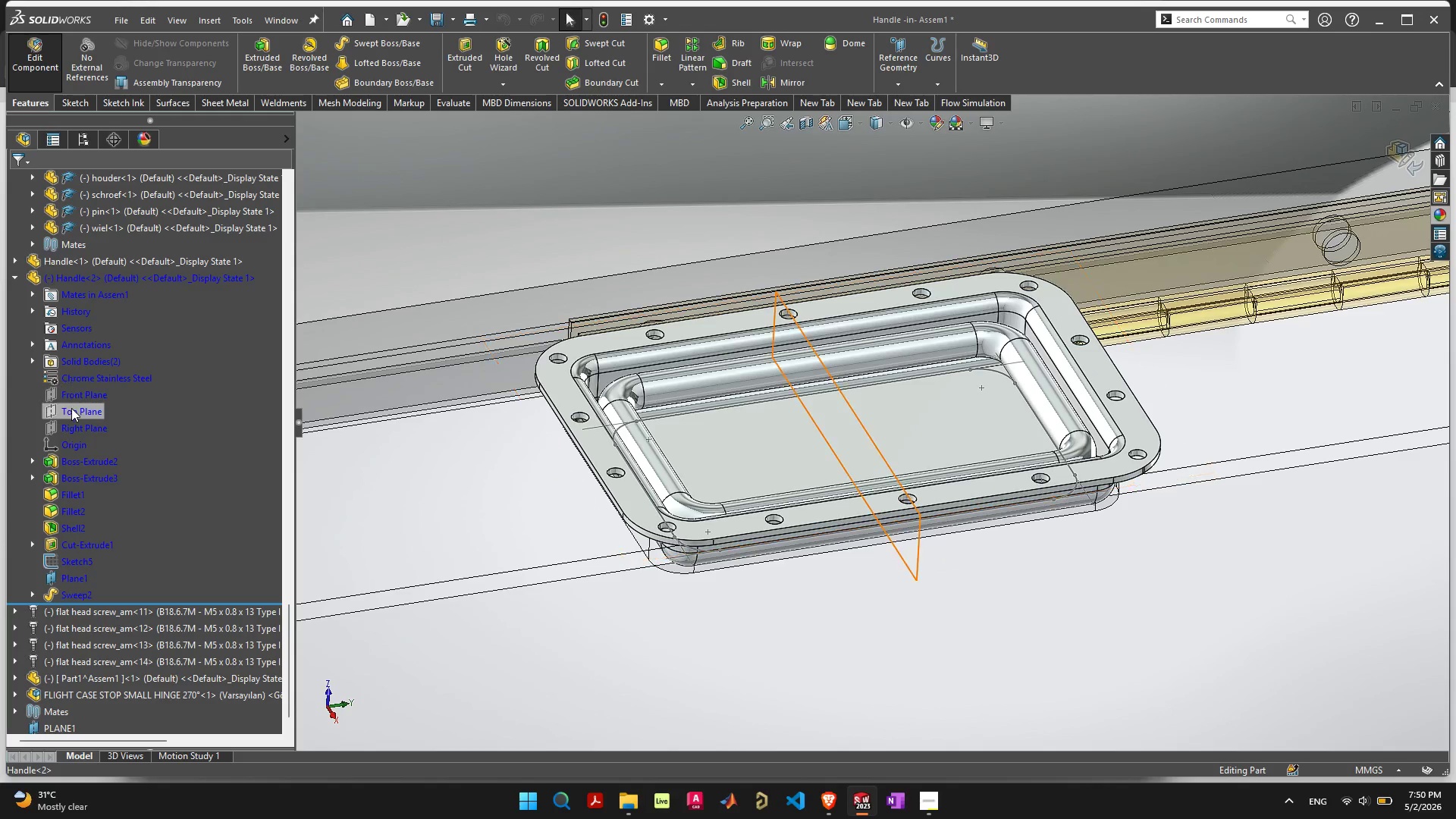 
left_click([71, 410])
 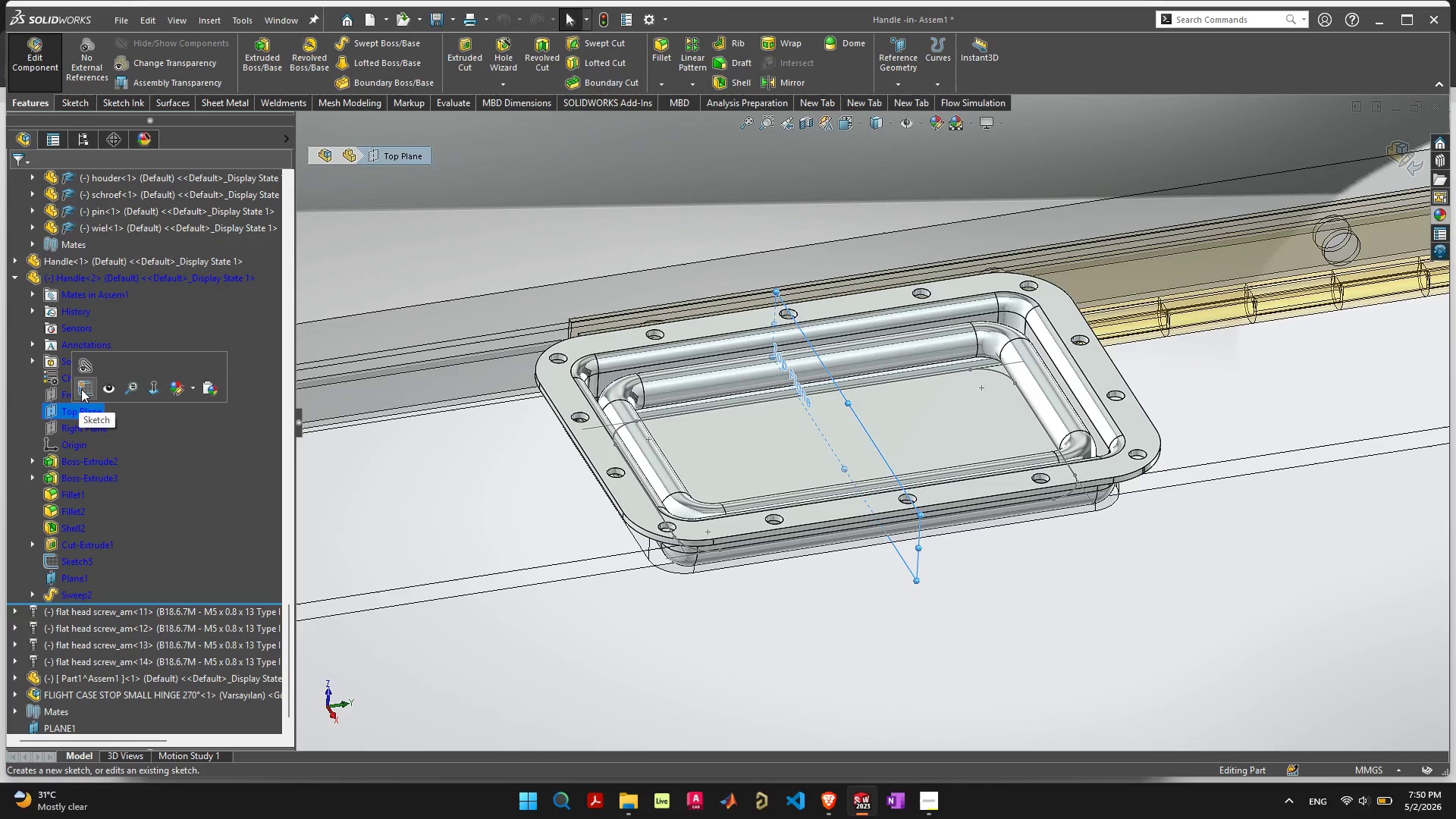 
left_click([81, 391])
 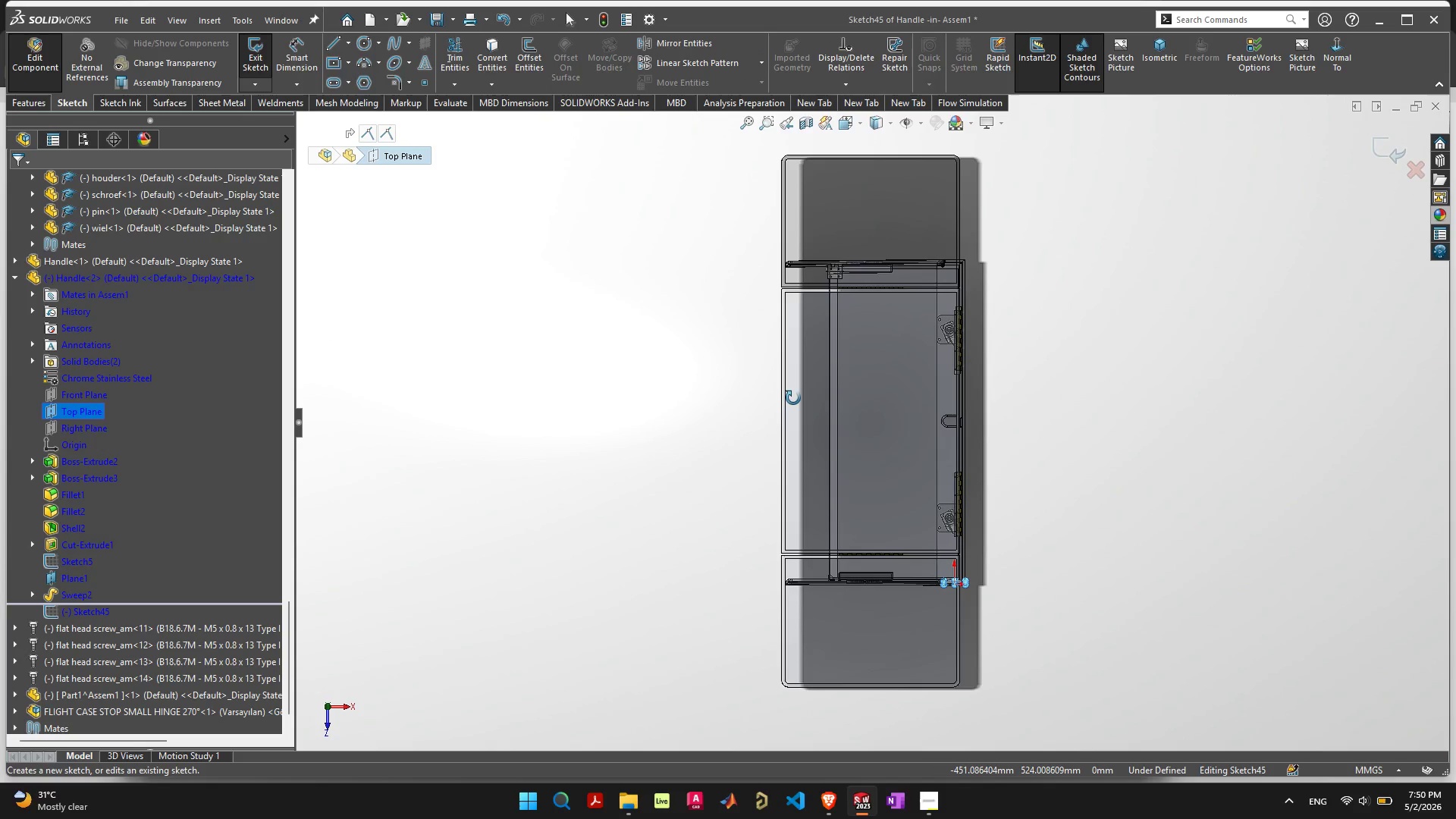 
scroll: coordinate [816, 428], scroll_direction: up, amount: 19.0
 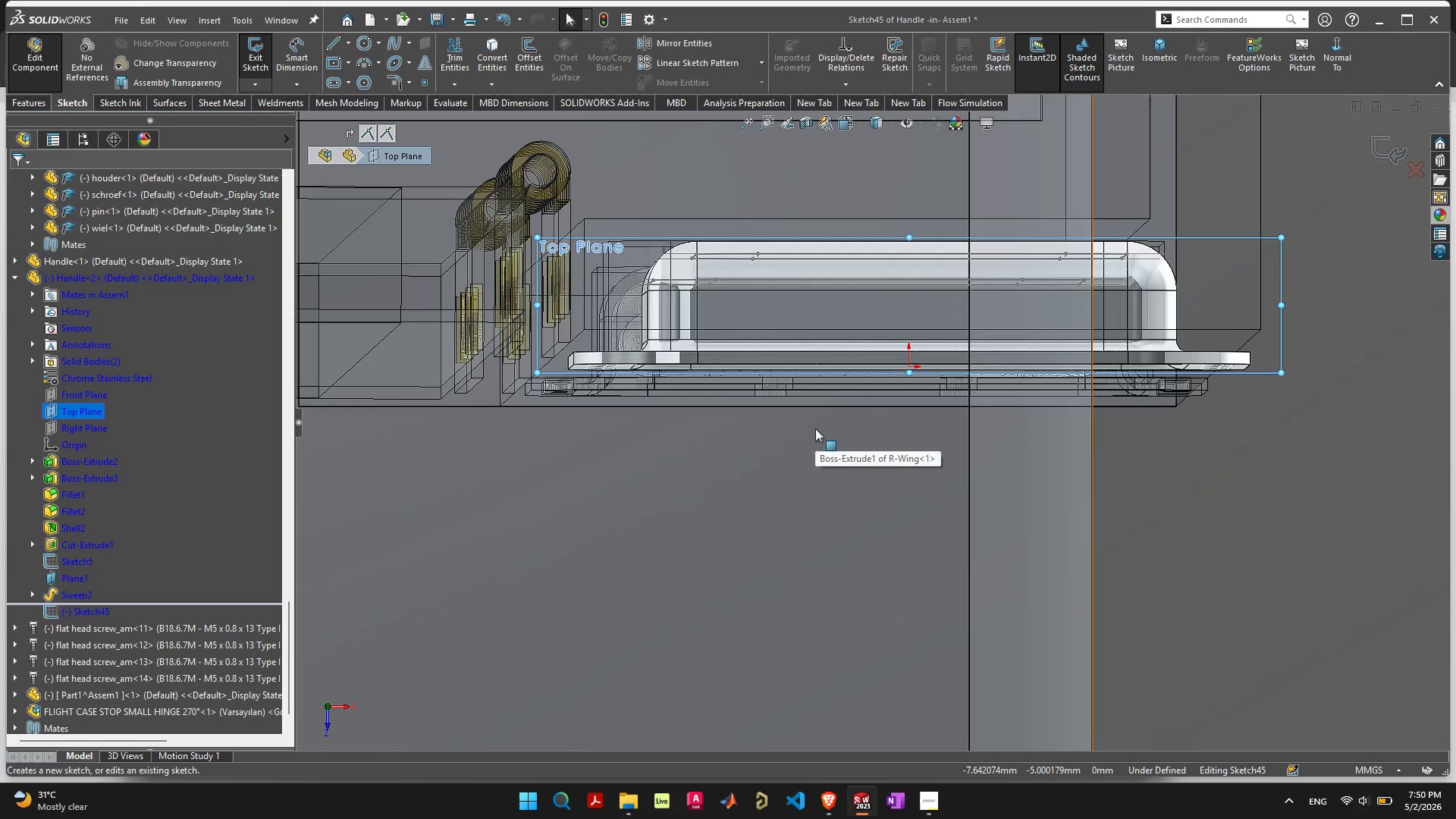 
key(Control+8)
 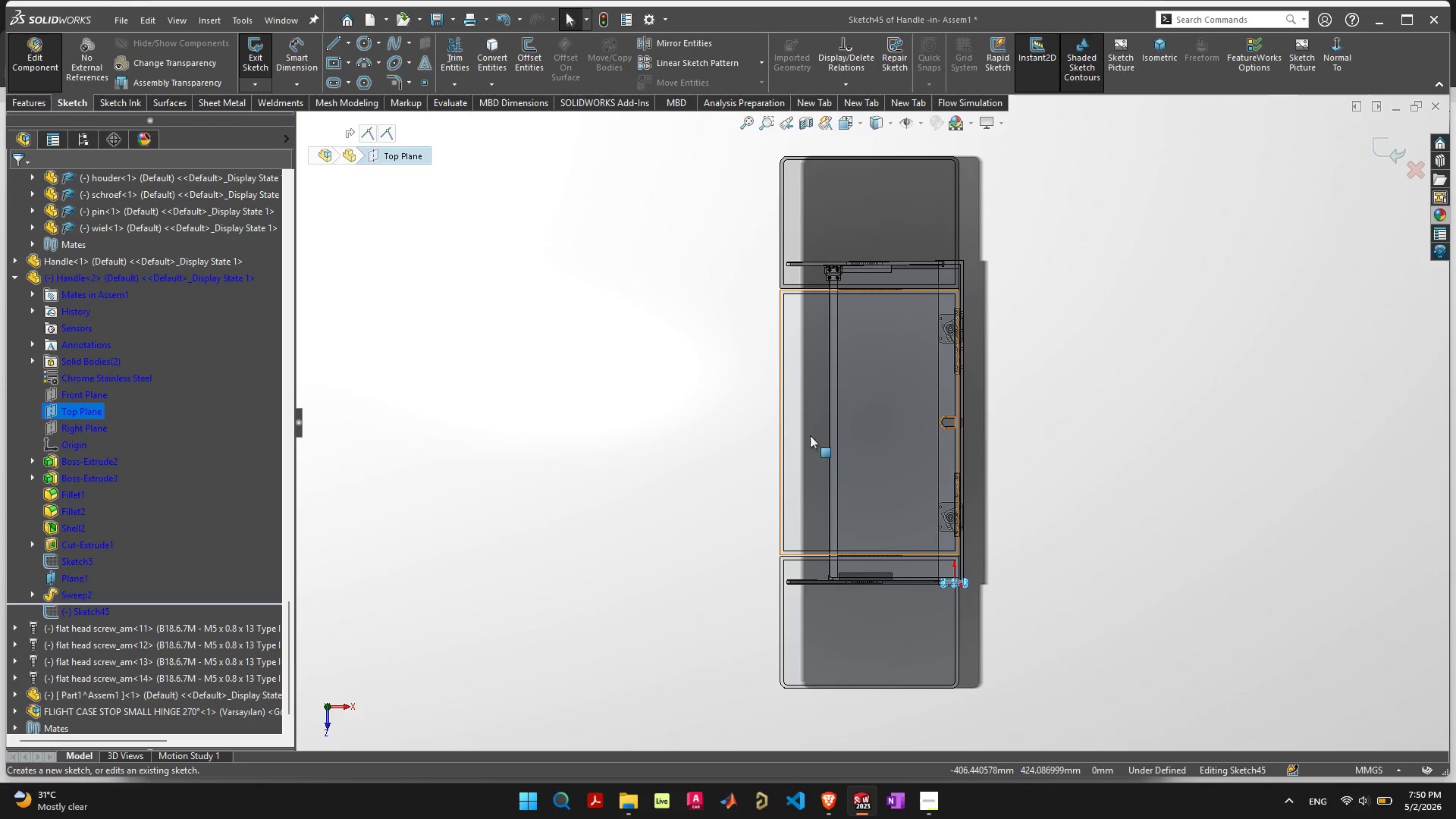 
scroll: coordinate [689, 567], scroll_direction: up, amount: 13.0
 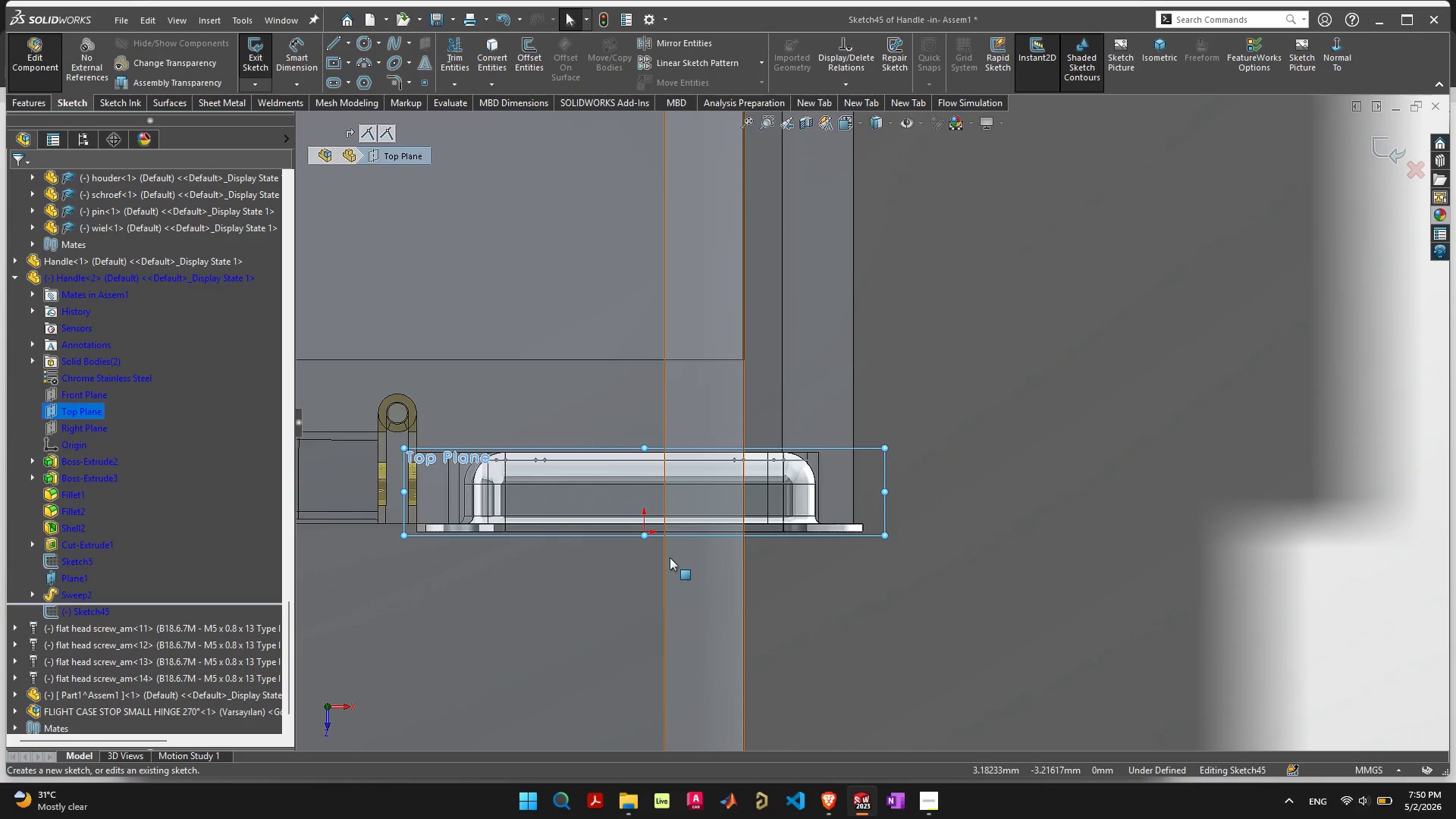 
scroll: coordinate [670, 562], scroll_direction: down, amount: 14.0
 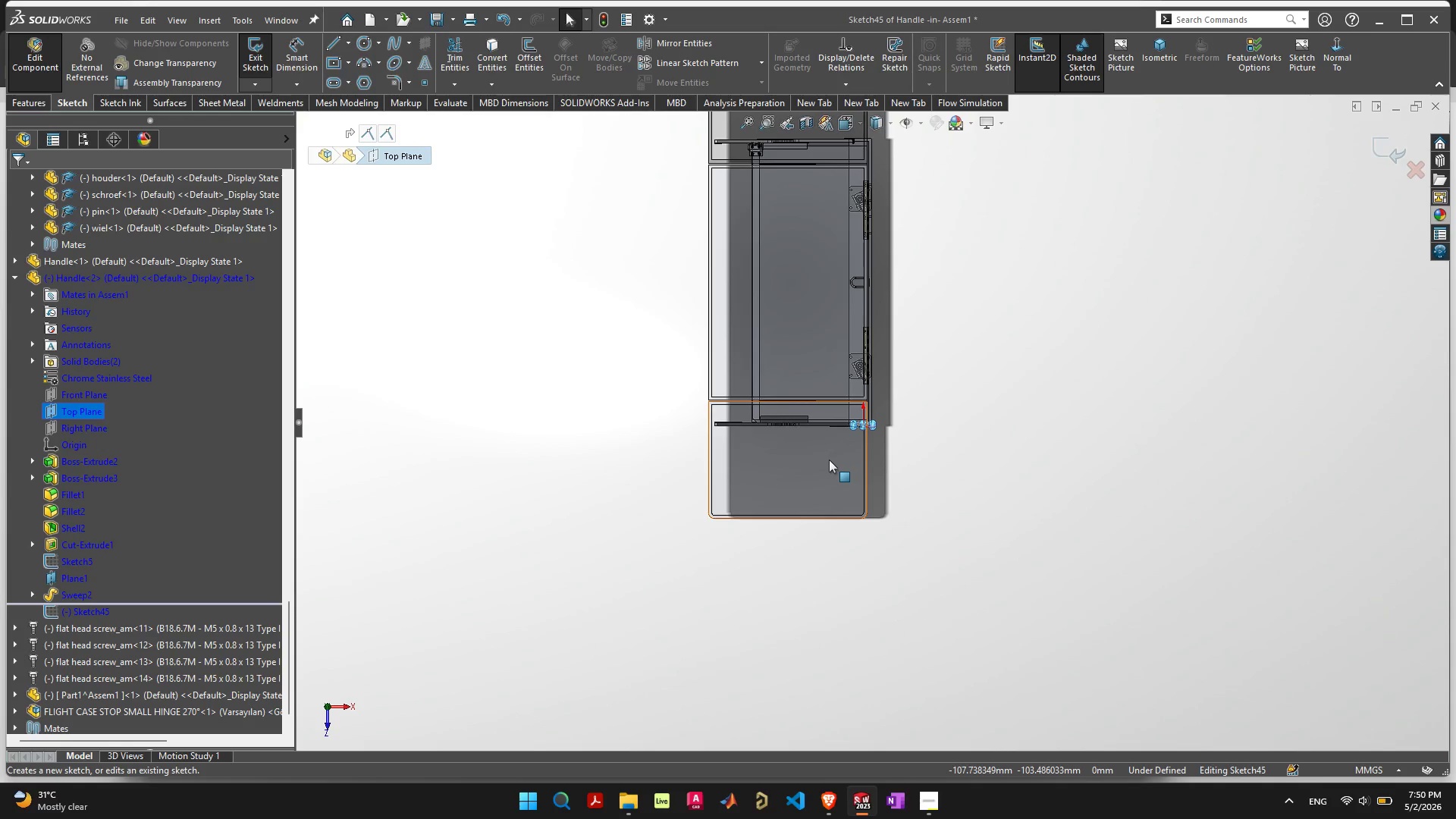 
scroll: coordinate [799, 363], scroll_direction: up, amount: 21.0
 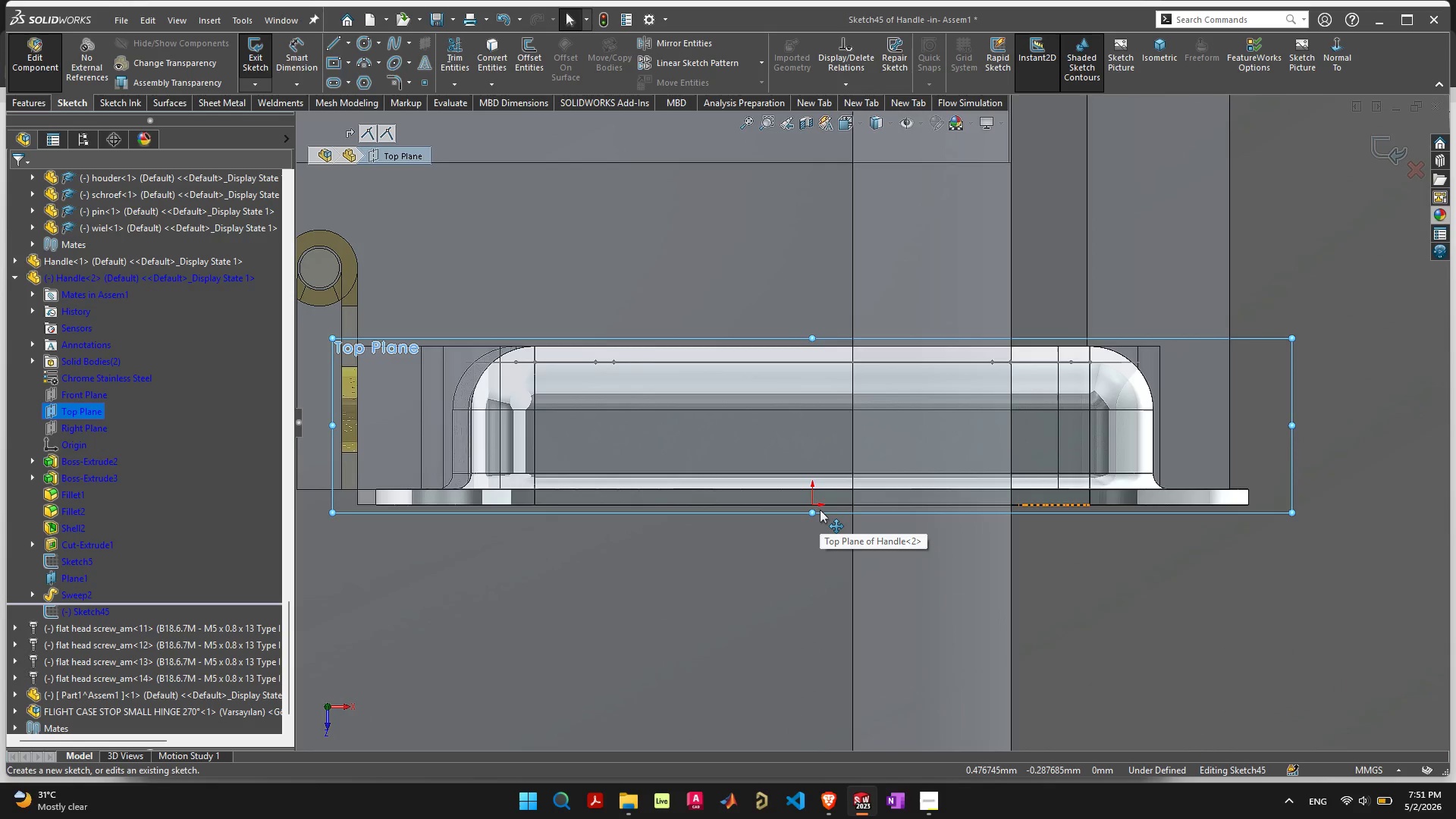 
wait(11.84)
 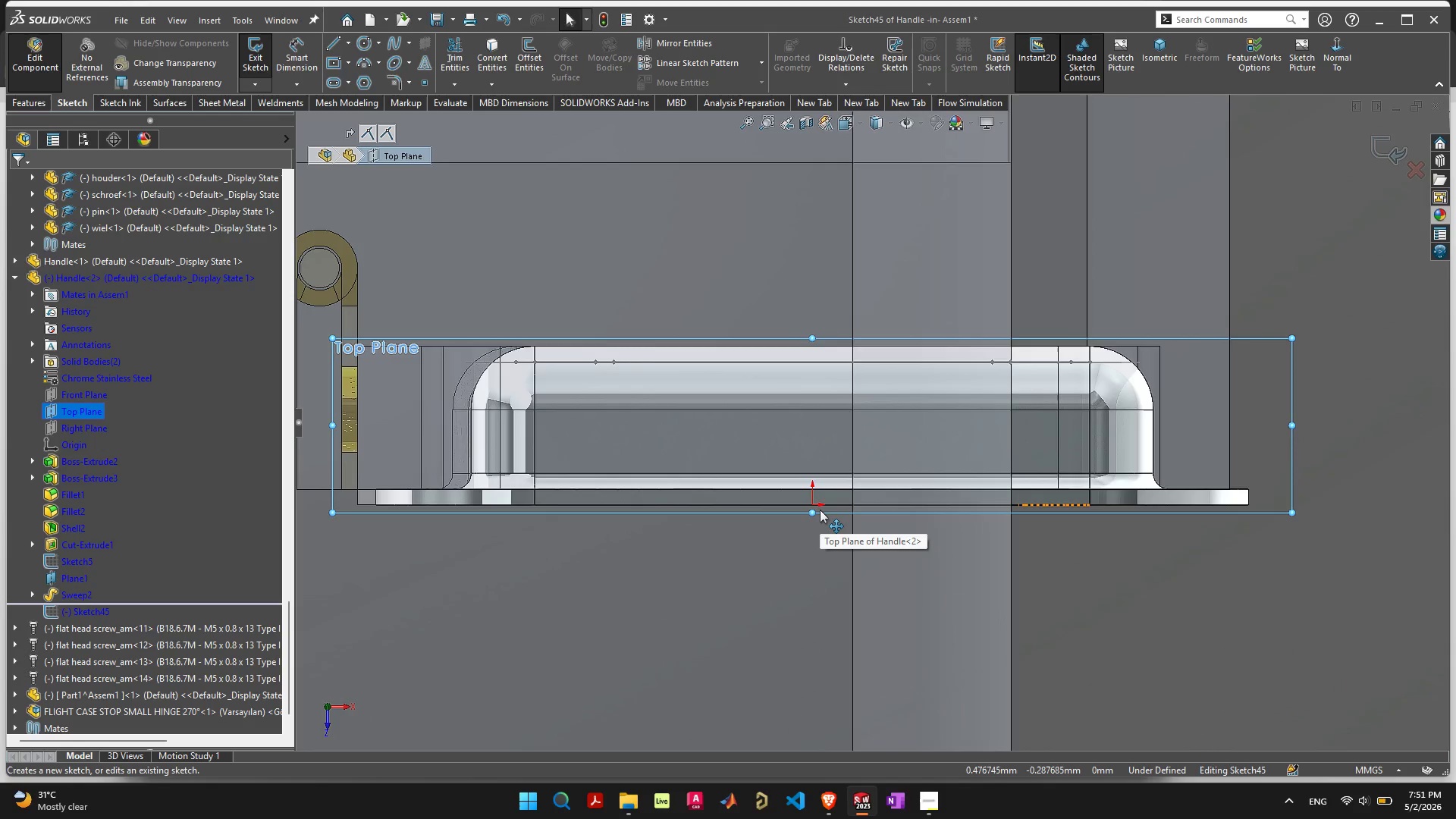 
scroll: coordinate [884, 504], scroll_direction: down, amount: 18.0
 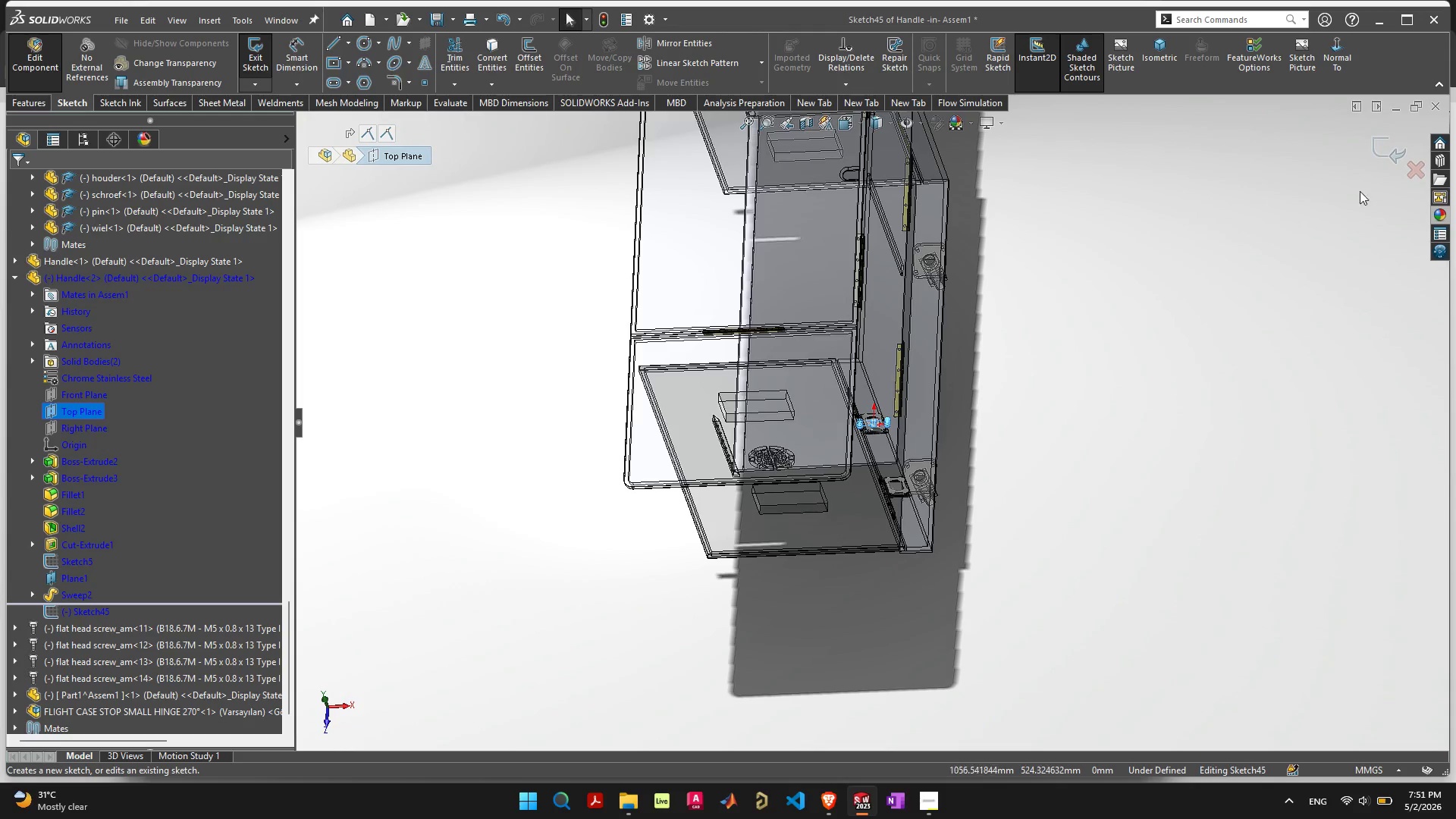 
left_click([1408, 171])
 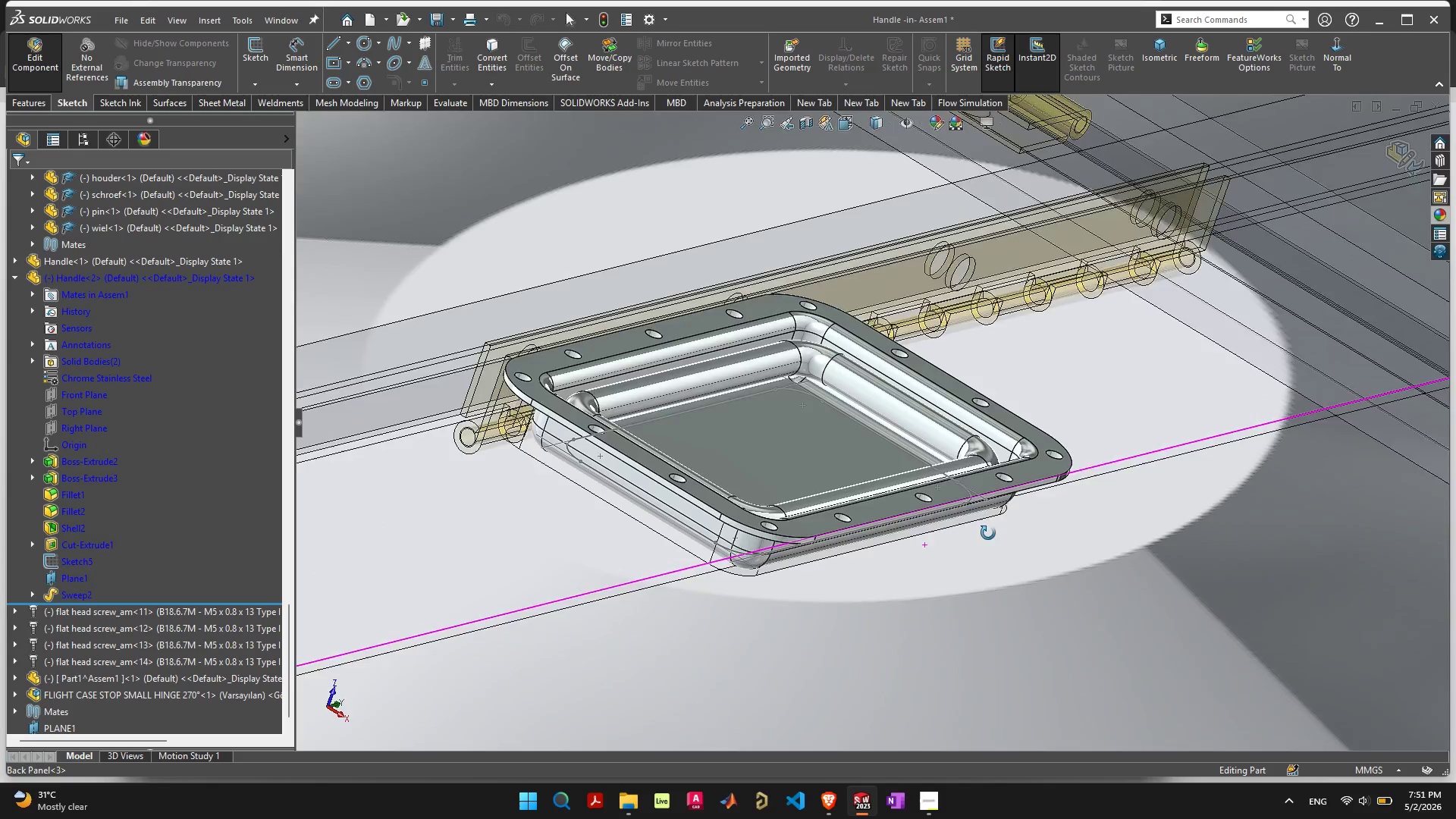 
wait(9.02)
 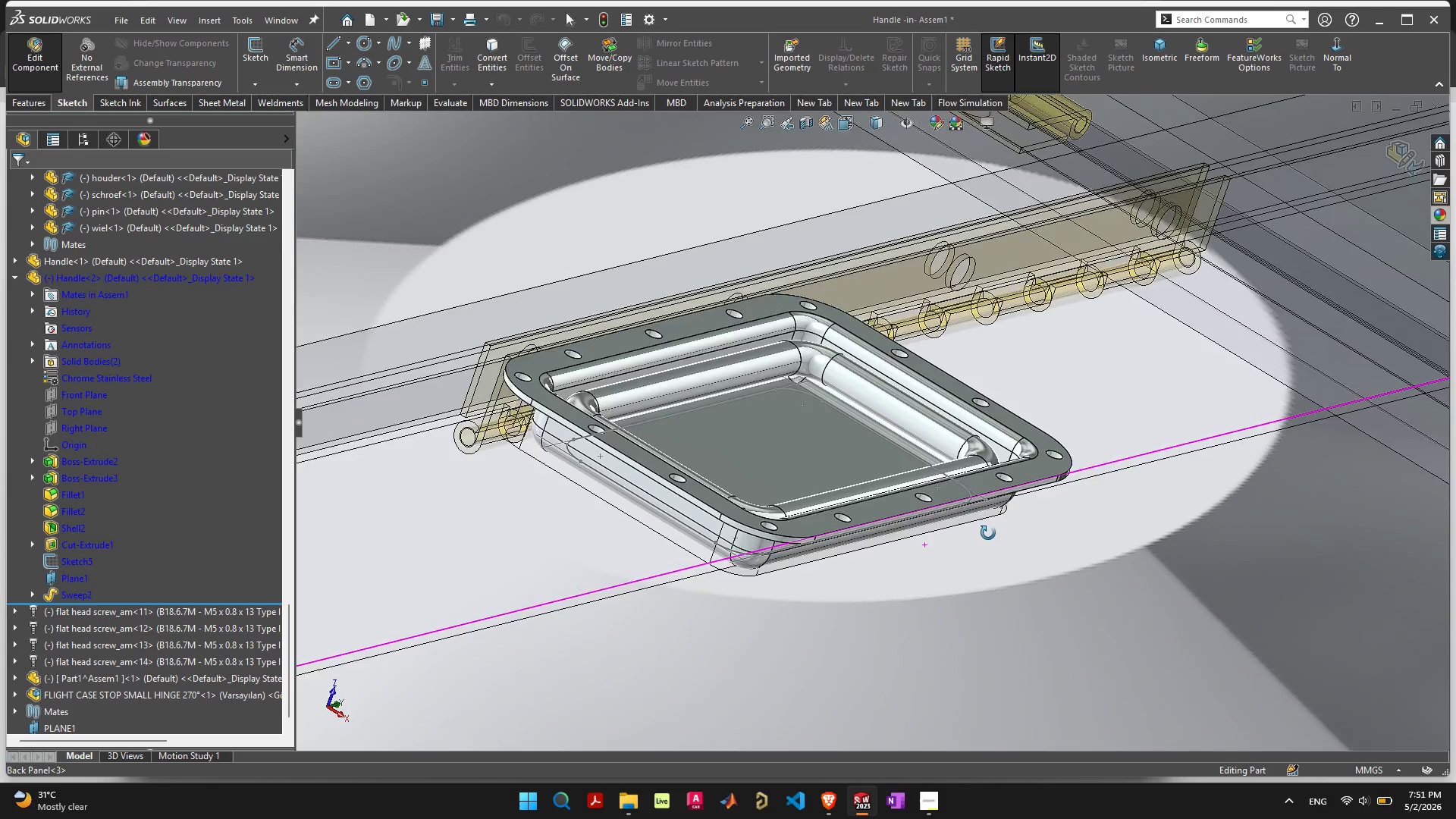 
left_click([40, 108])
 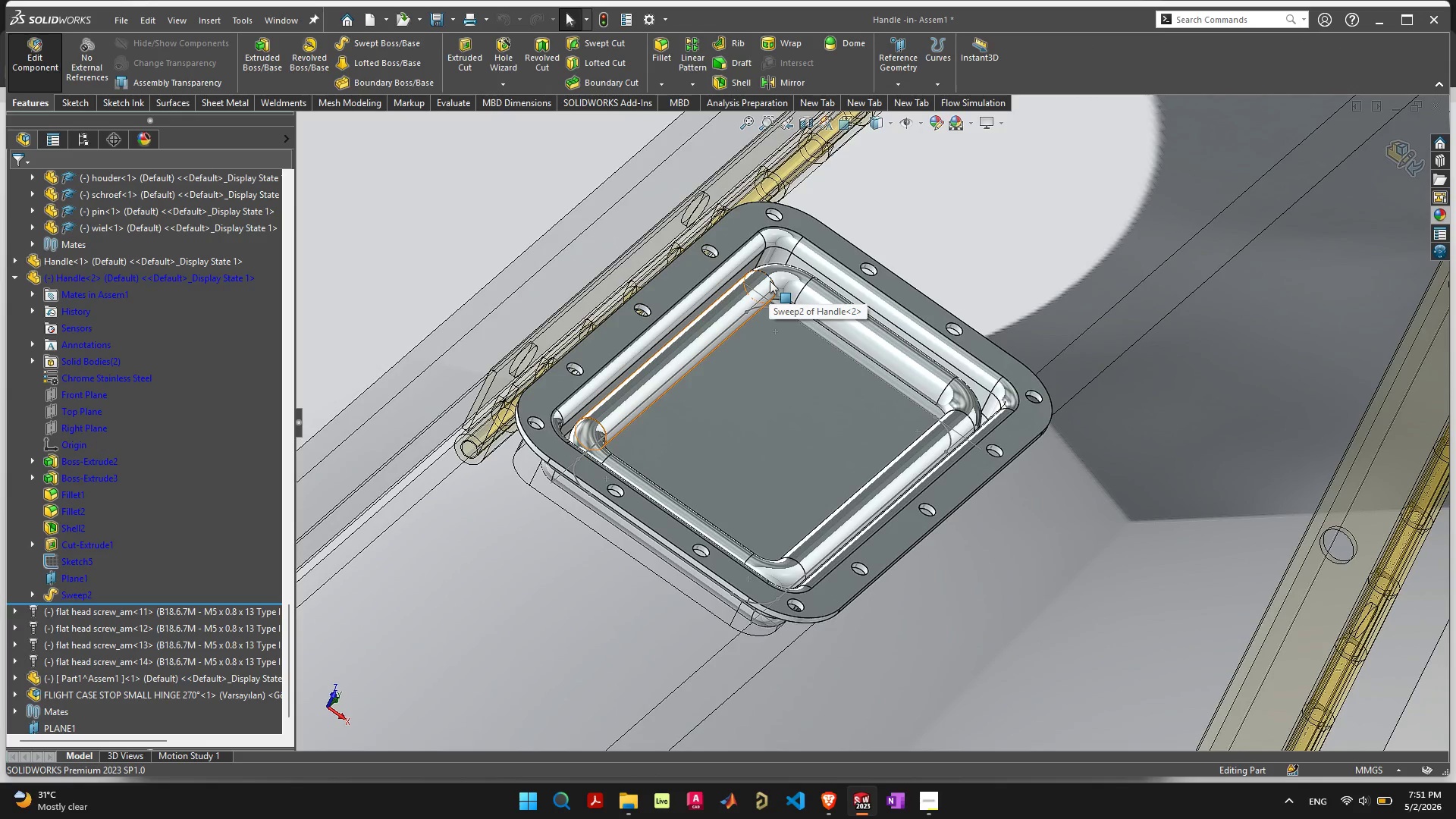 
left_click([771, 280])
 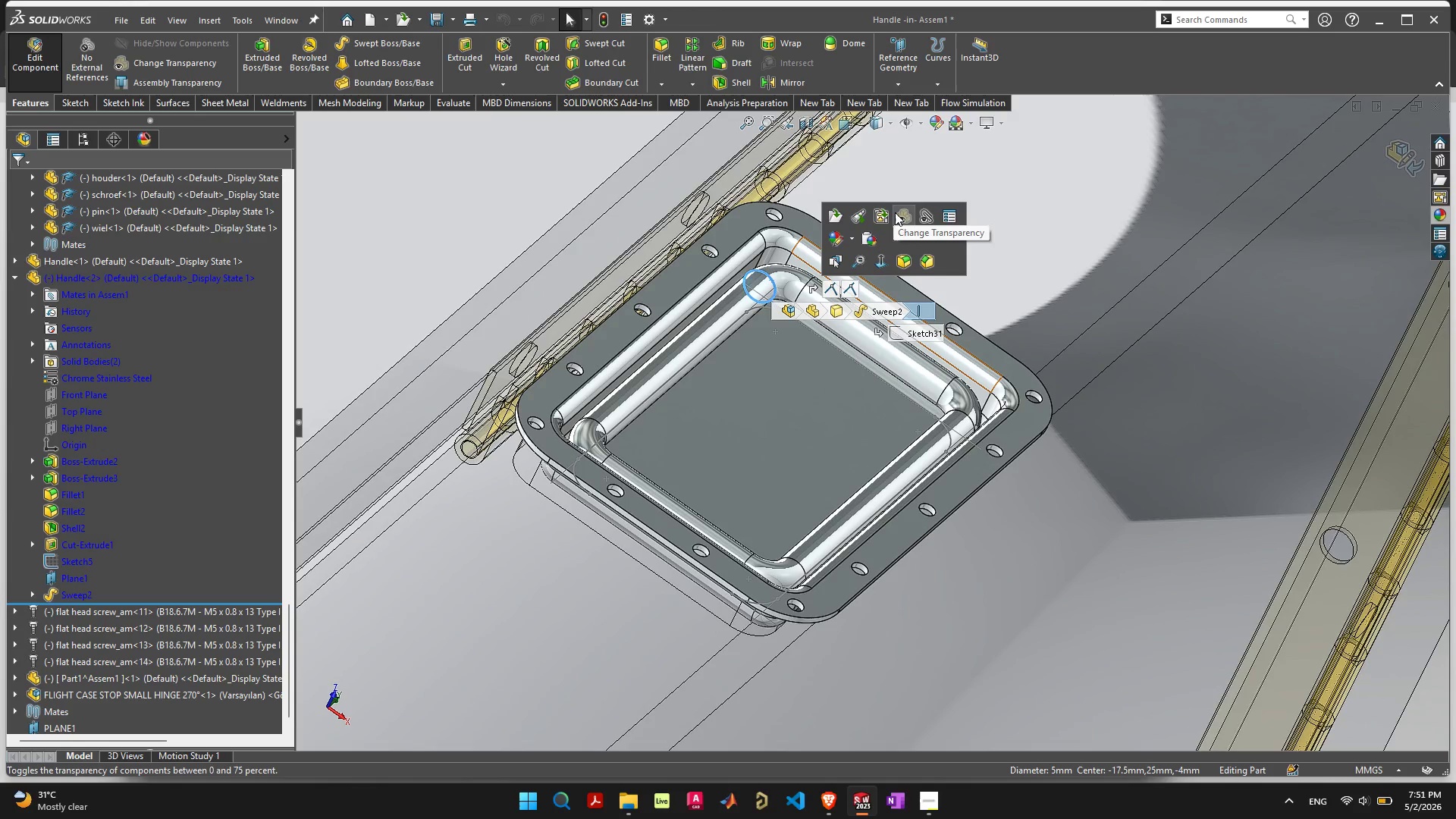 
left_click([902, 65])
 